 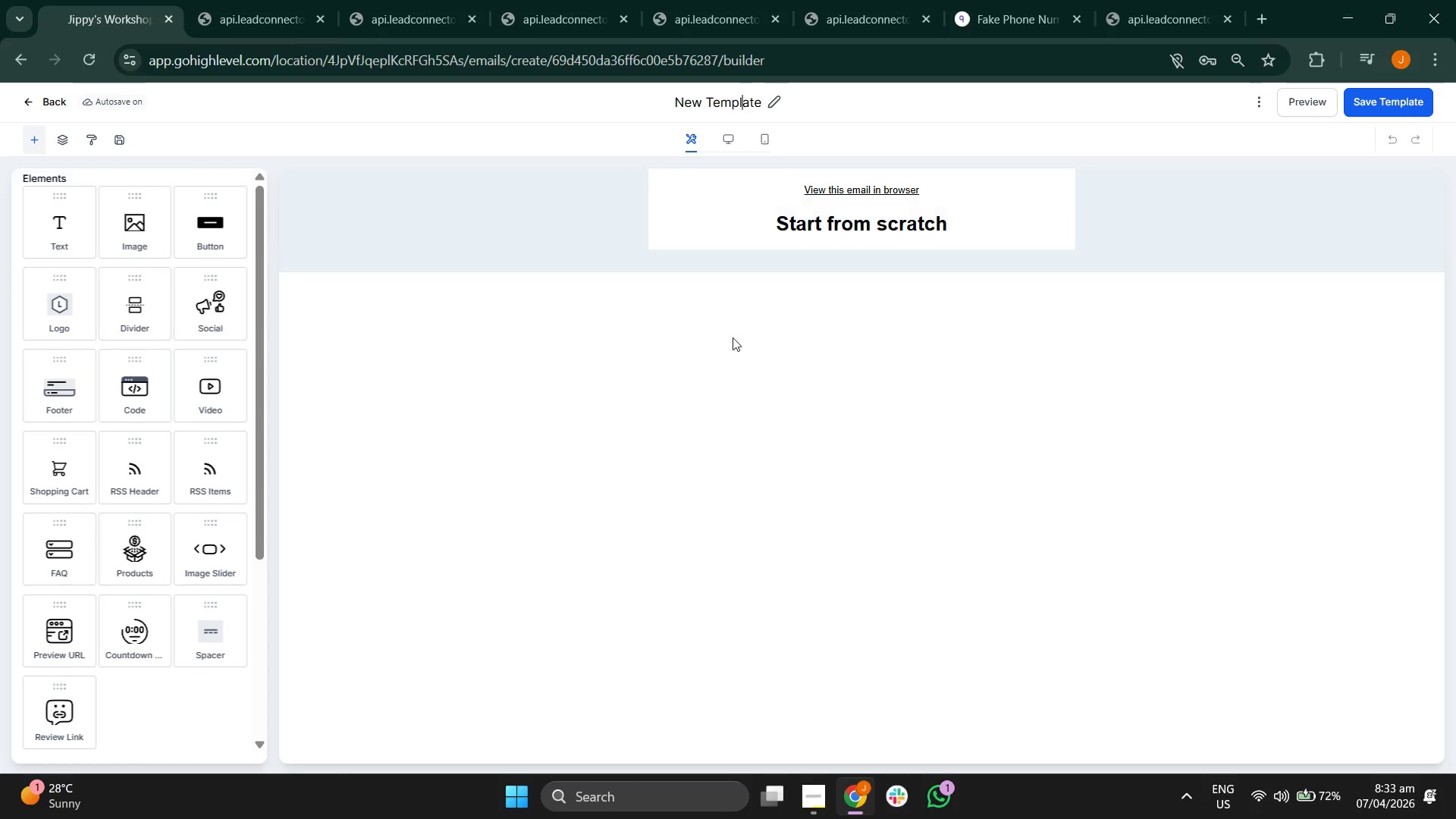 
key(ArrowRight)
 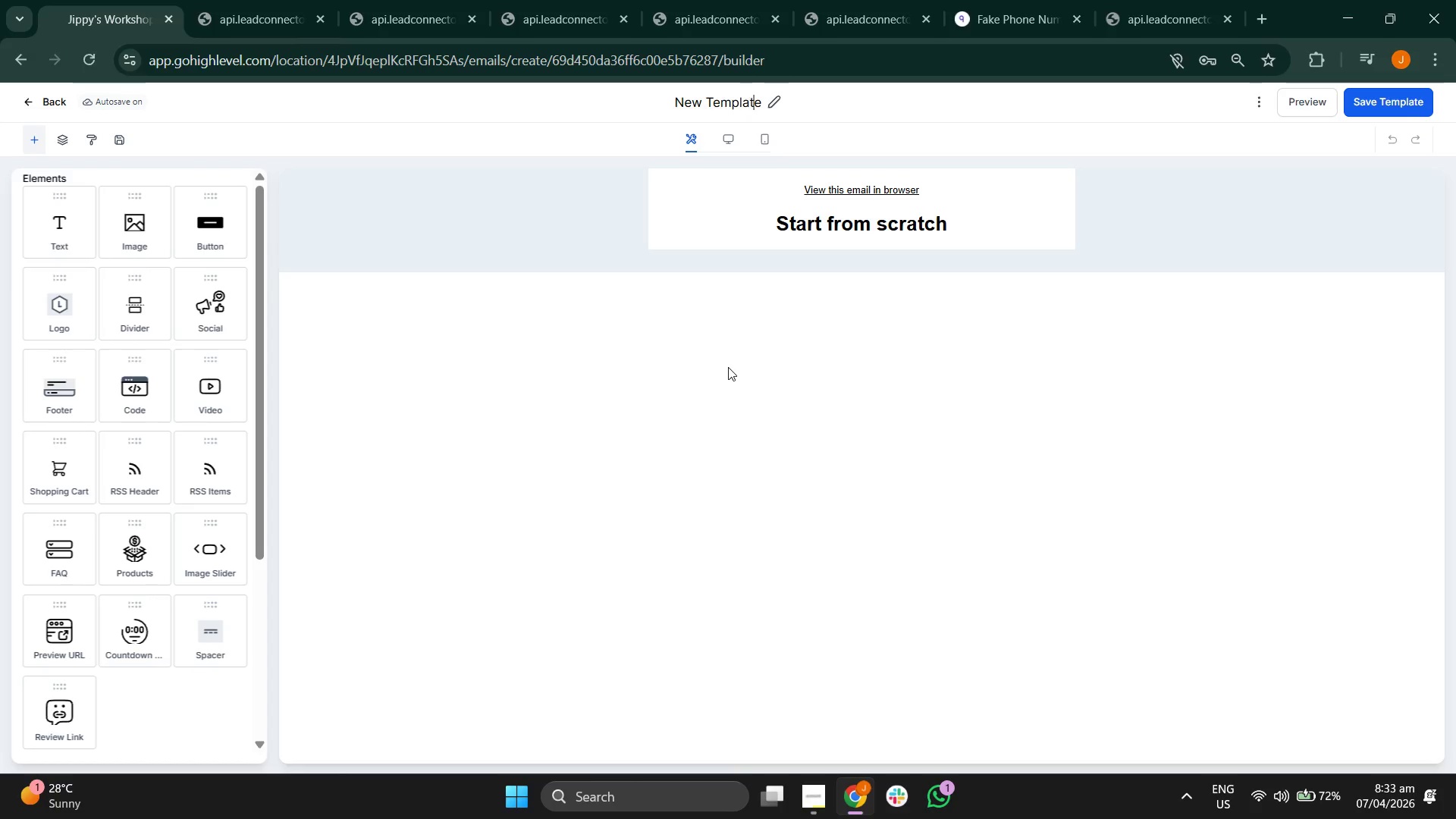 
key(ArrowRight)
 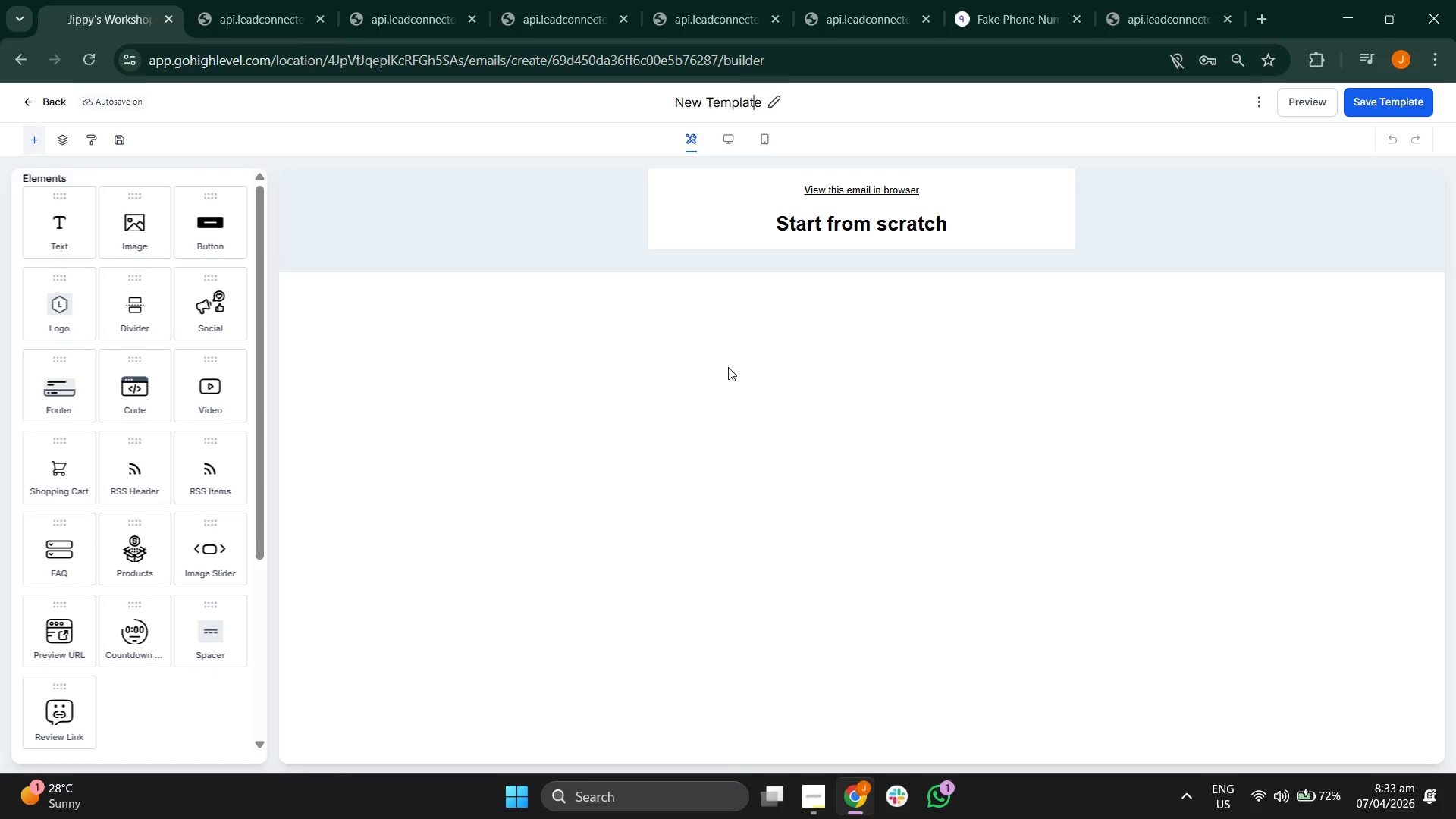 
key(ArrowRight)
 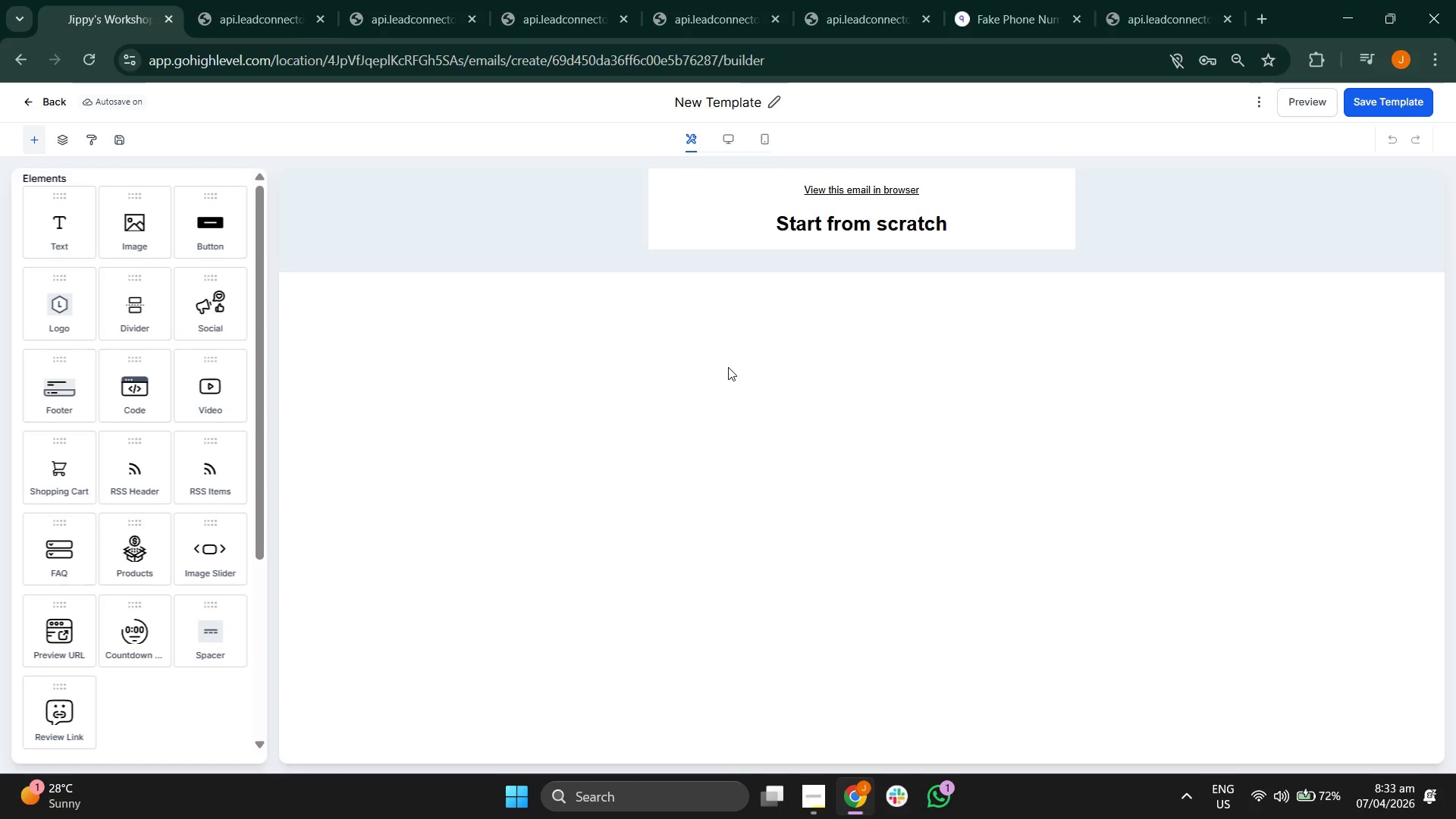 
key(Backspace)
key(Backspace)
key(Backspace)
key(Backspace)
key(Backspace)
key(Backspace)
key(Backspace)
key(Backspace)
key(Backspace)
key(Backspace)
key(Backspace)
key(Backspace)
type(Email 4:)
 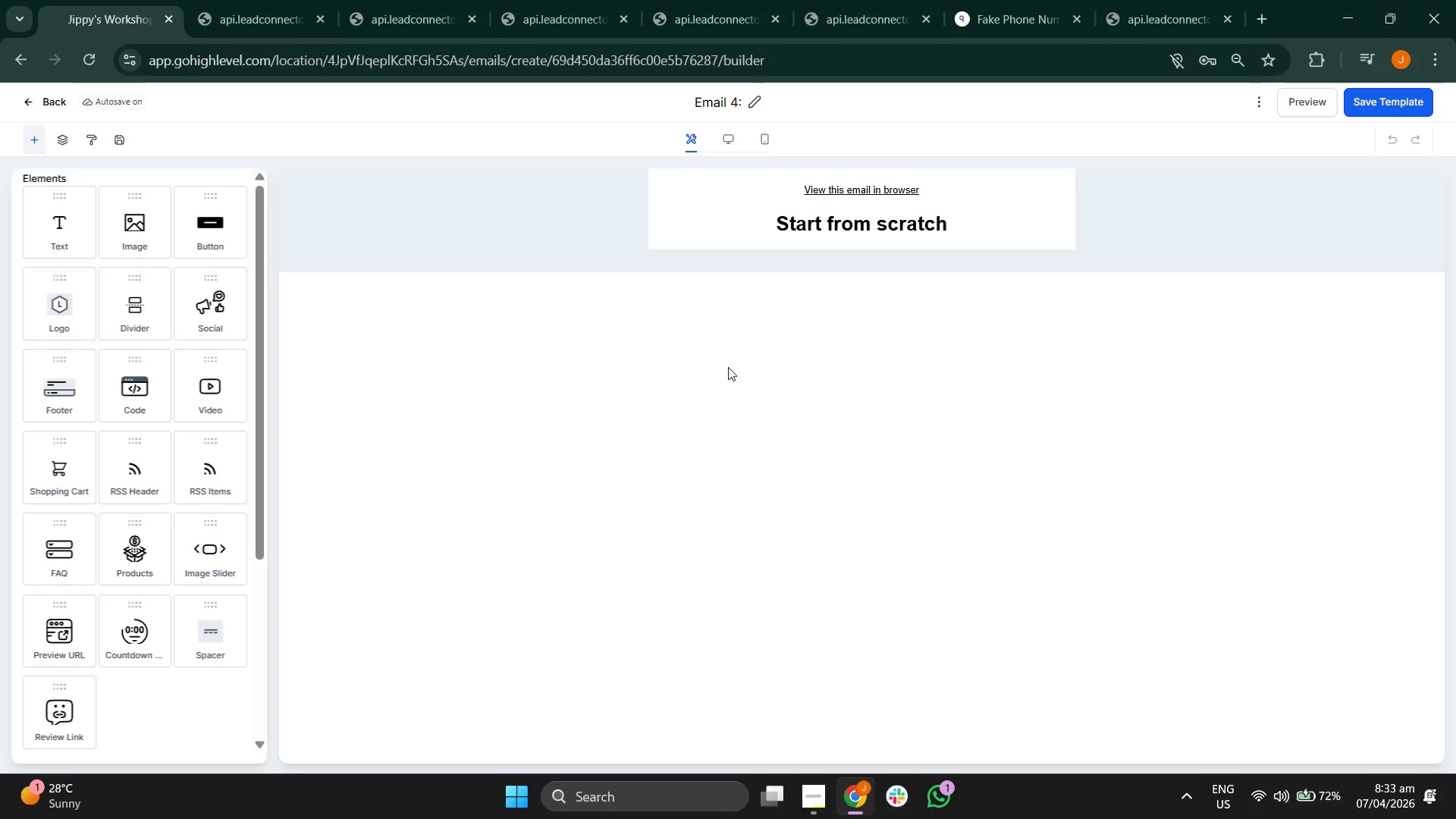 
wait(6.7)
 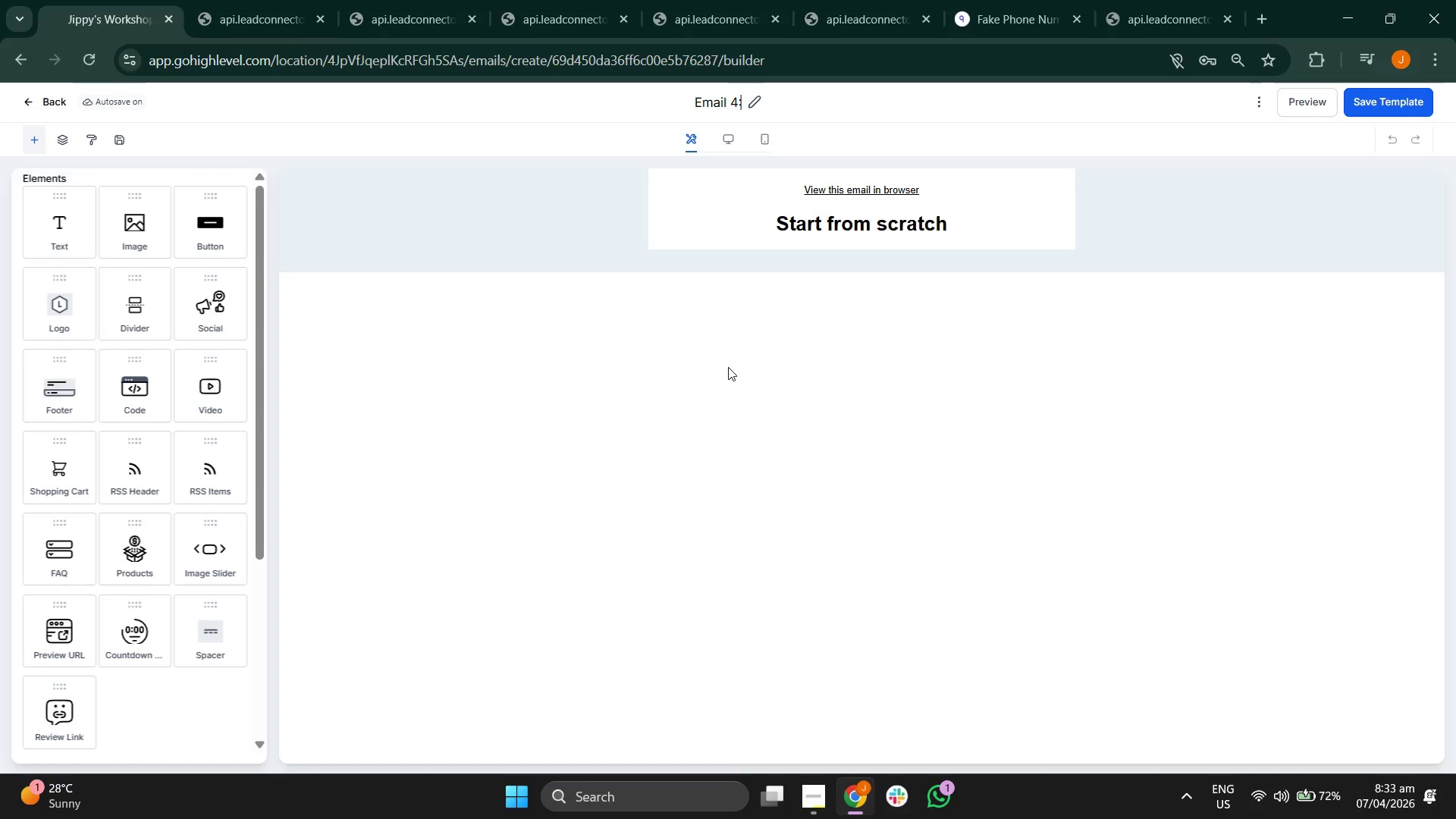 
key(Backspace)
type(: Blackout Protece)
key(Backspace)
type(tion)
 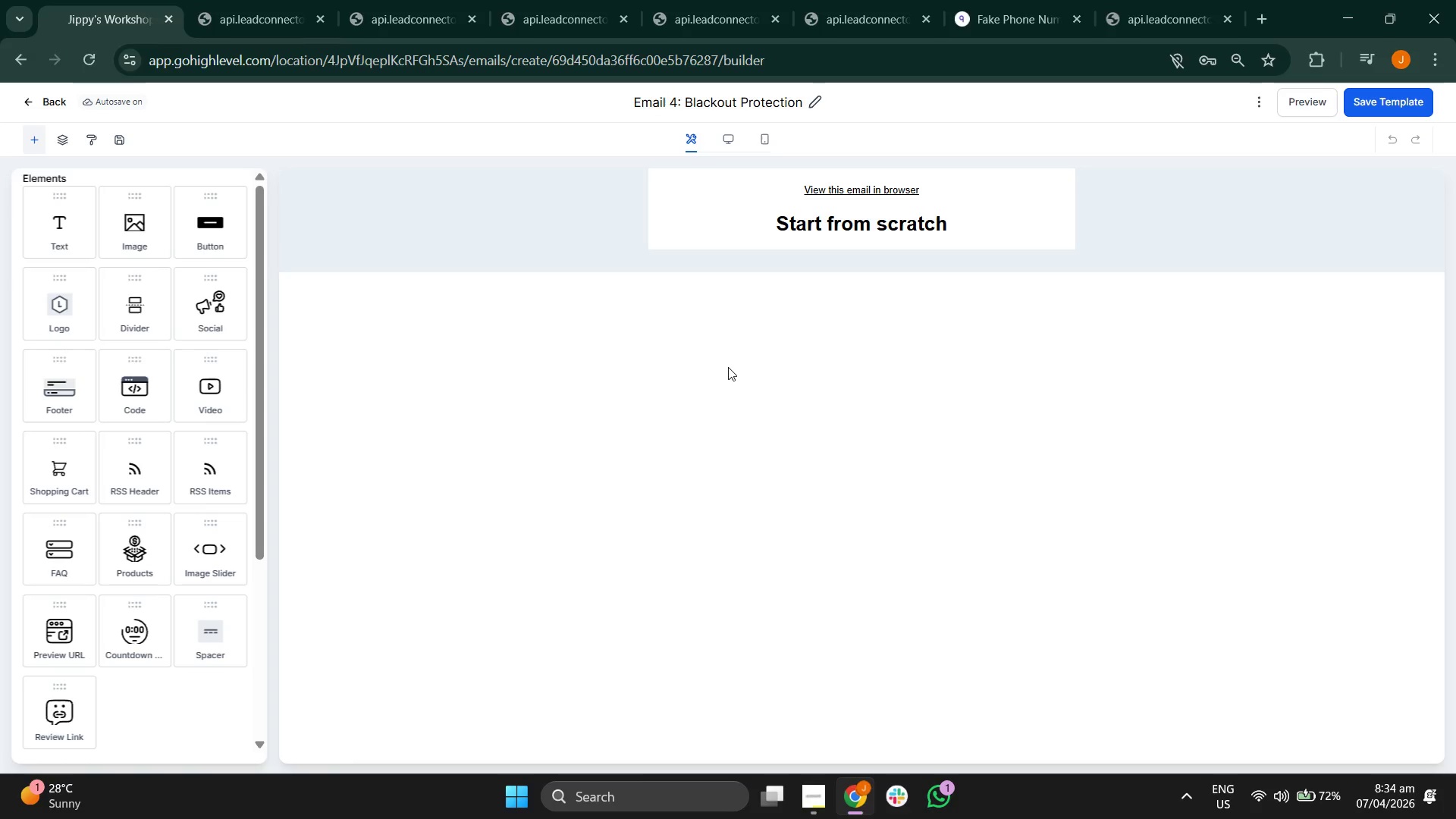 
left_click([1387, 99])
 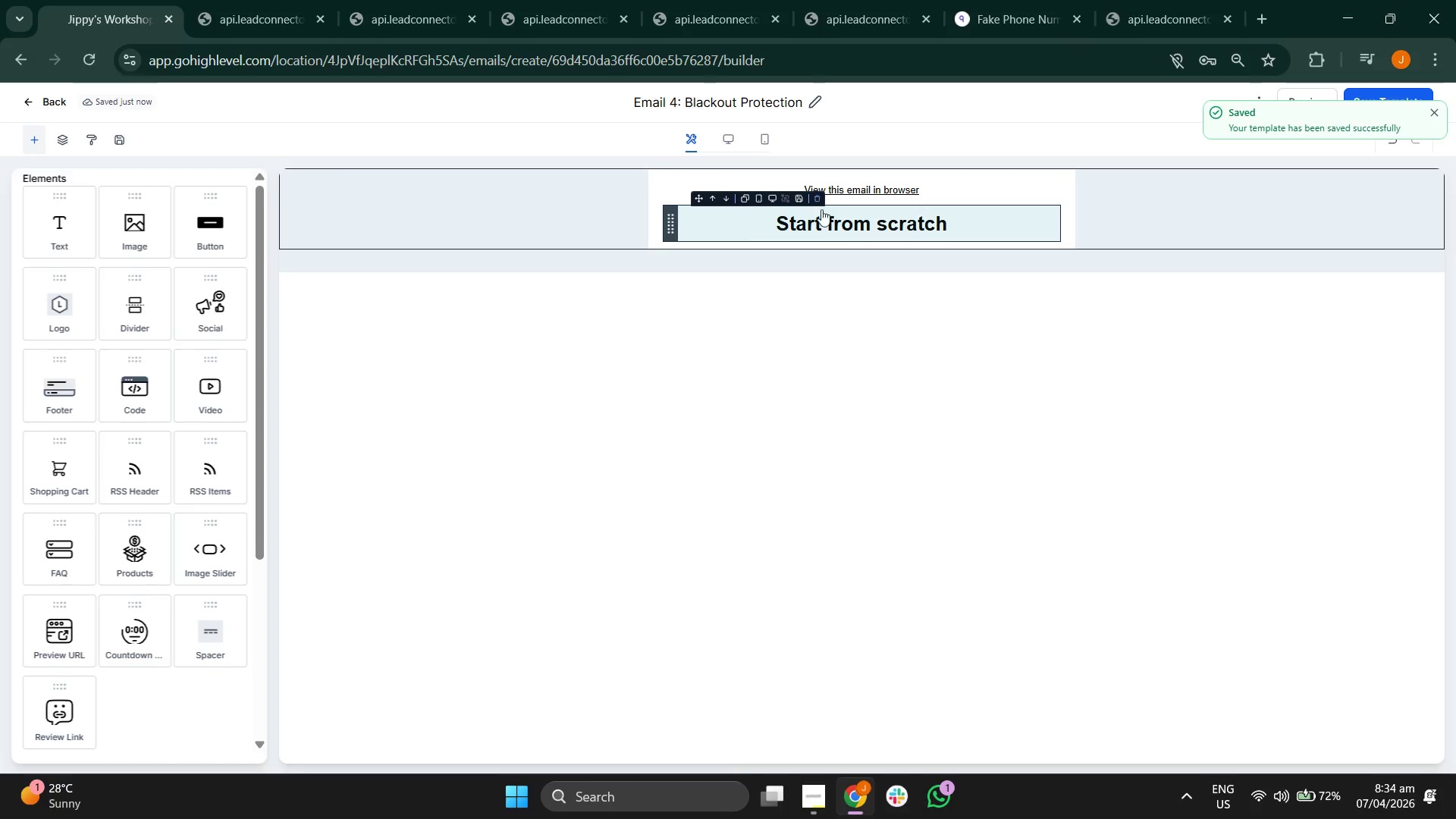 
left_click([817, 200])
 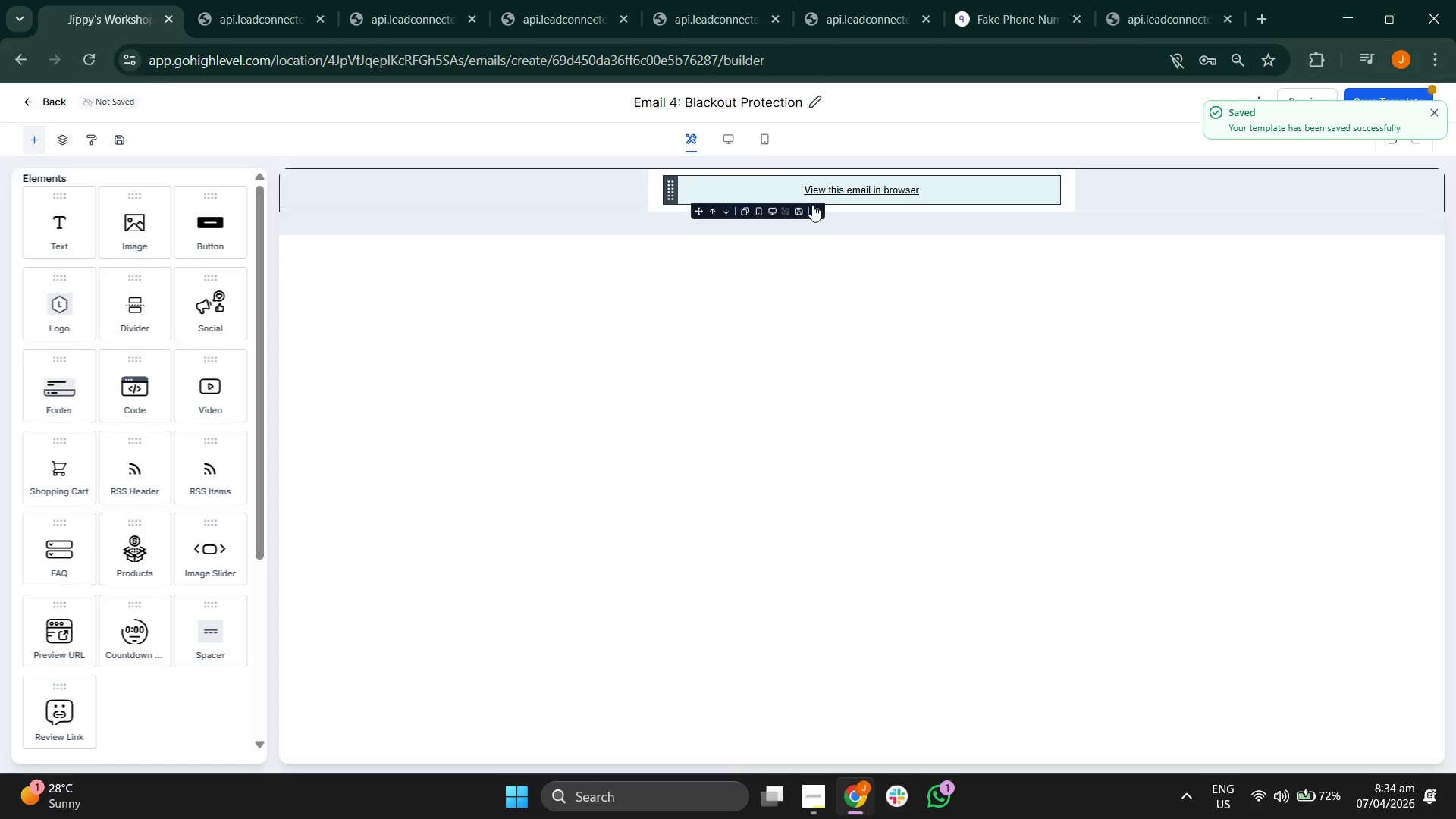 
left_click([813, 212])
 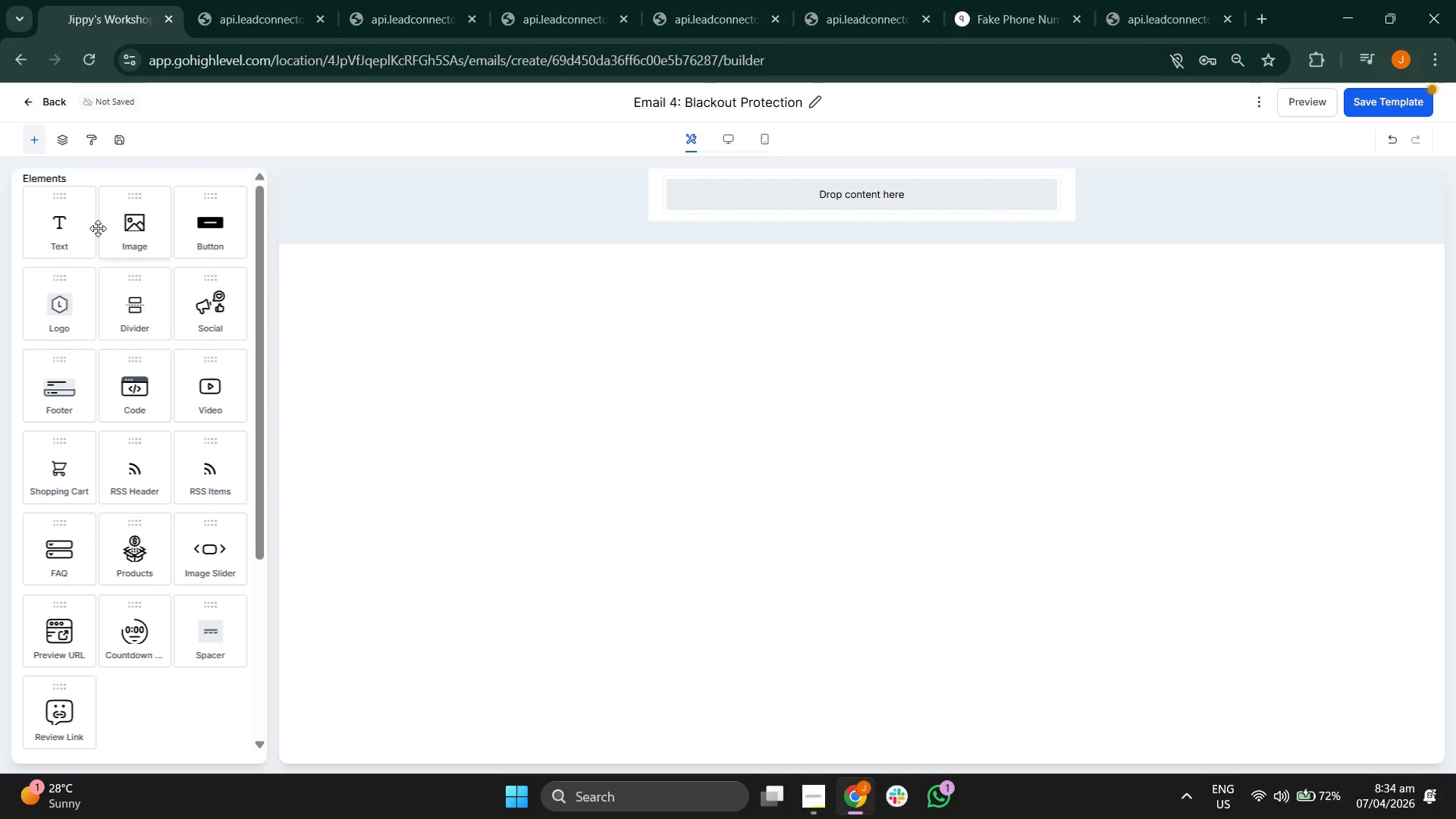 
left_click_drag(start_coordinate=[37, 242], to_coordinate=[692, 198])
 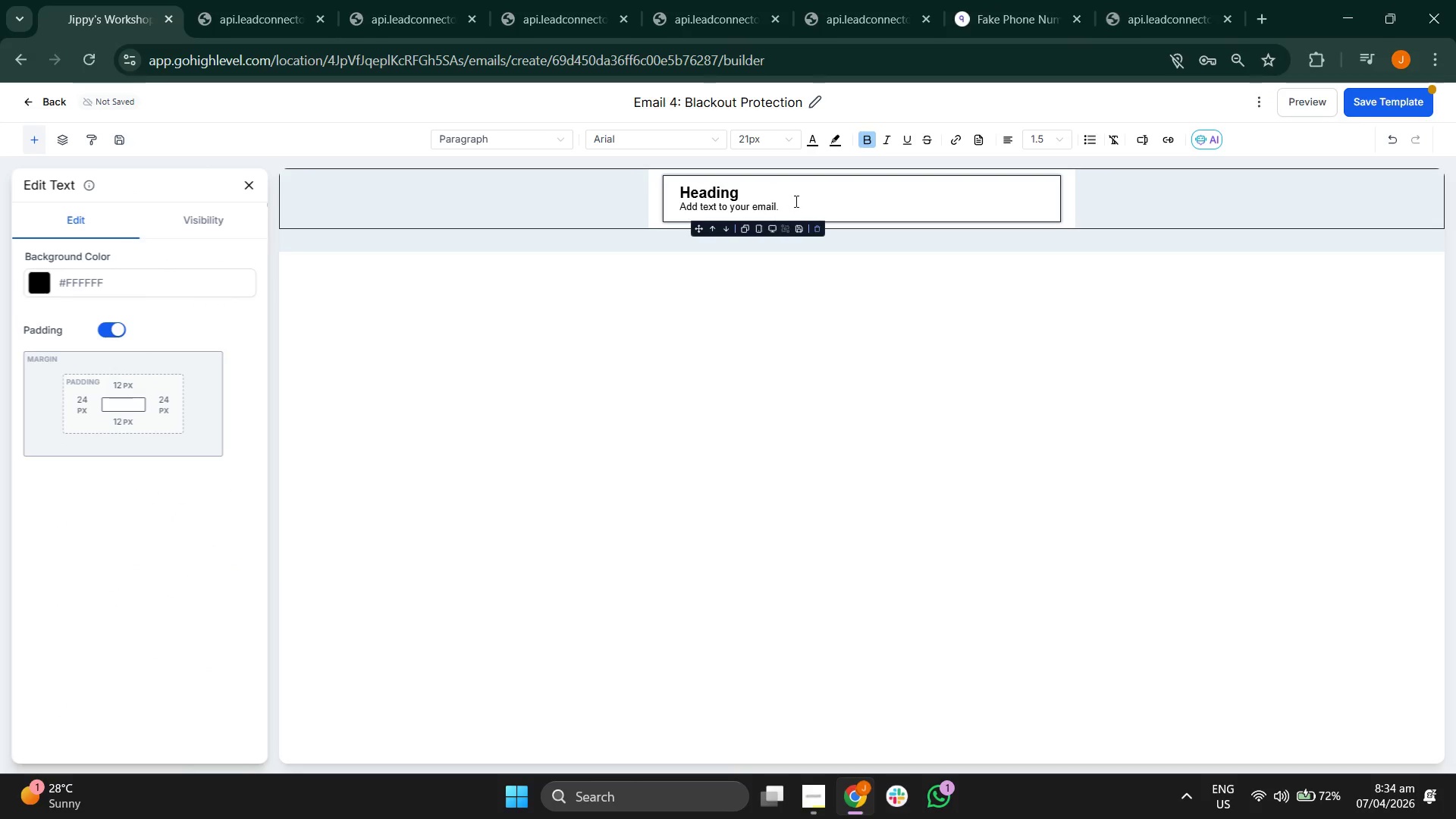 
left_click([789, 191])
 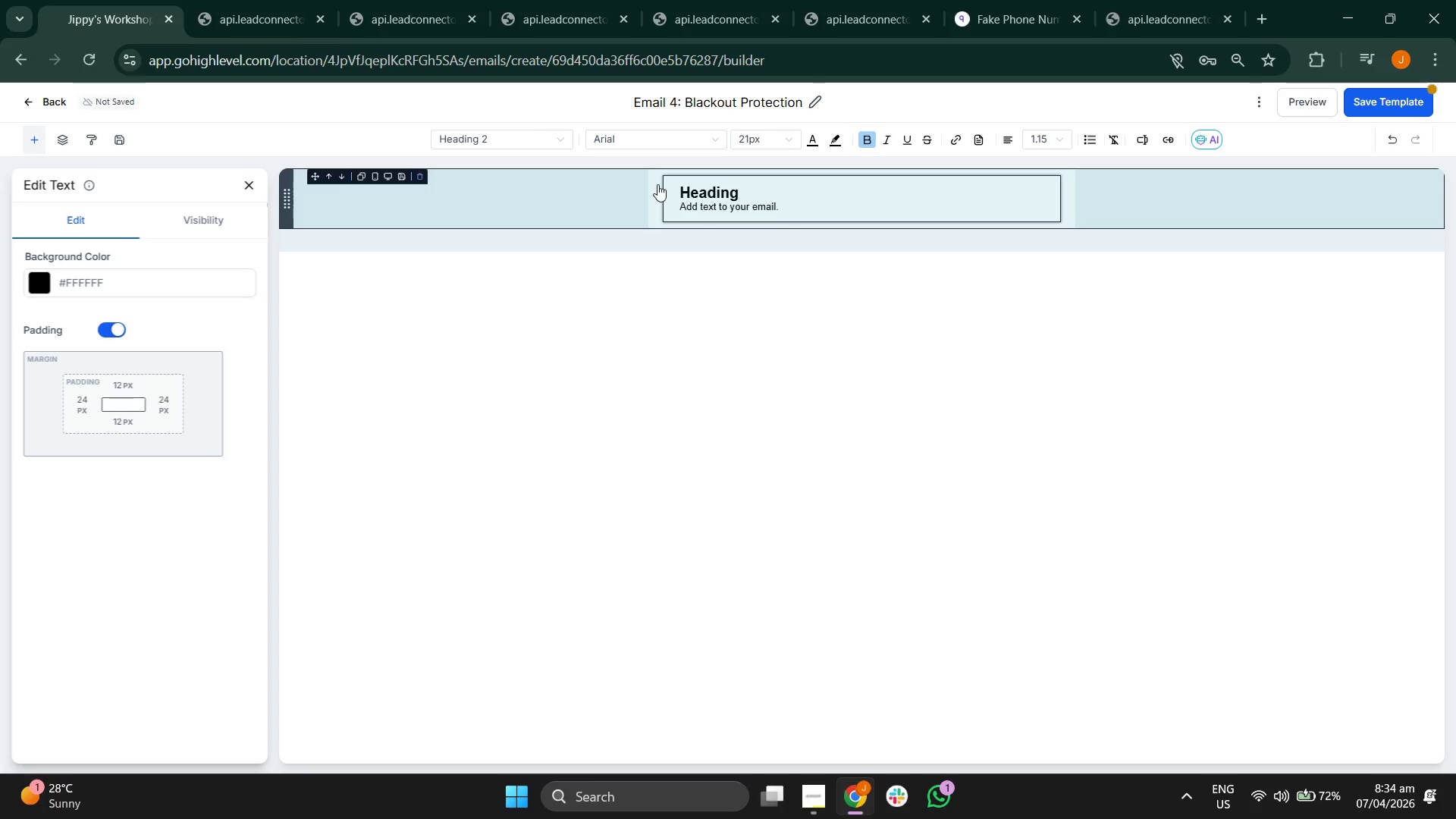 
key(Backspace)
 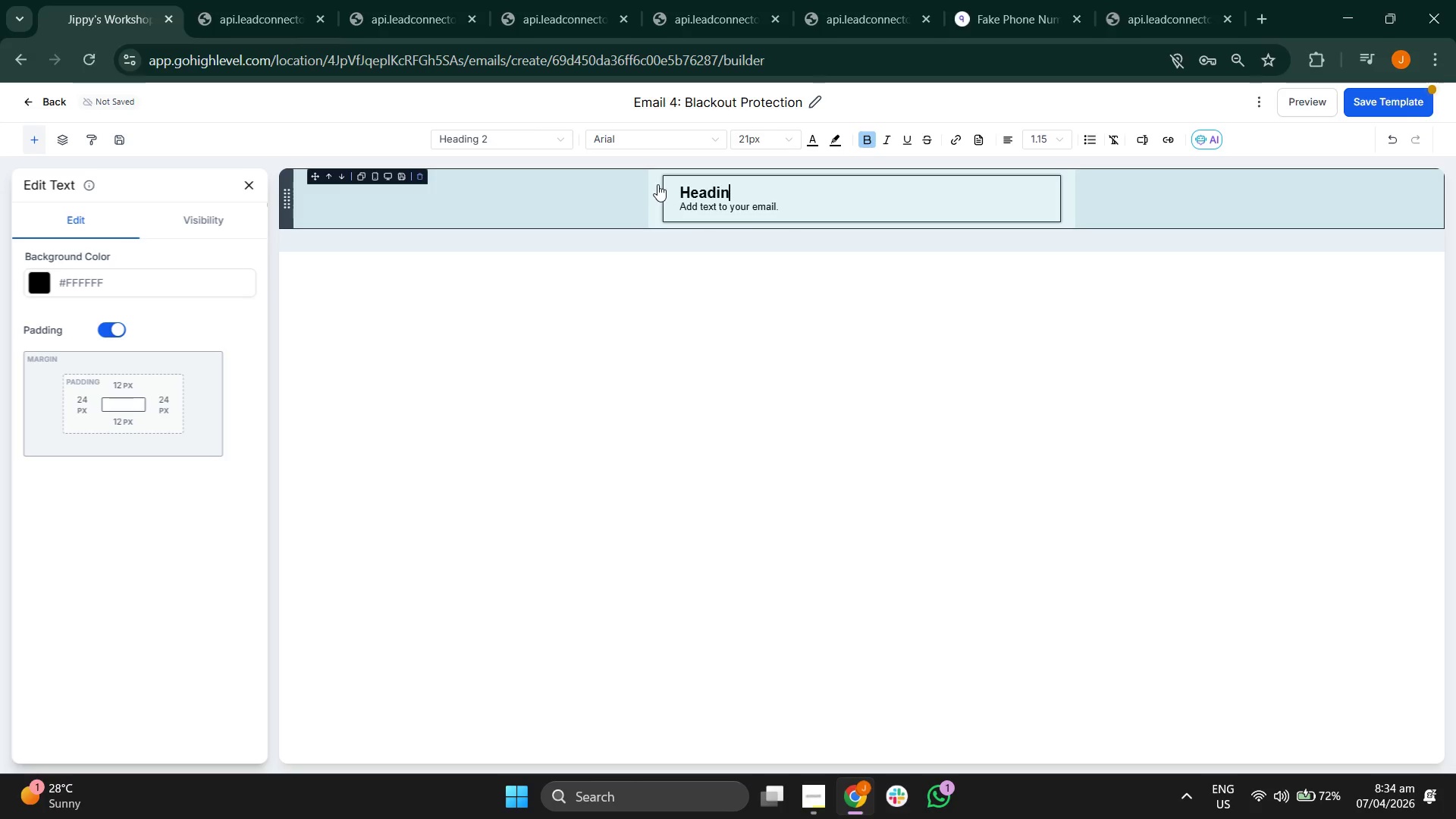 
key(Backspace)
 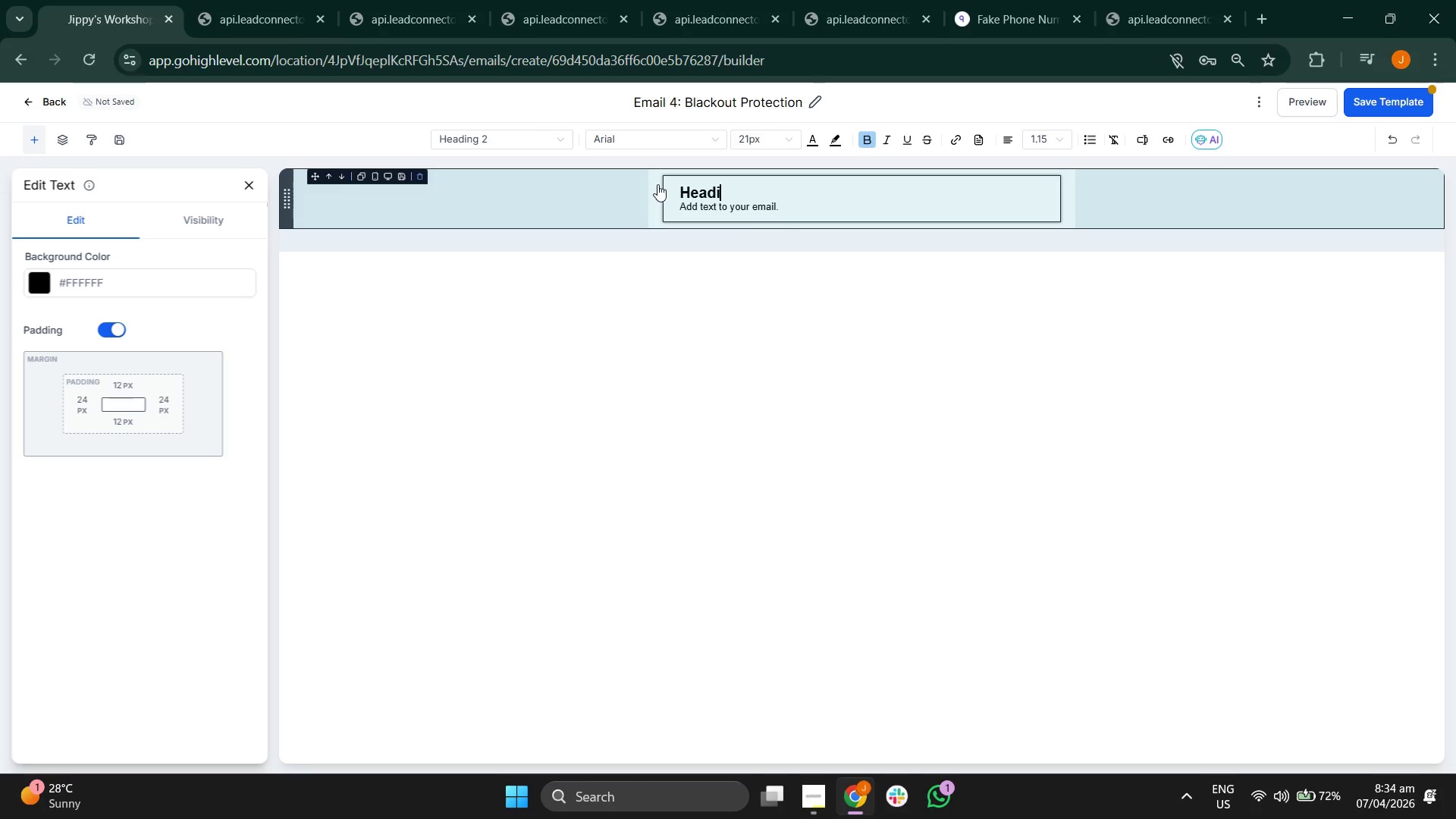 
key(Backspace)
 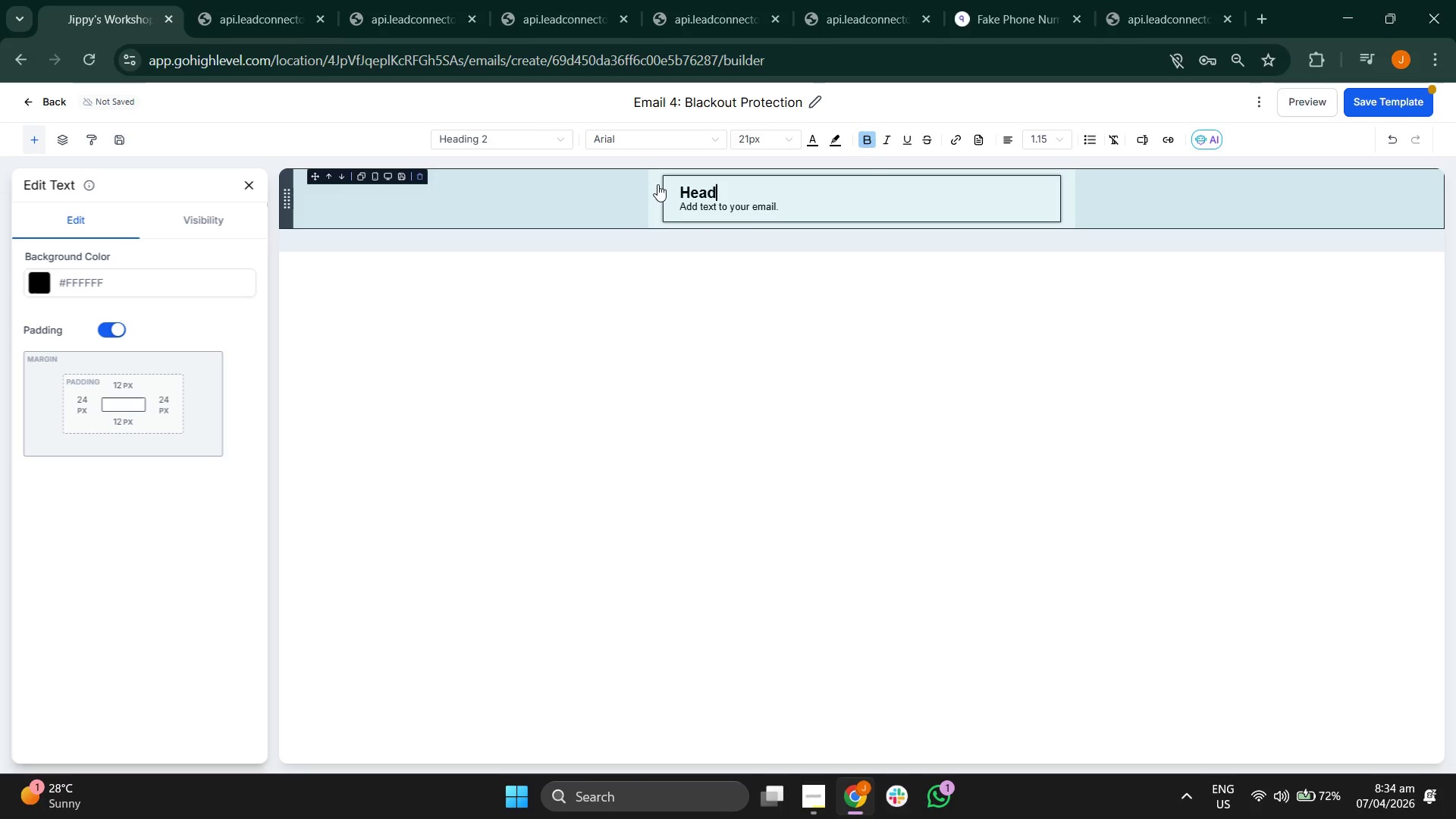 
key(Backspace)
 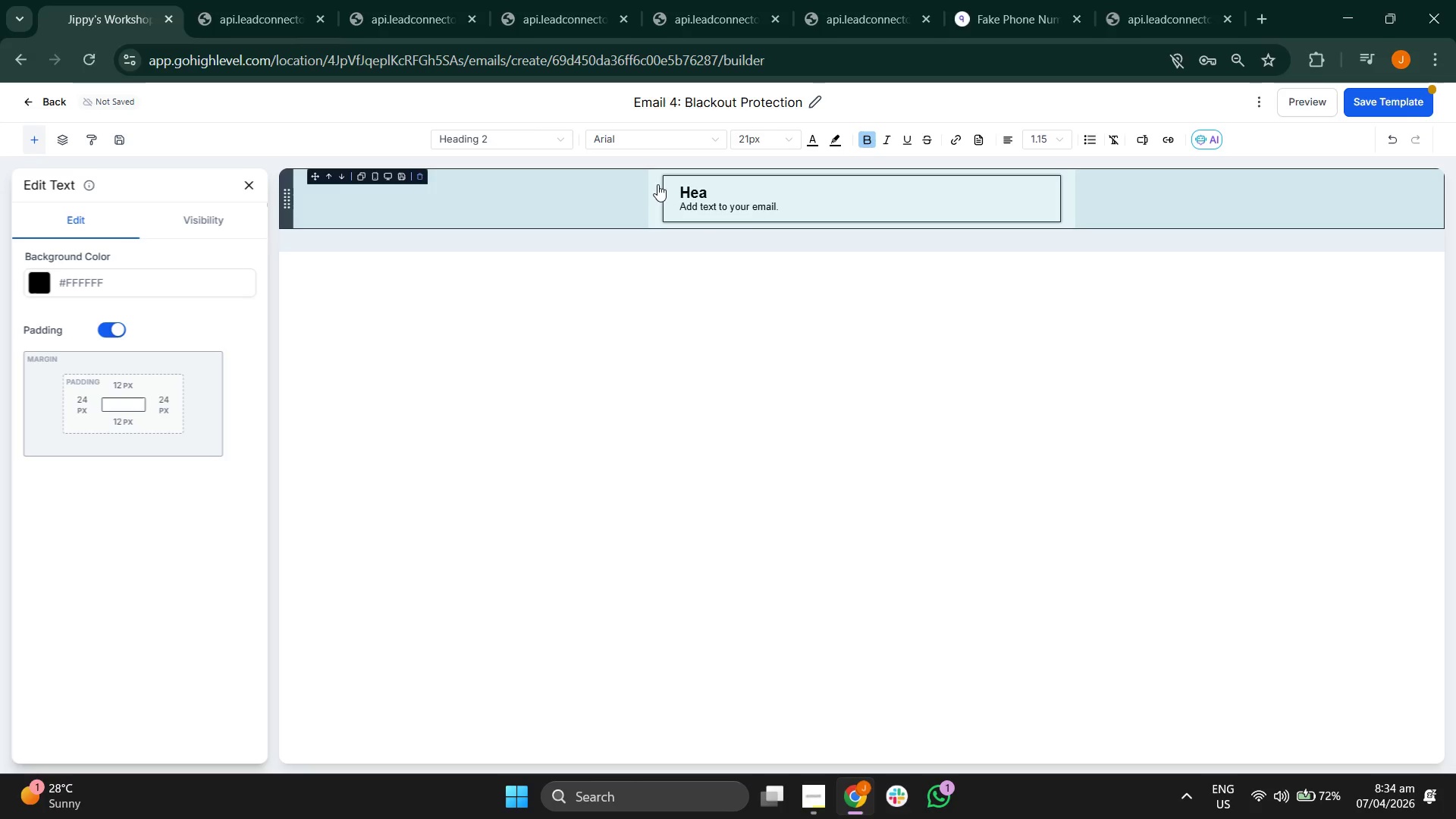 
key(Backspace)
 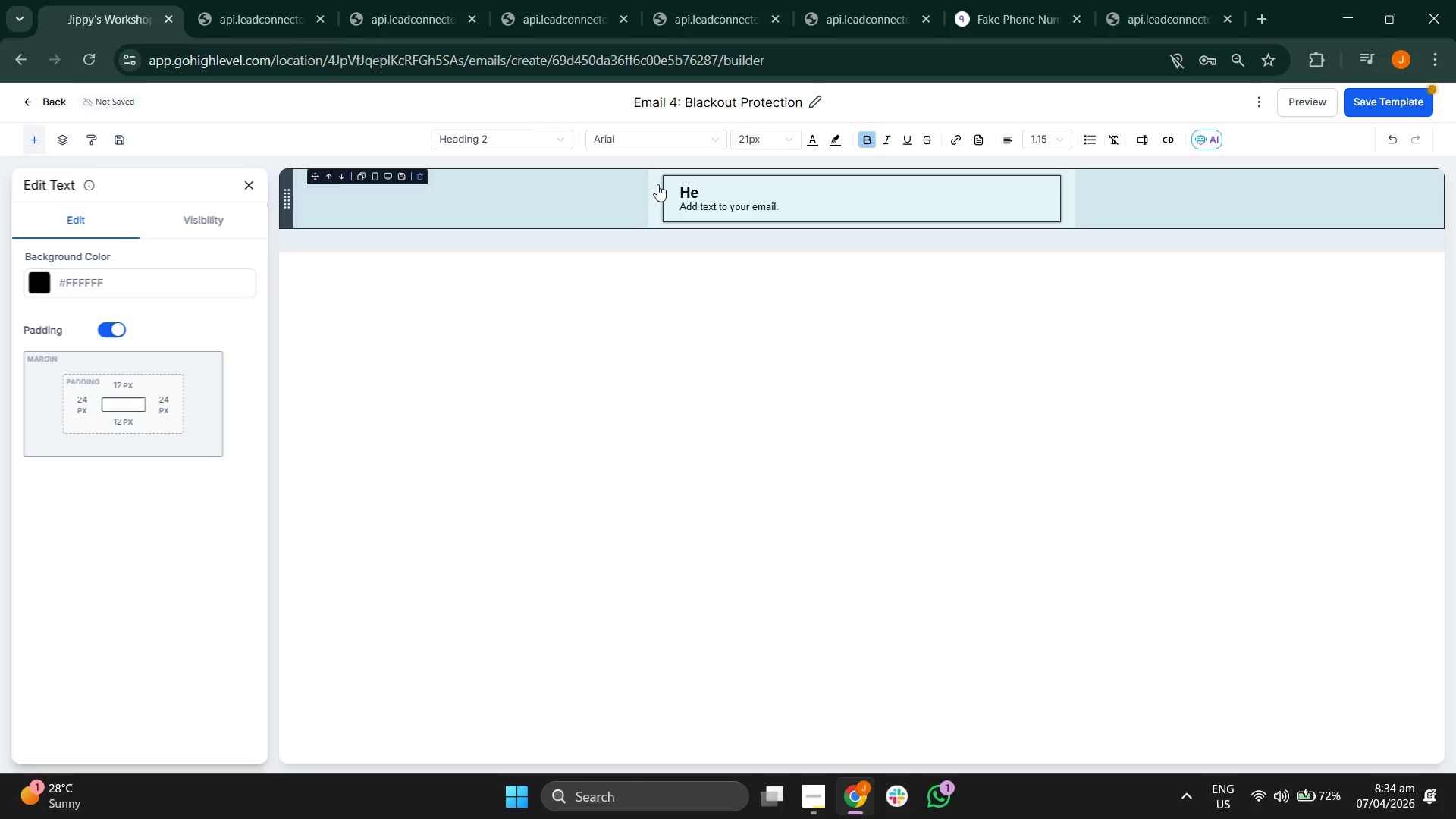 
key(Backspace)
 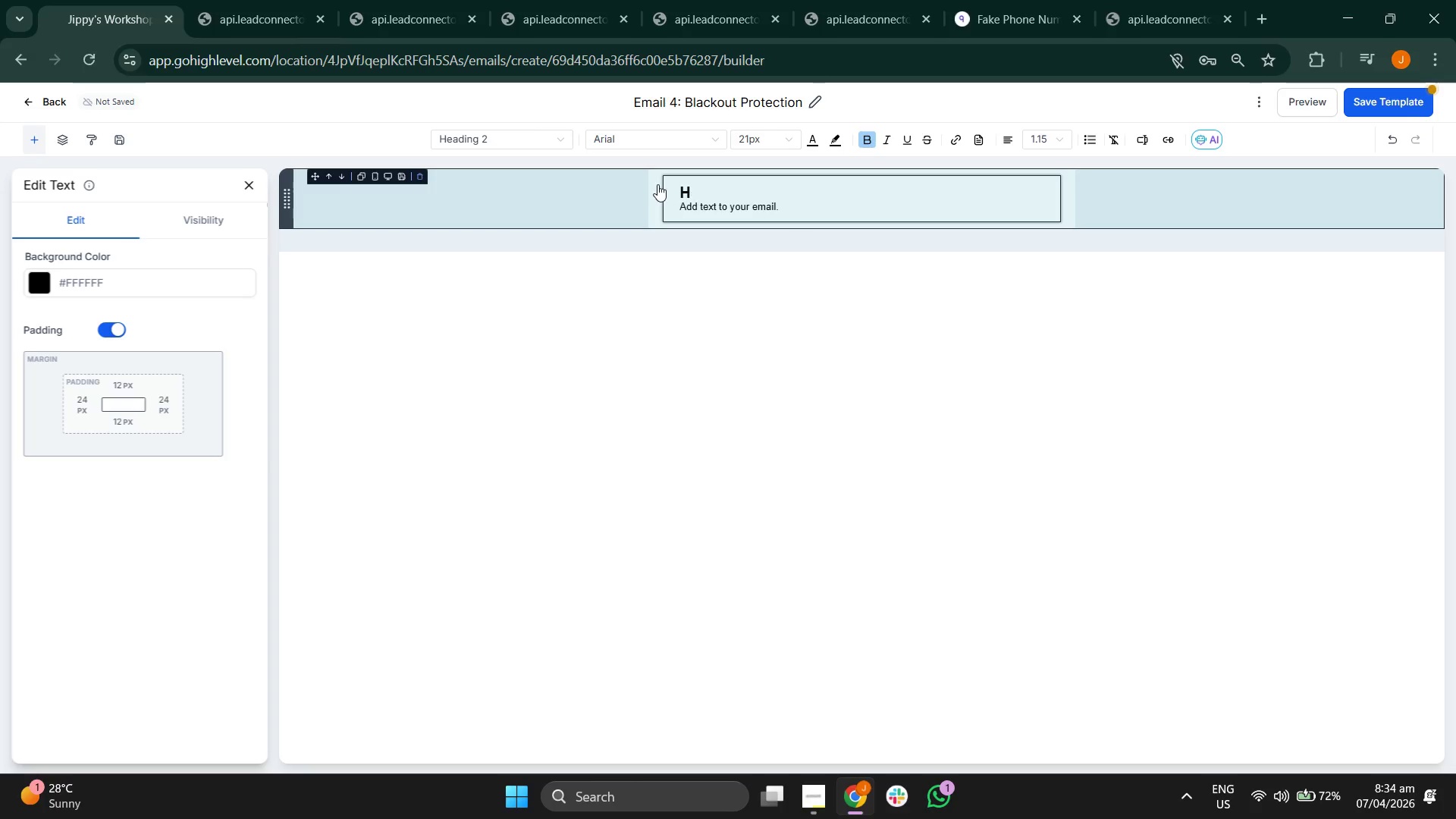 
key(Backspace)
 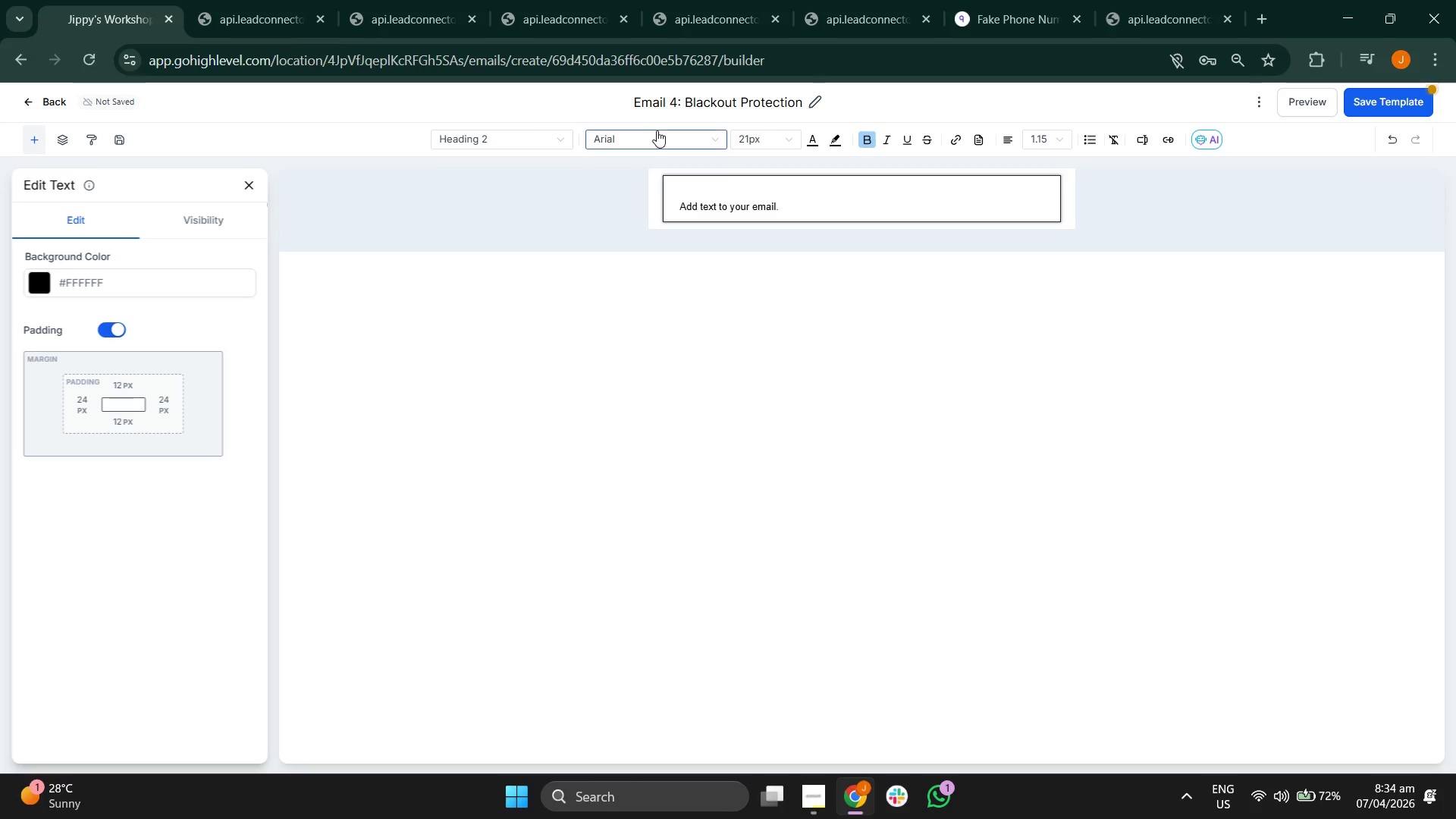 
left_click([642, 138])
 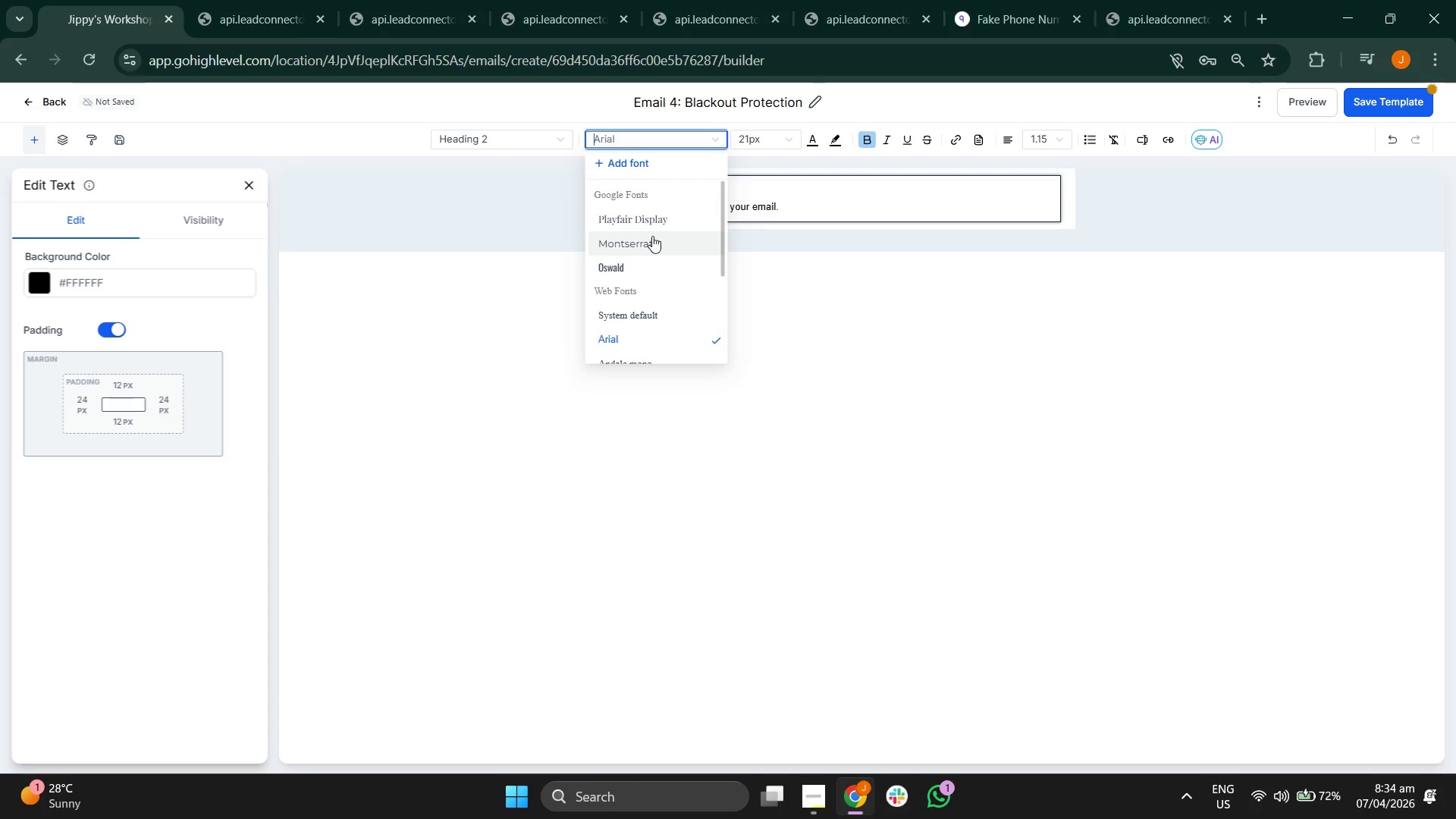 
left_click([674, 225])
 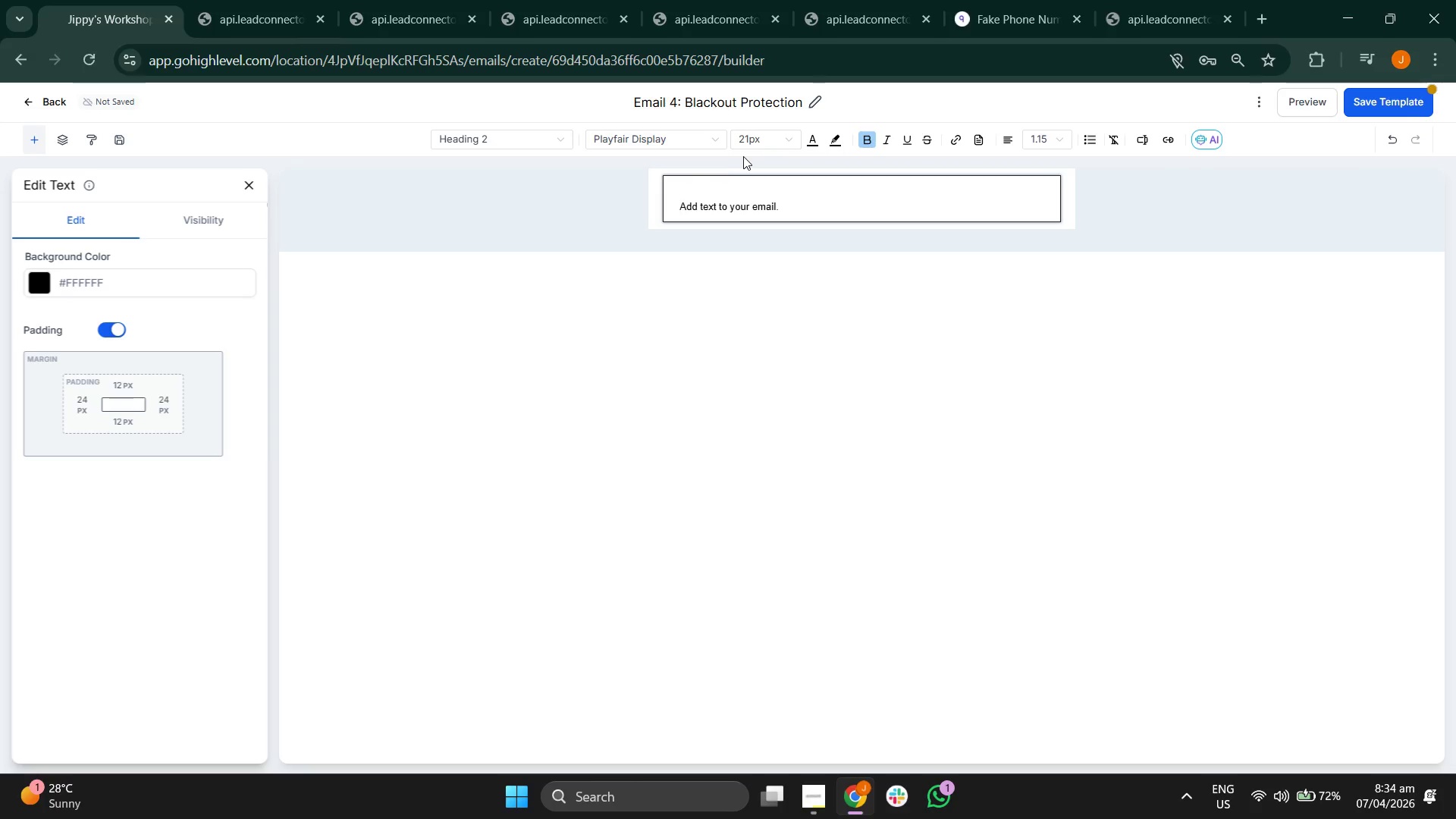 
left_click([753, 143])
 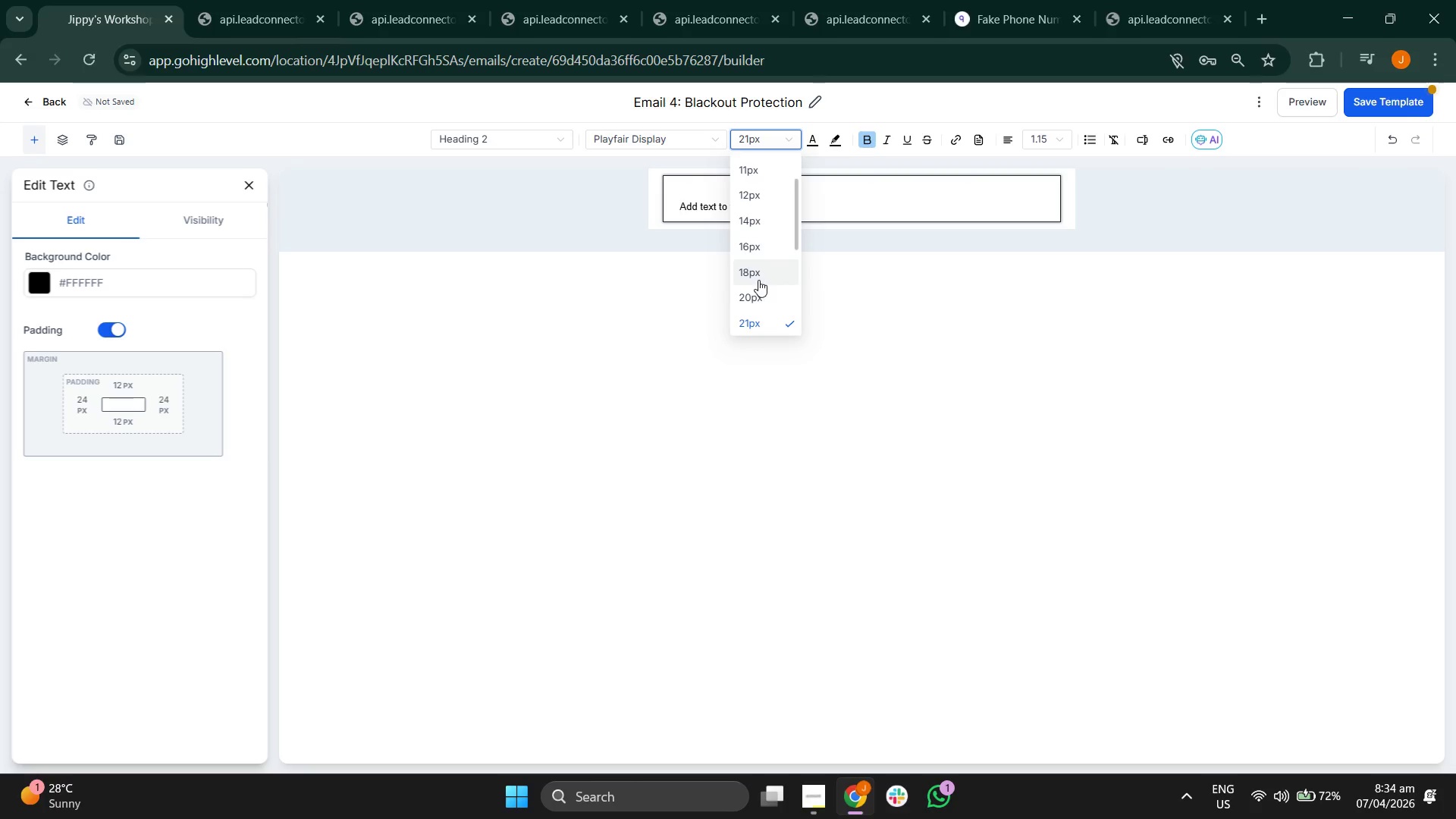 
left_click([762, 292])
 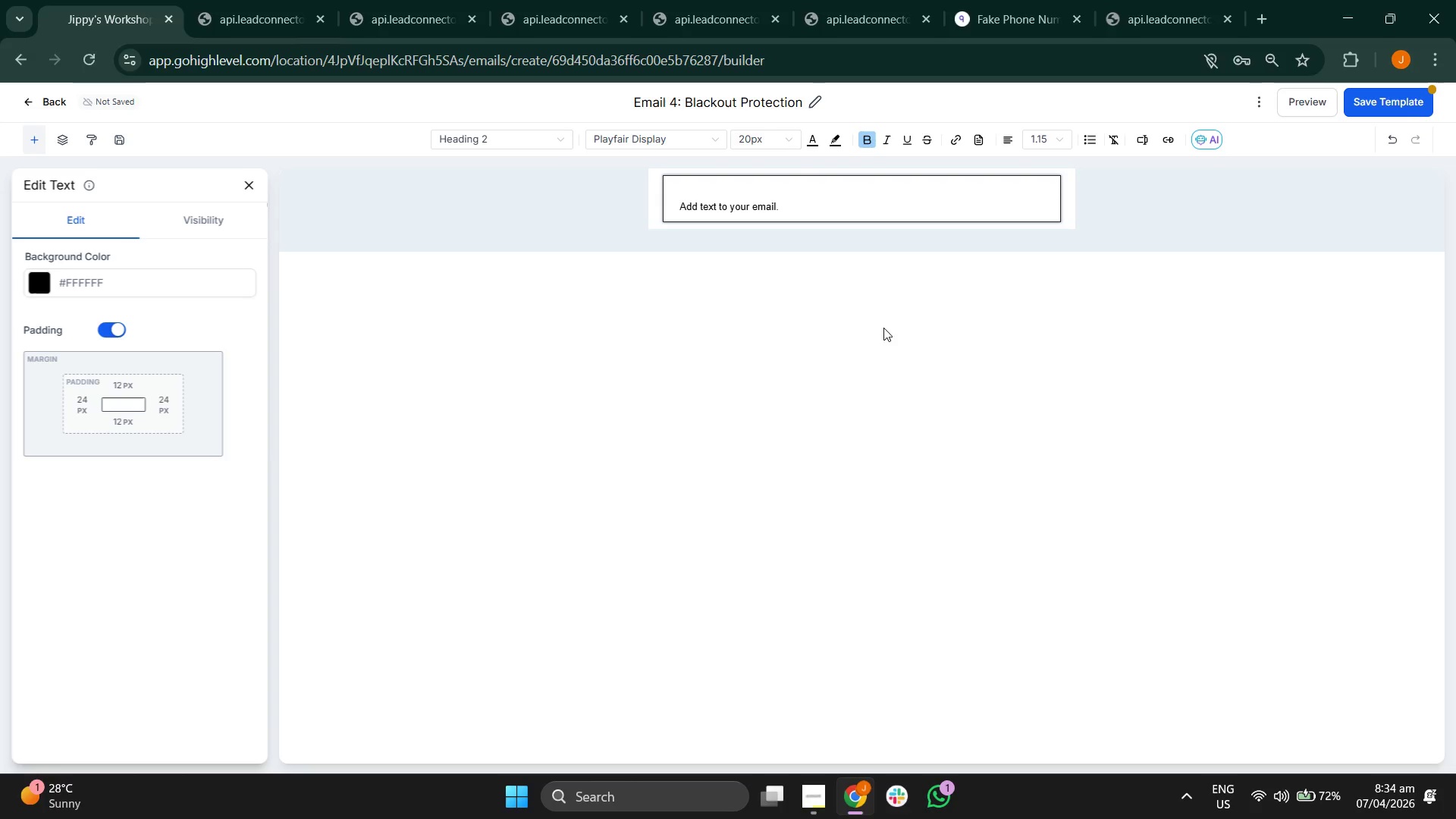 
type(Hi {{contact.first_name}},)
 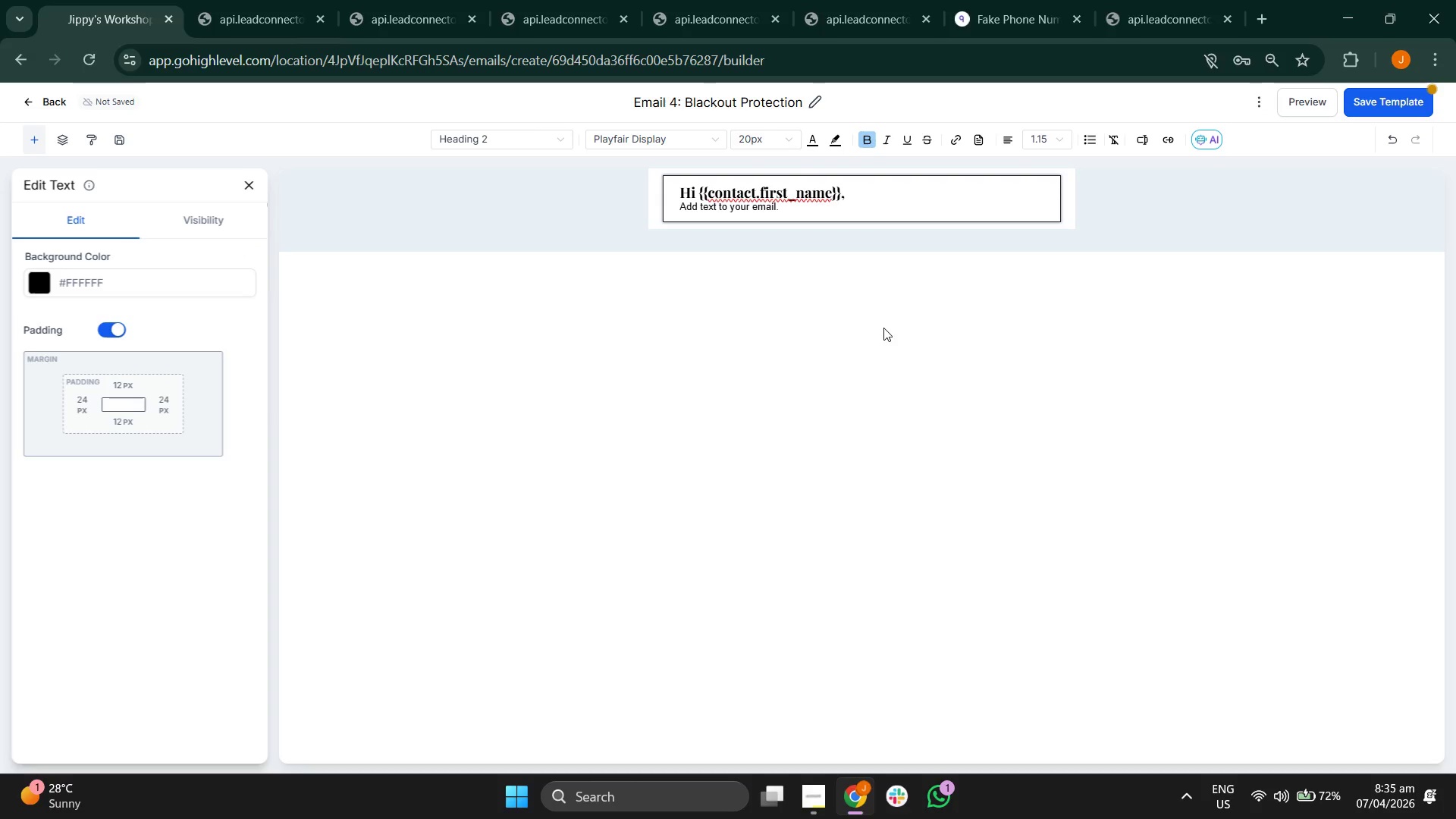 
key(ArrowDown)
 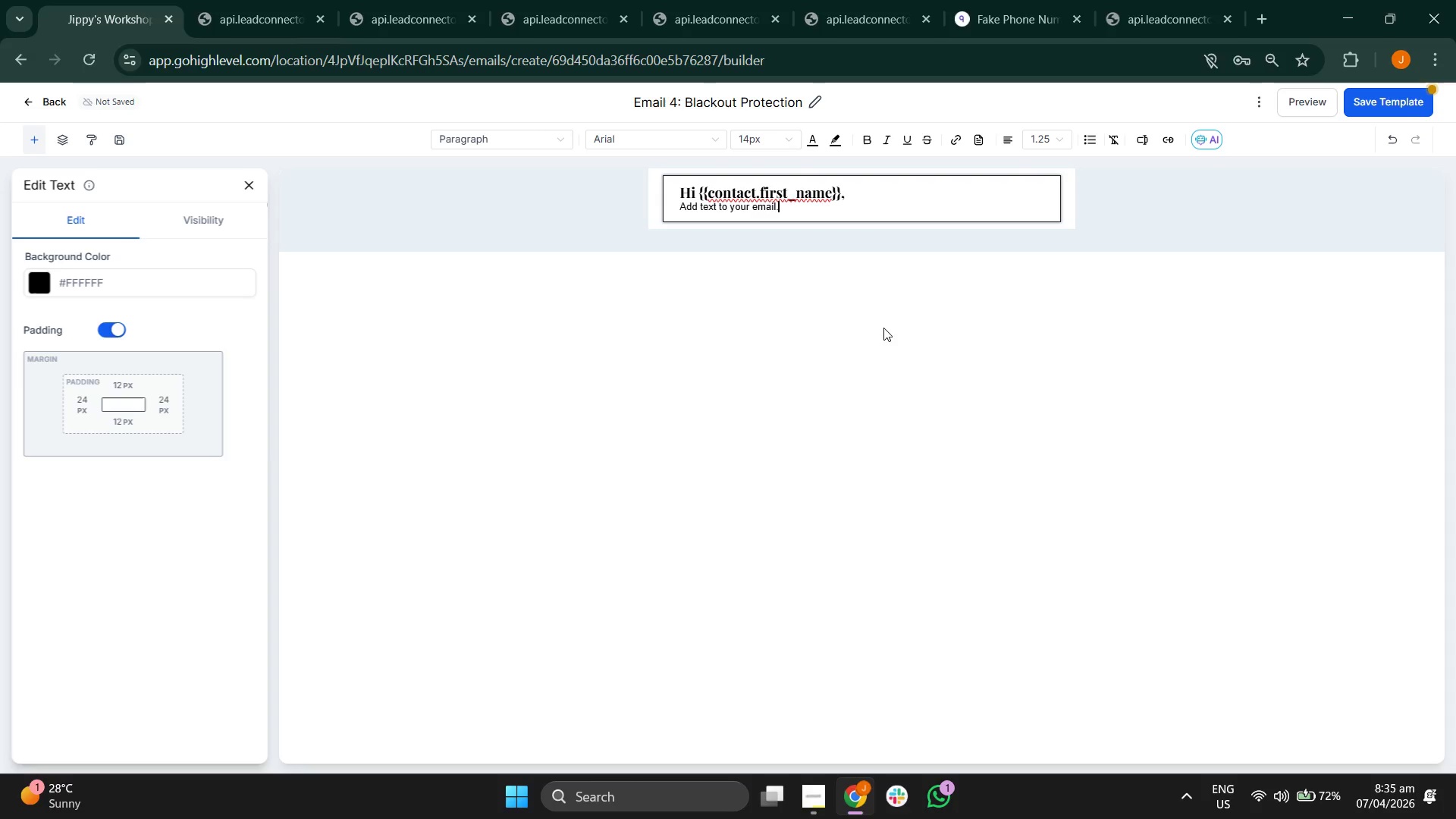 
key(Enter)
 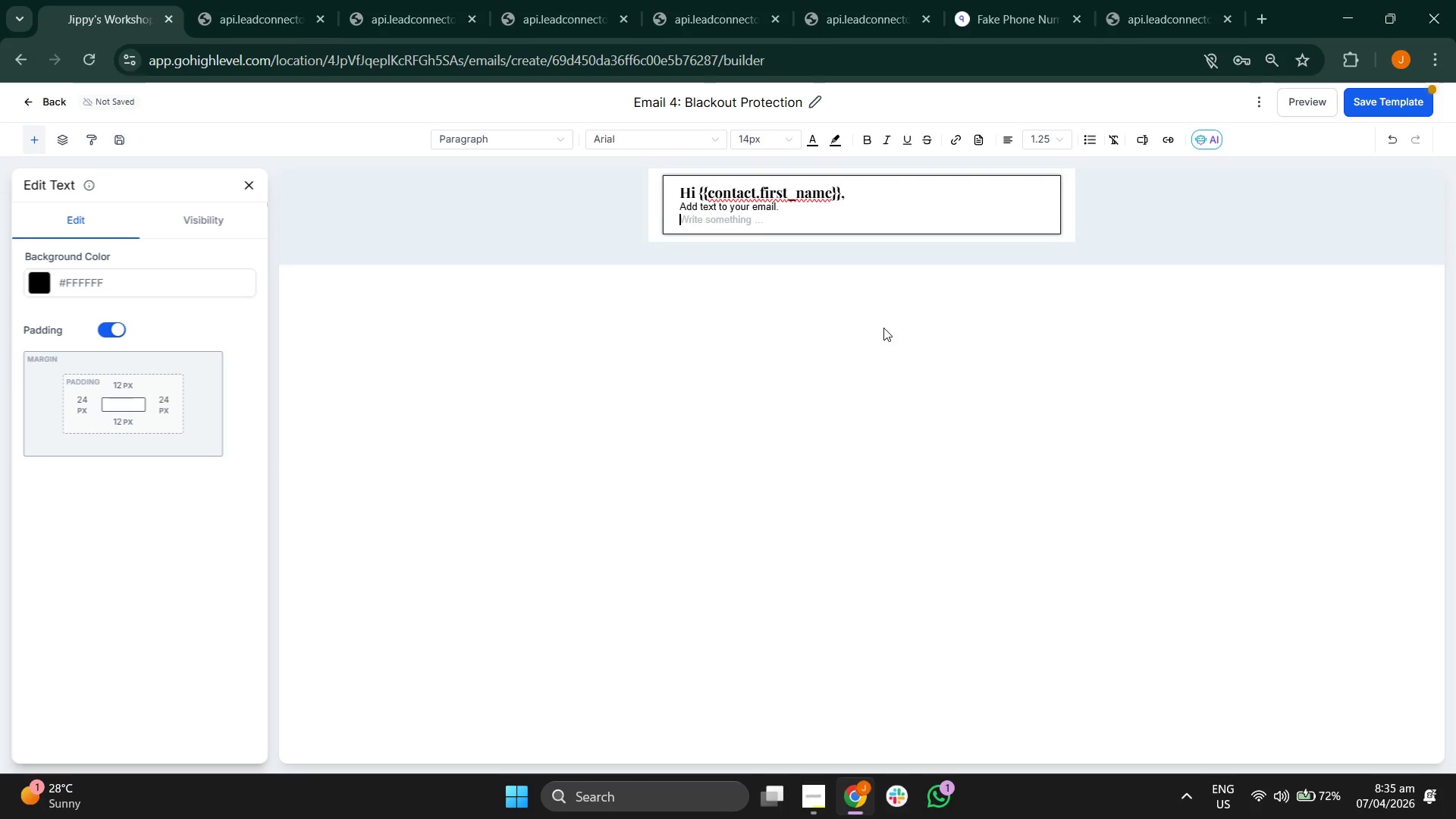 
key(Enter)
 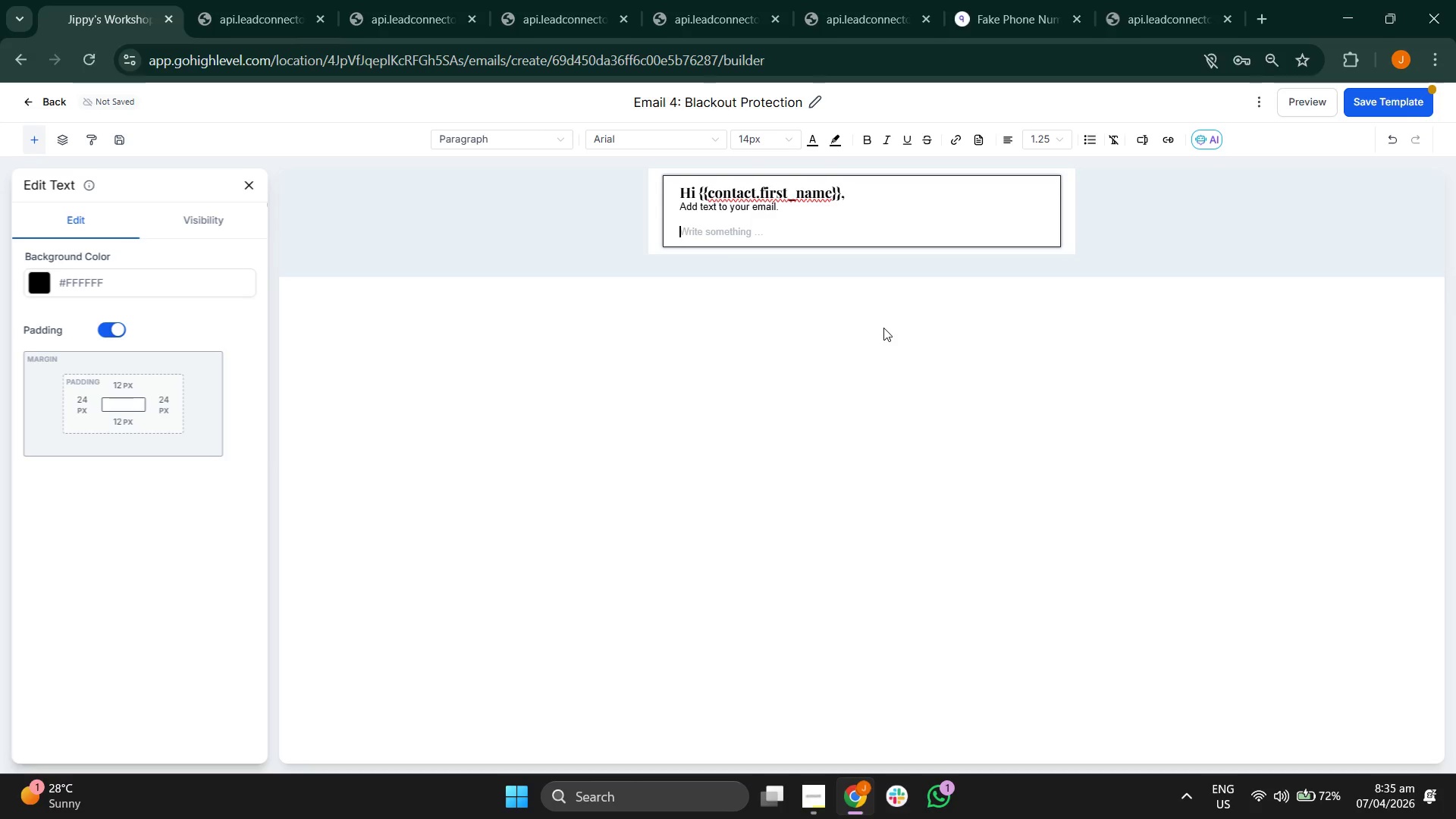 
key(Enter)
 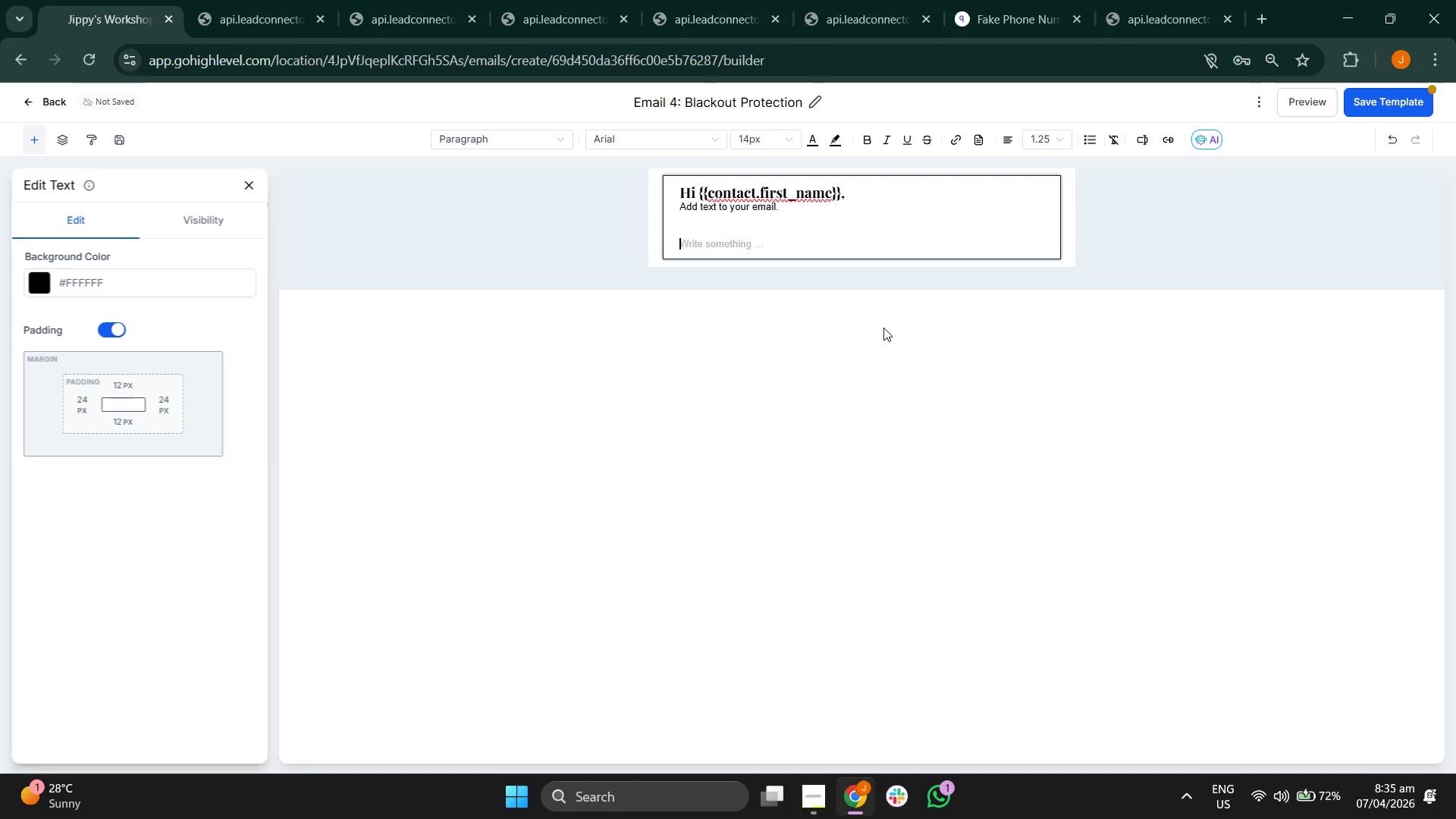 
key(Enter)
 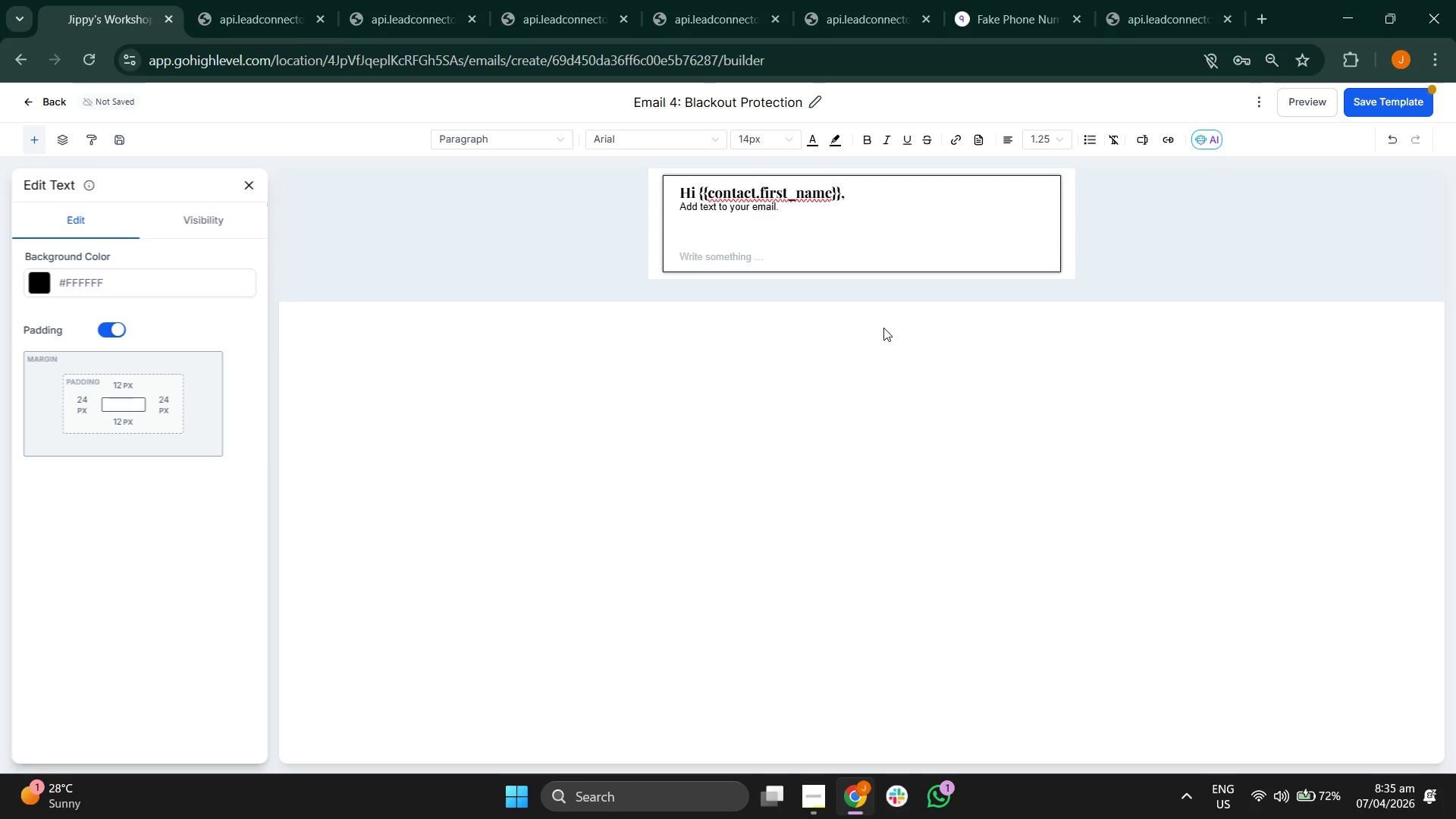 
key(Backspace)
 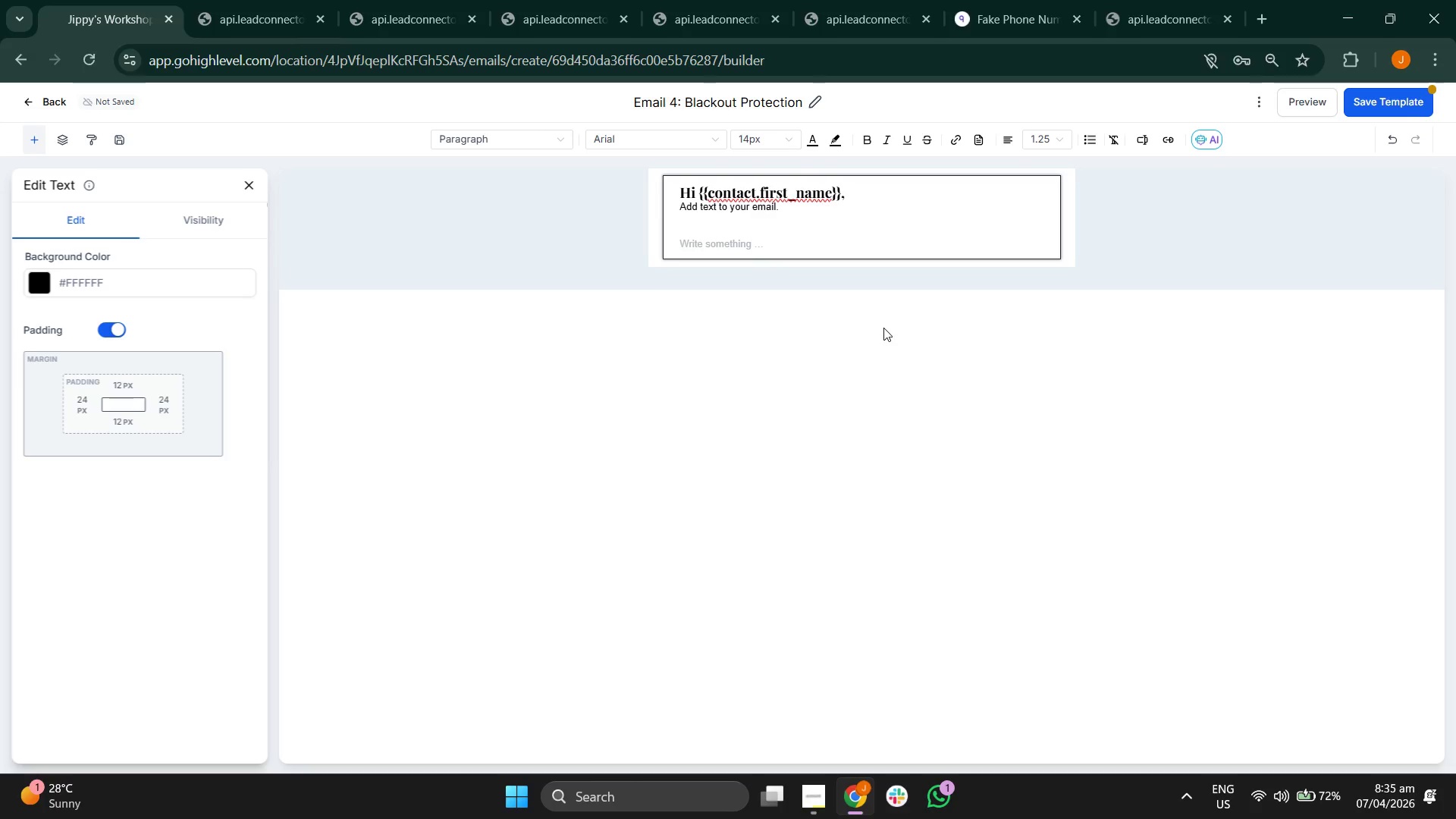 
key(Backspace)
 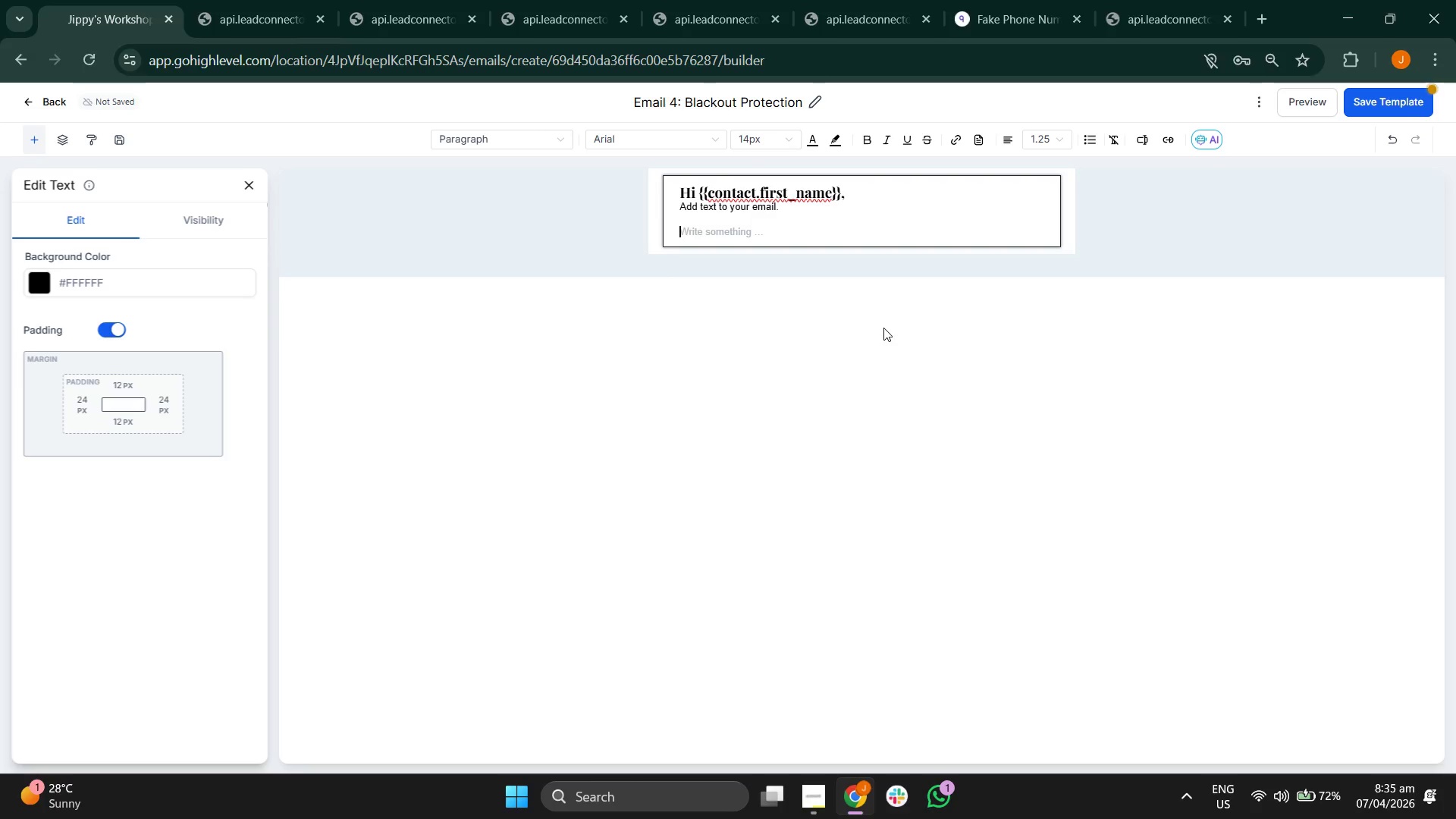 
key(Backspace)
 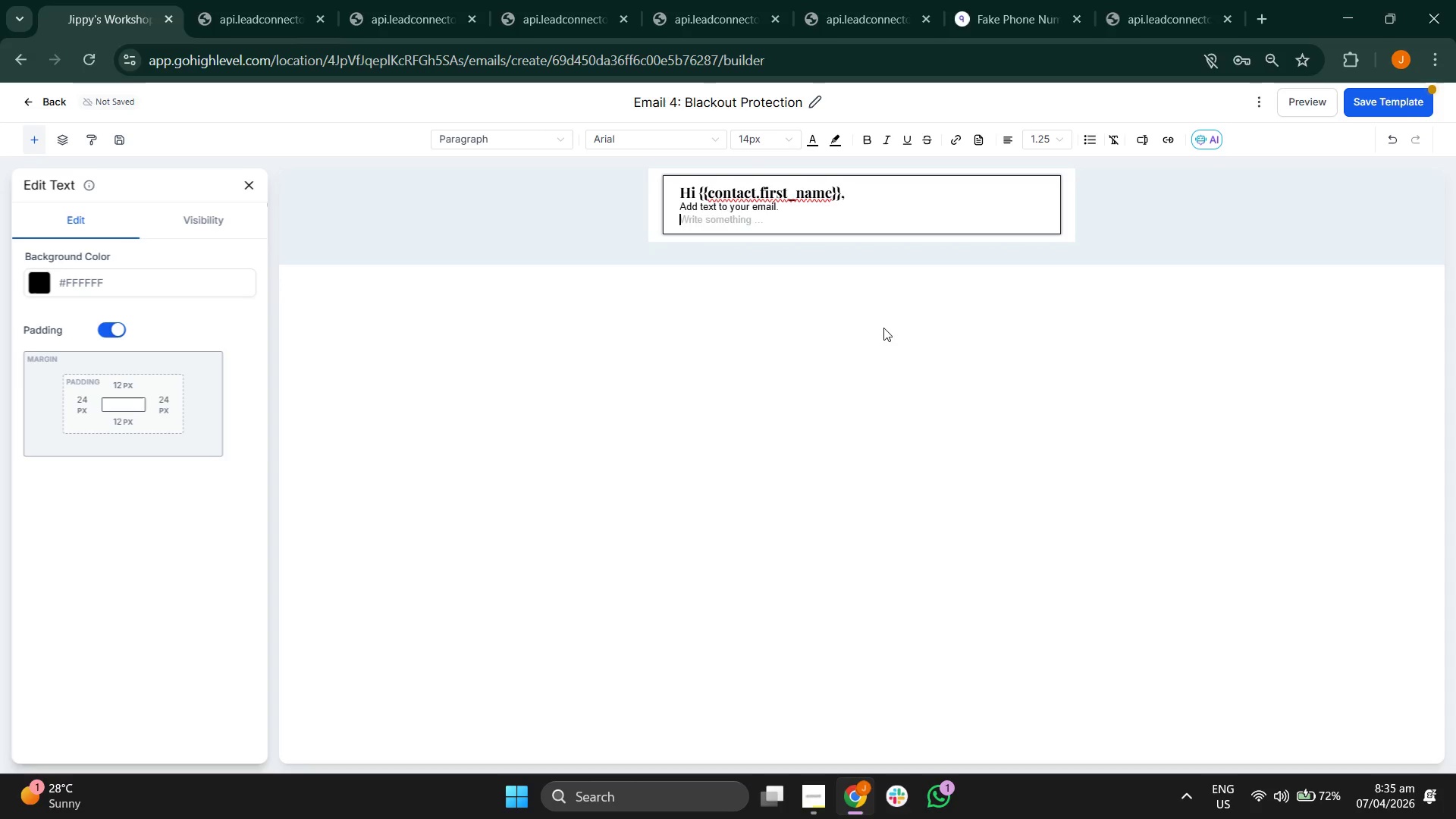 
key(Backspace)
 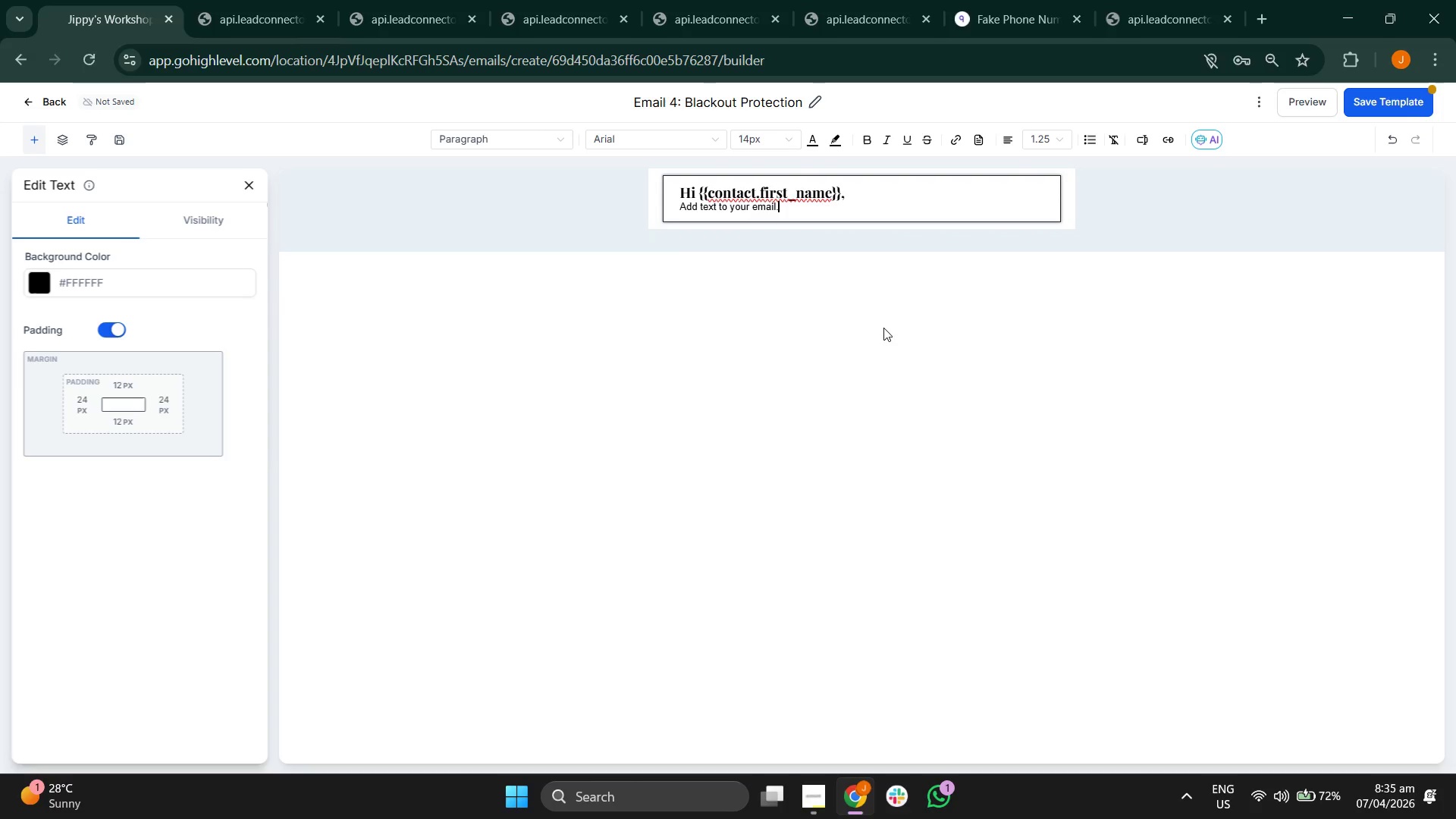 
key(Backspace)
 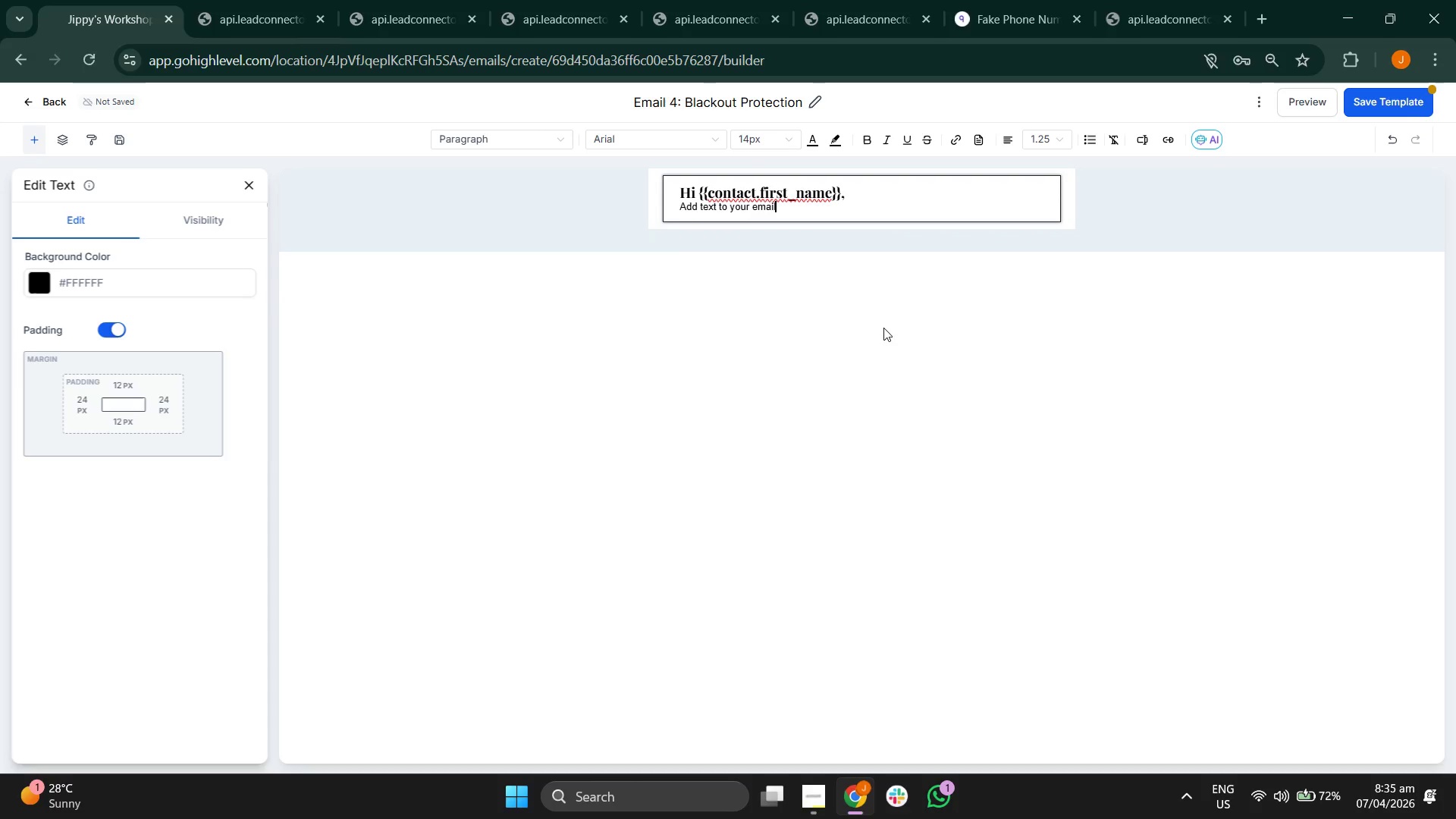 
key(Backspace)
 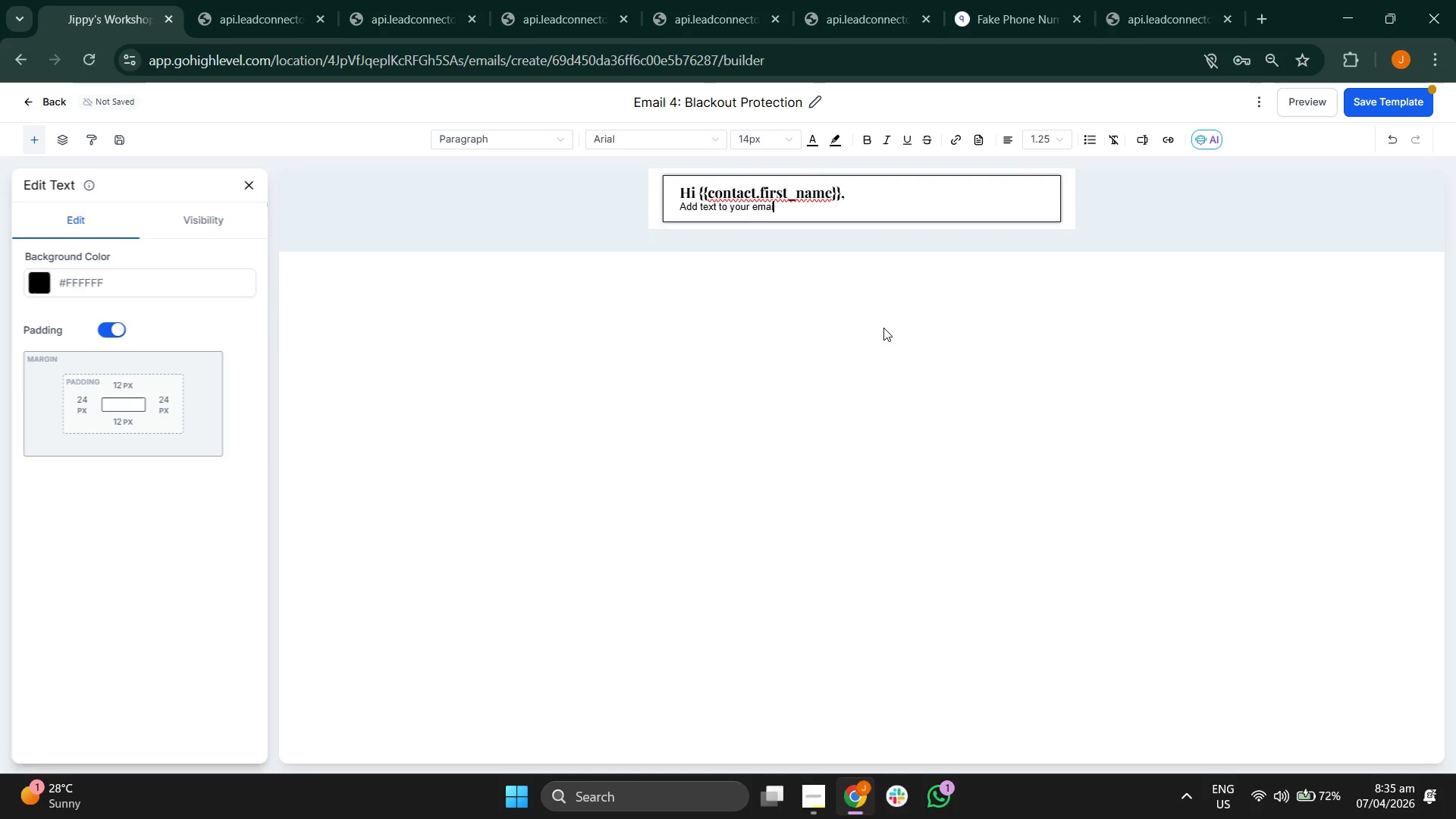 
key(Backspace)
 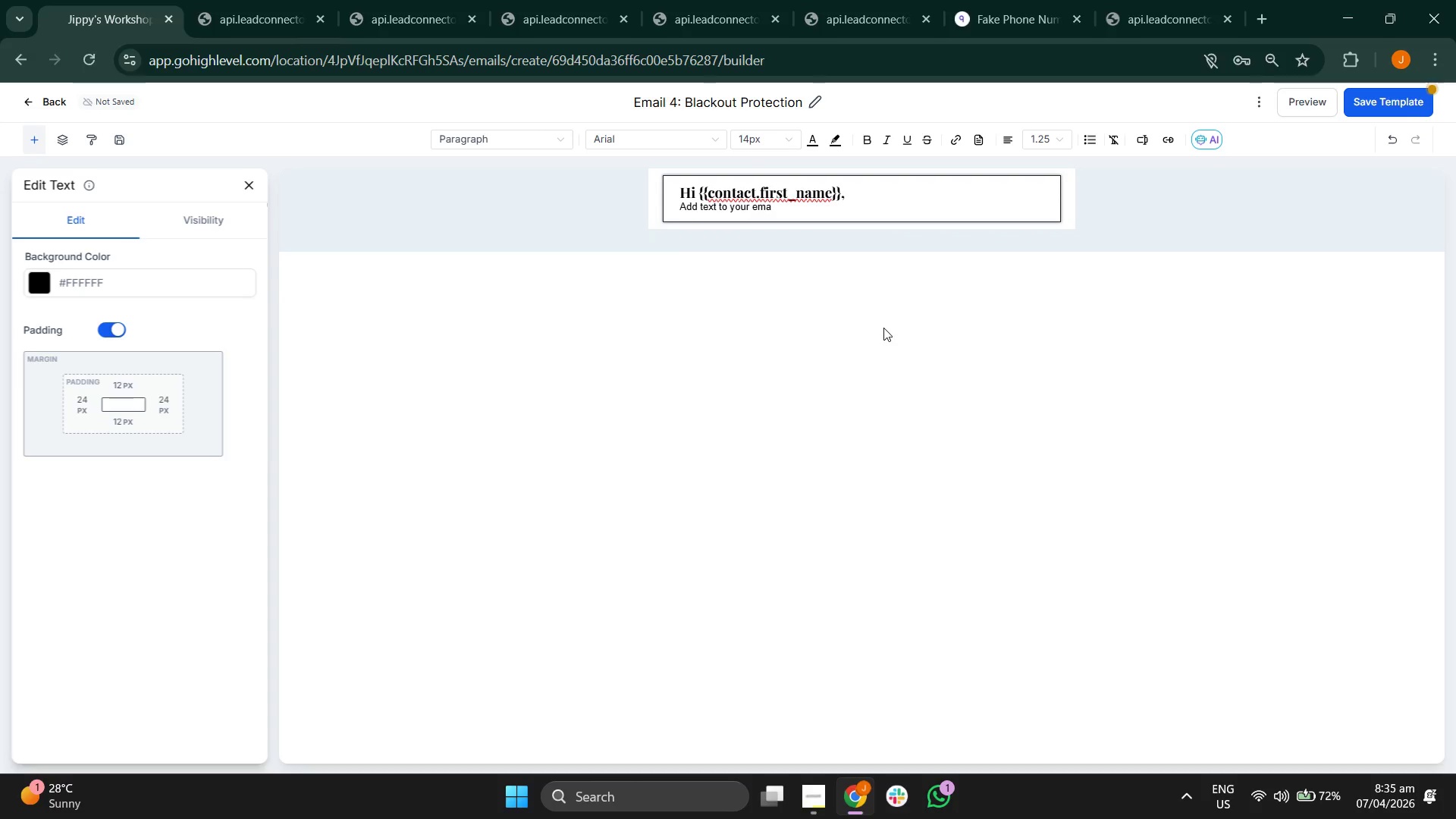 
key(Backspace)
 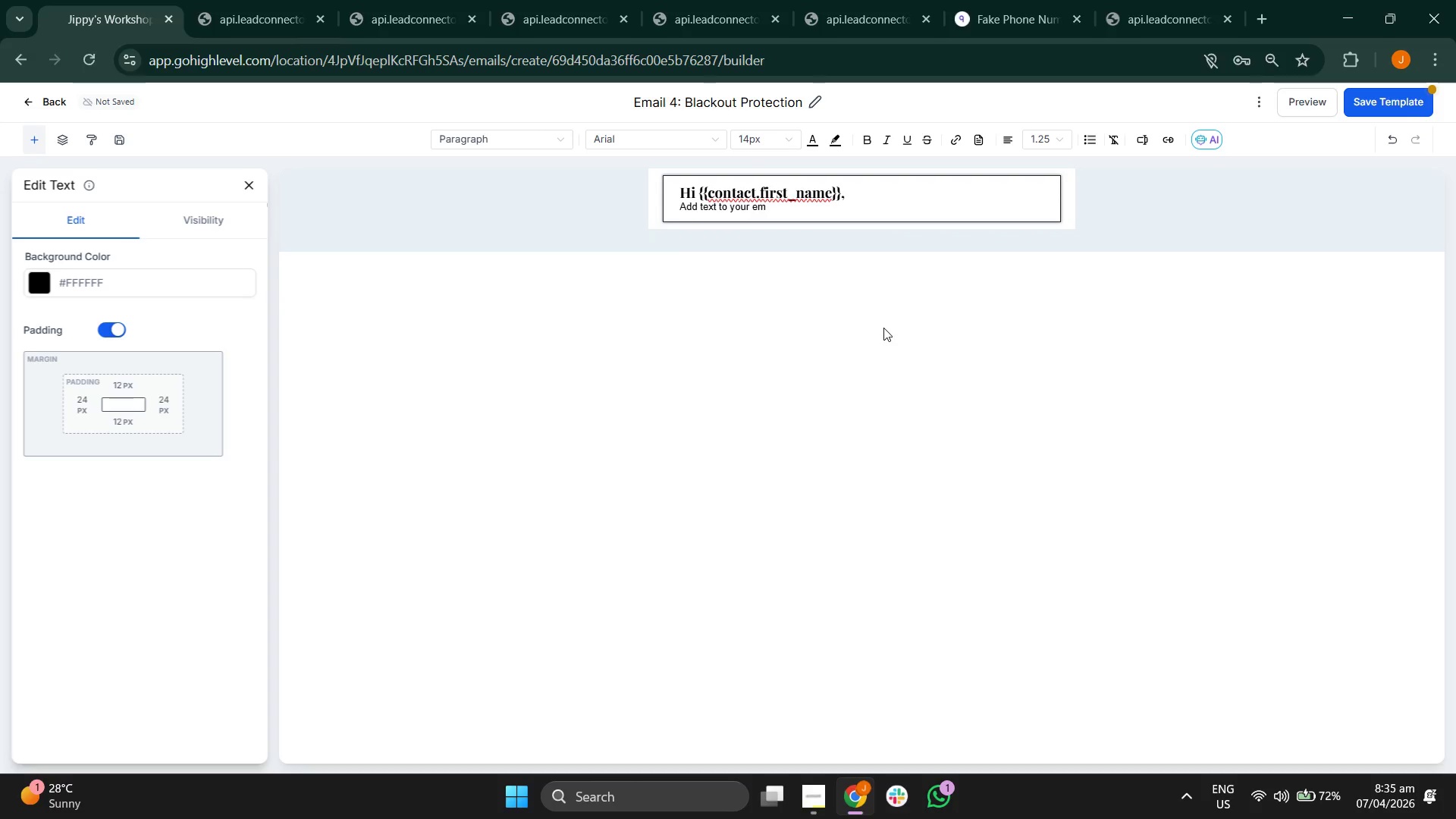 
key(Backspace)
 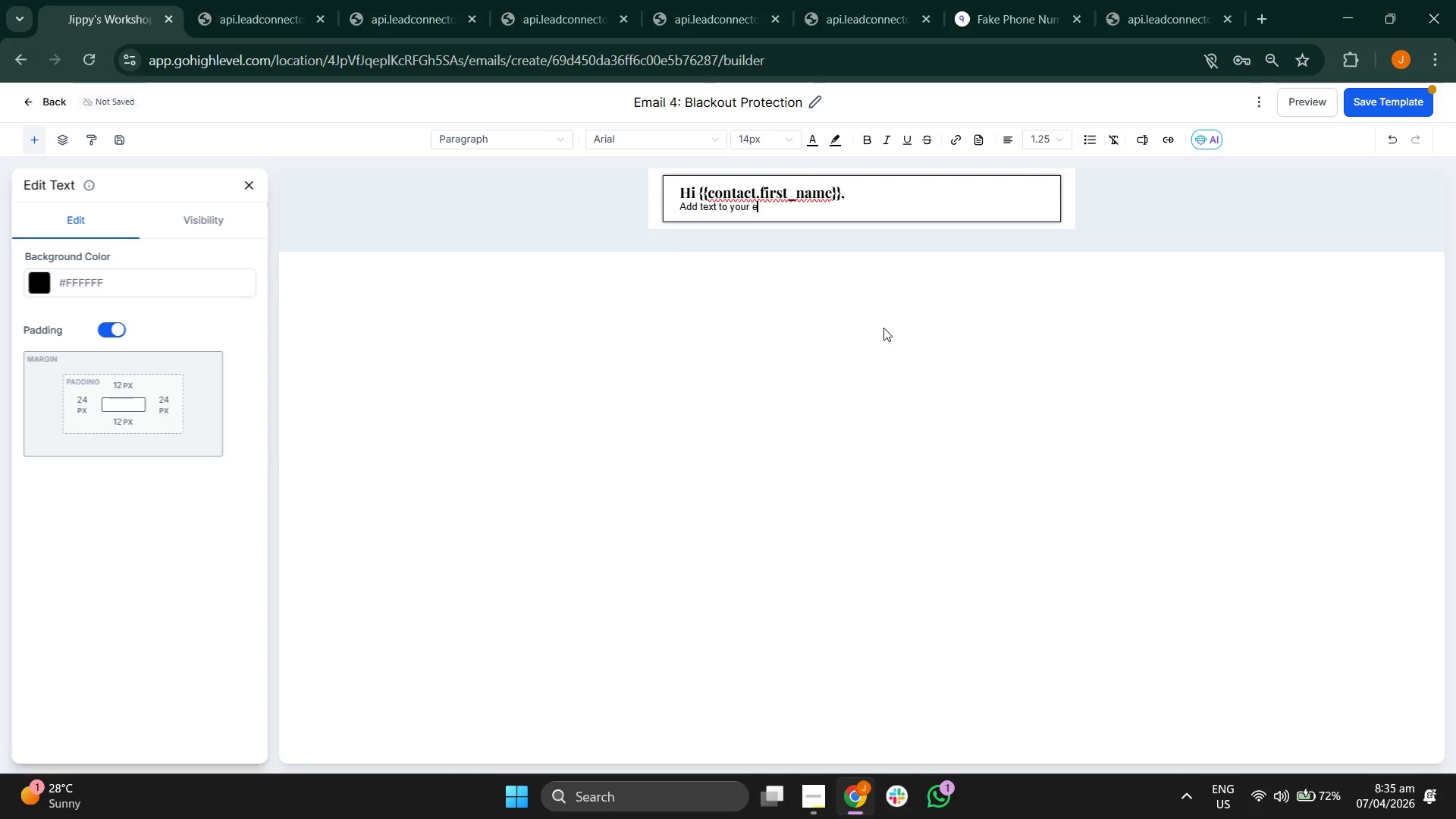 
key(Backspace)
 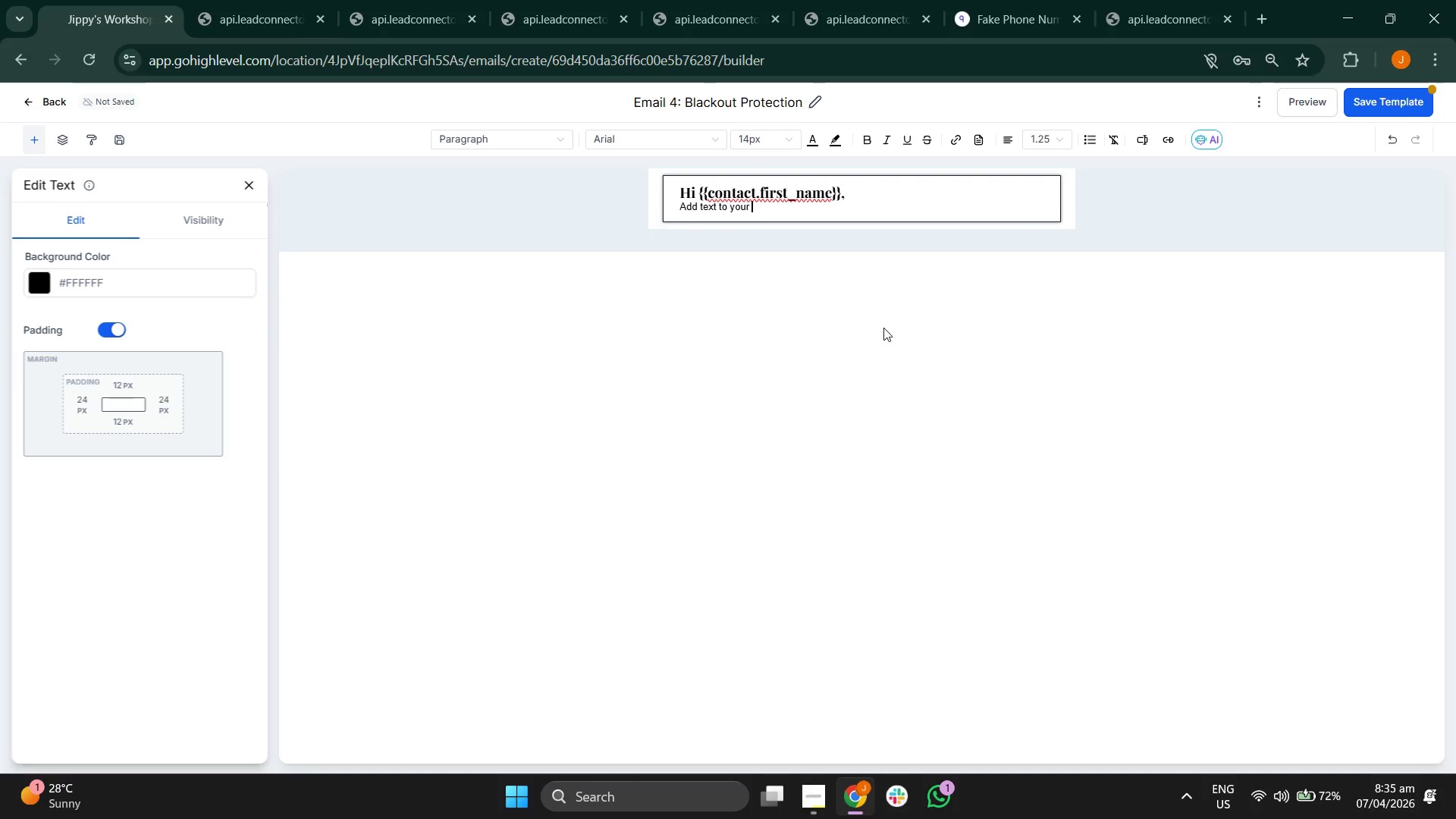 
key(Backspace)
 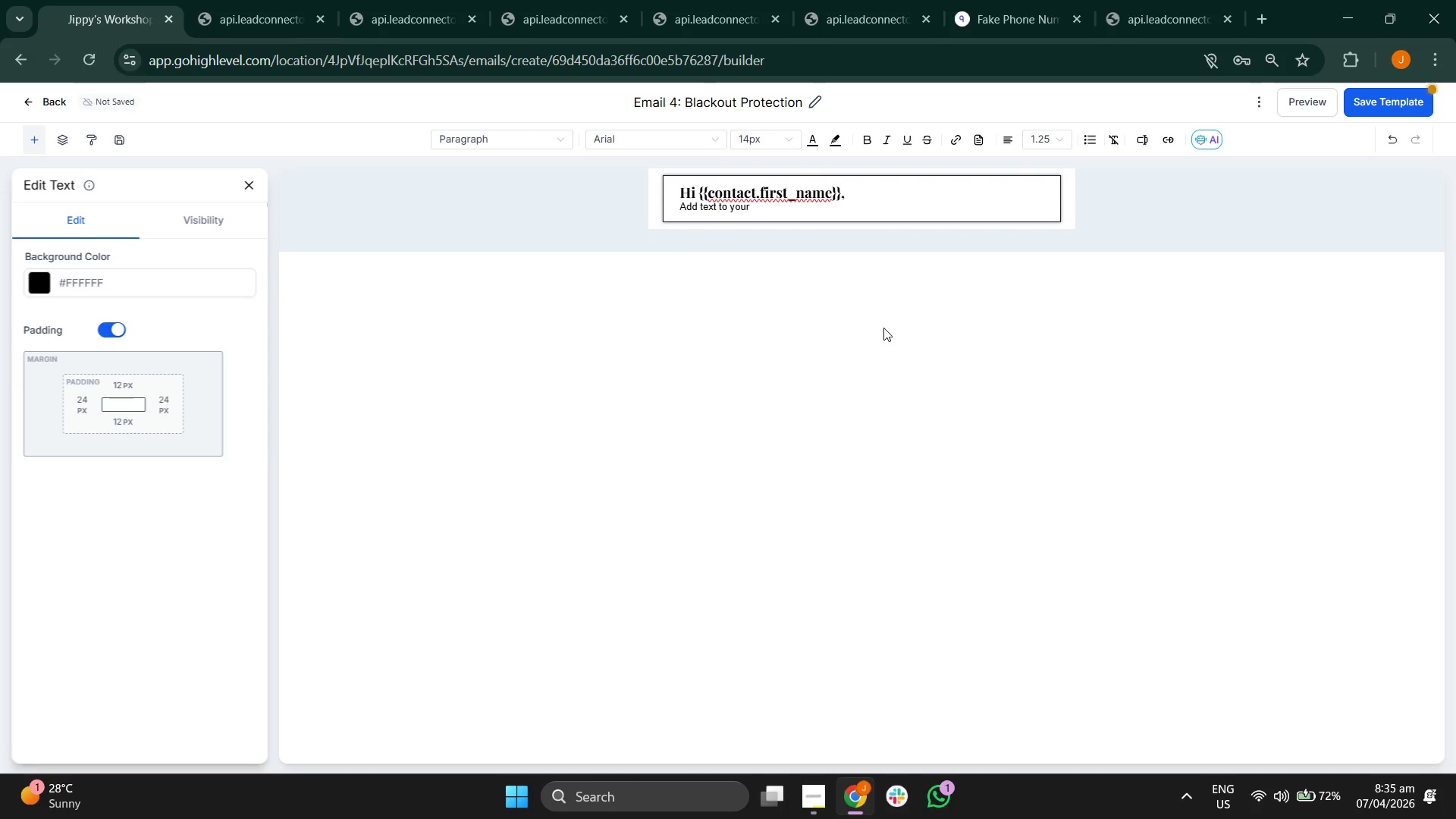 
key(Backspace)
 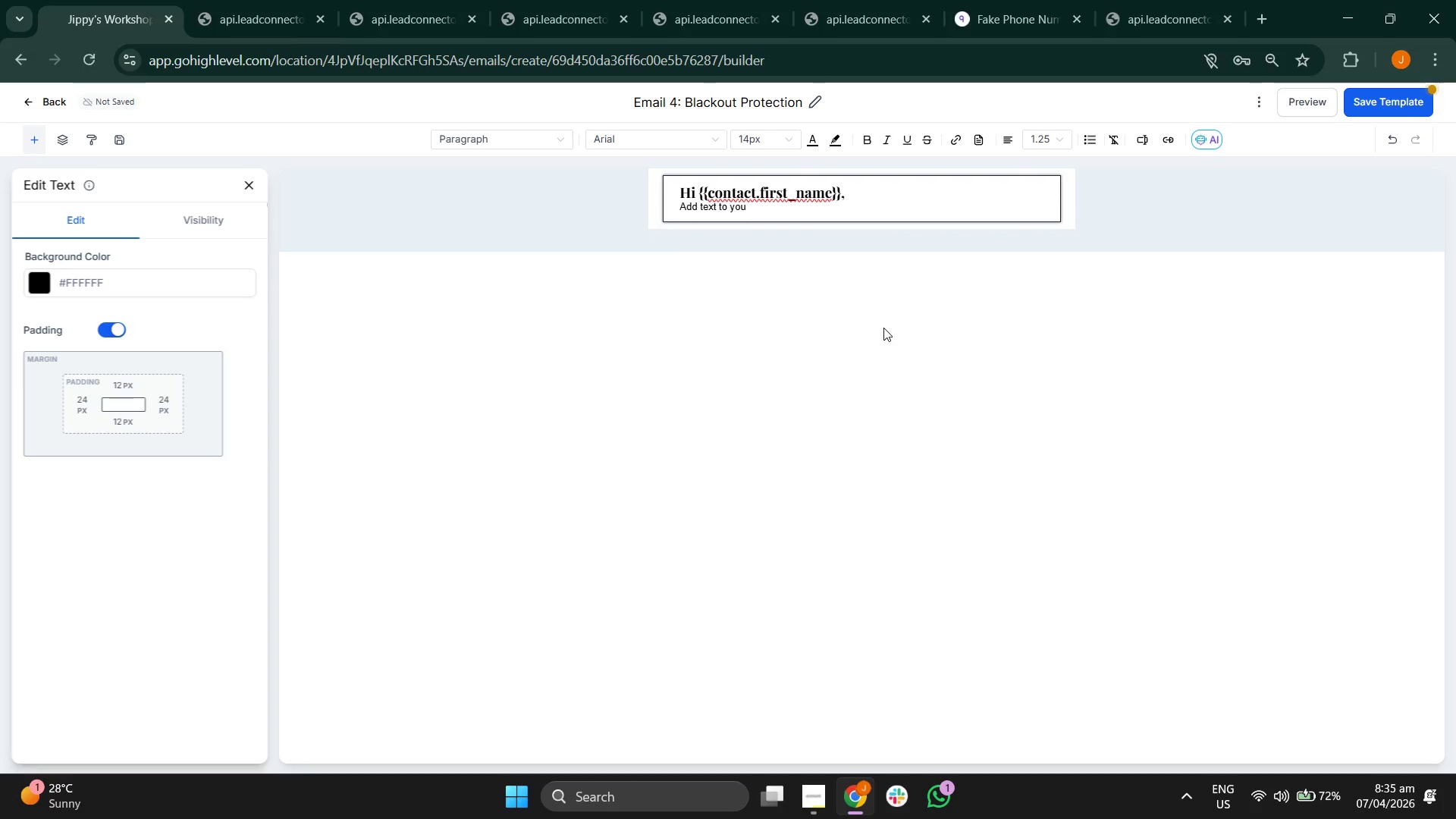 
key(Backspace)
 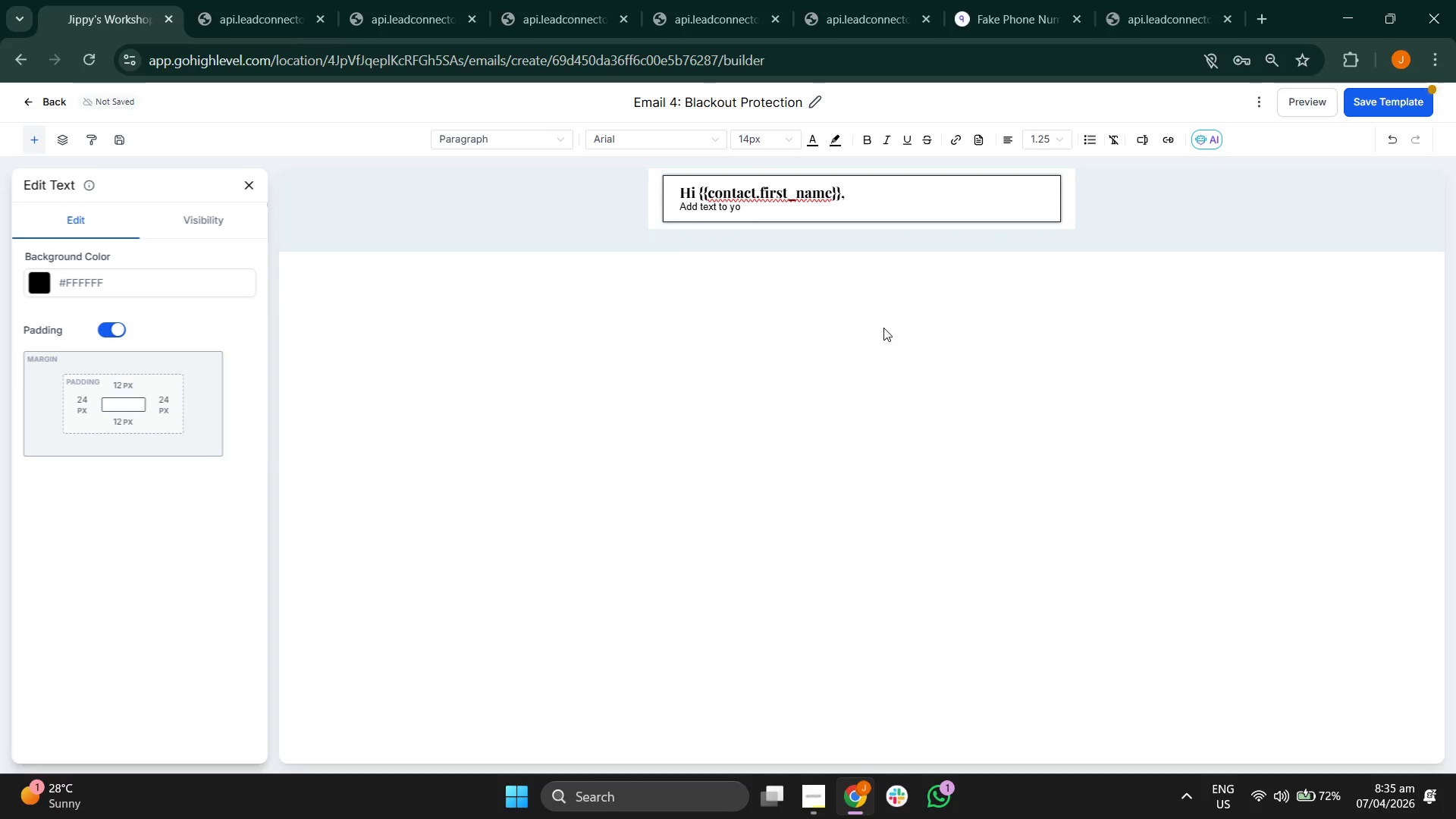 
key(Backspace)
 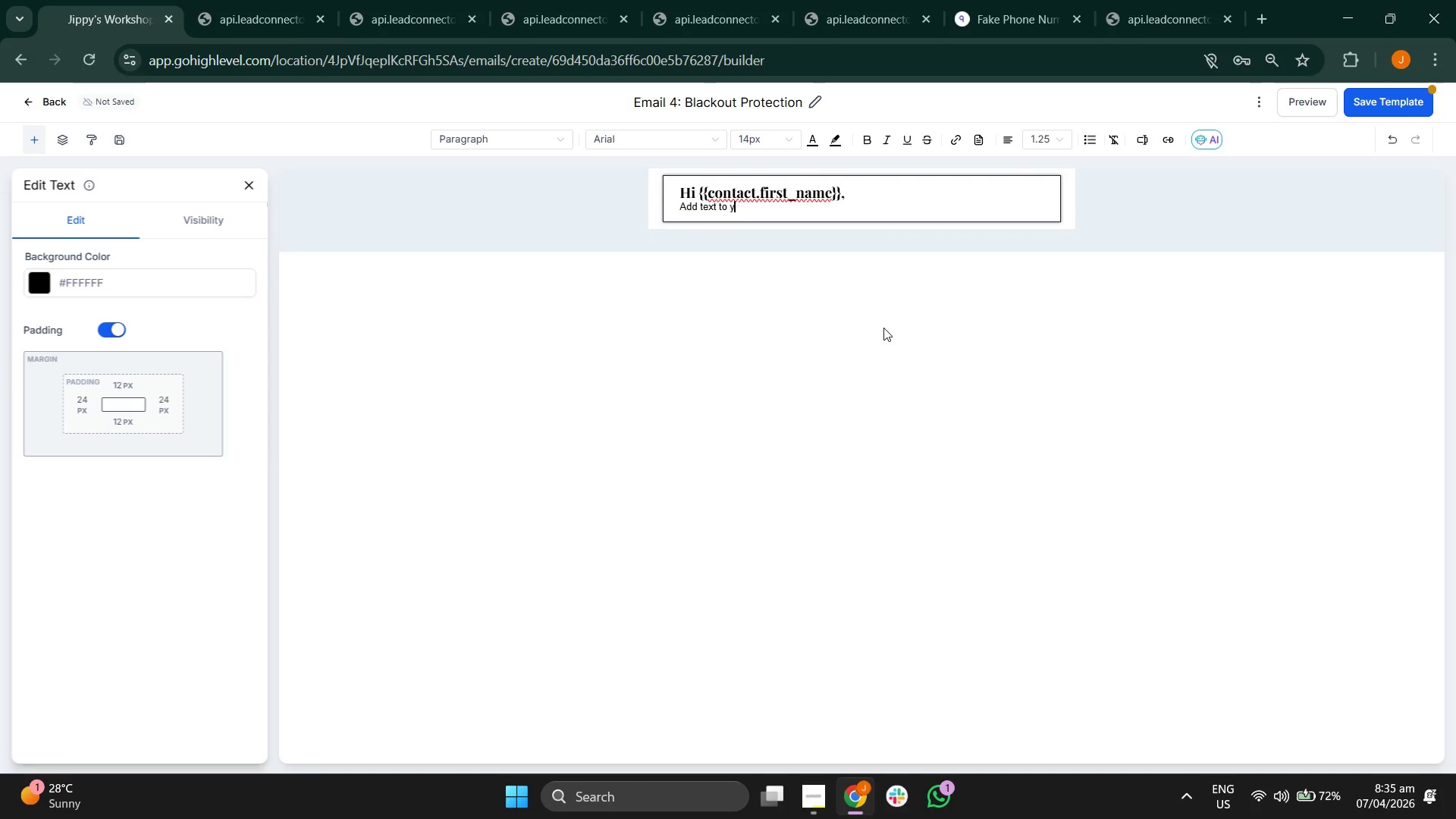 
key(Backspace)
 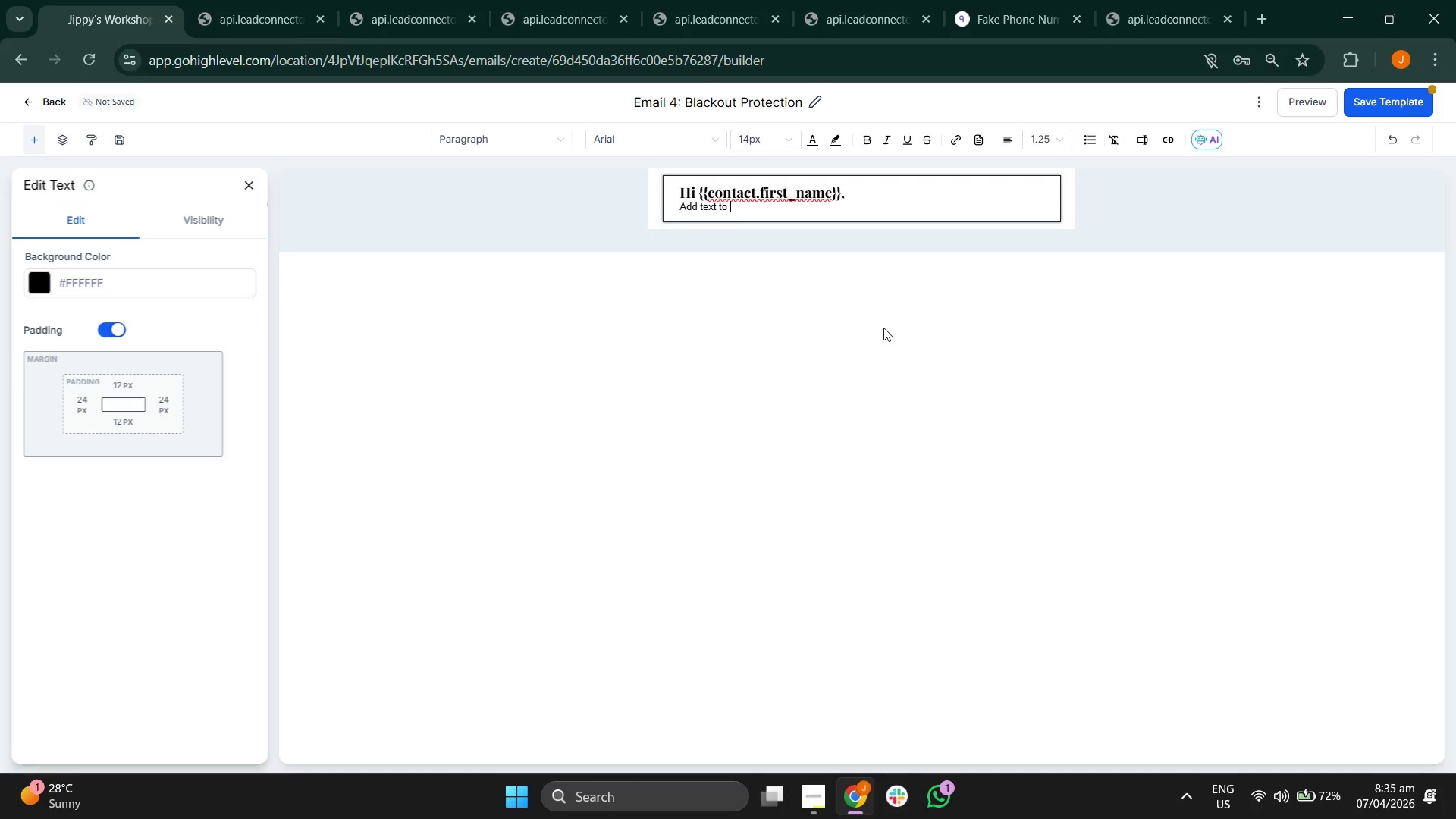 
key(Backspace)
 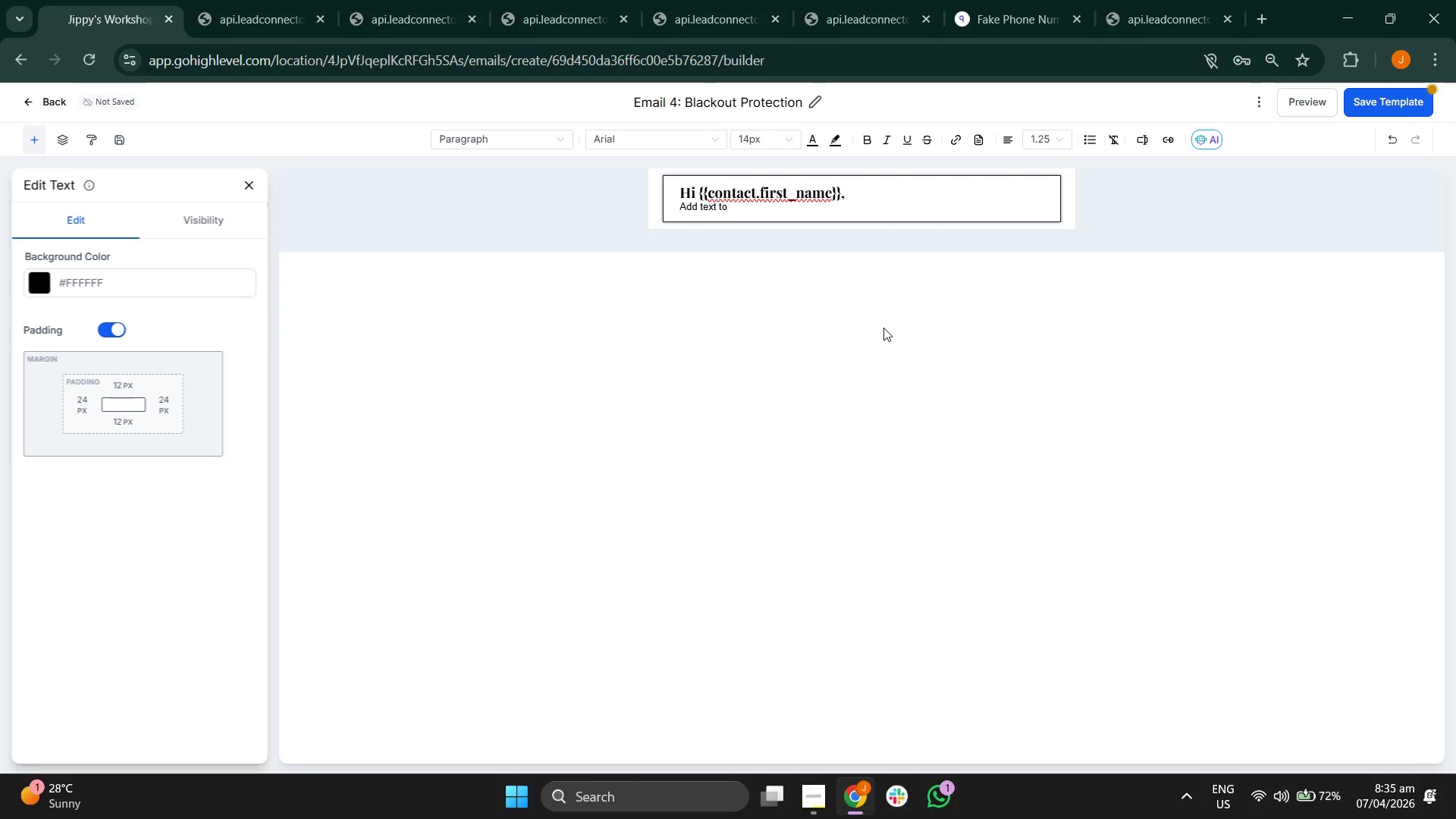 
key(Backspace)
 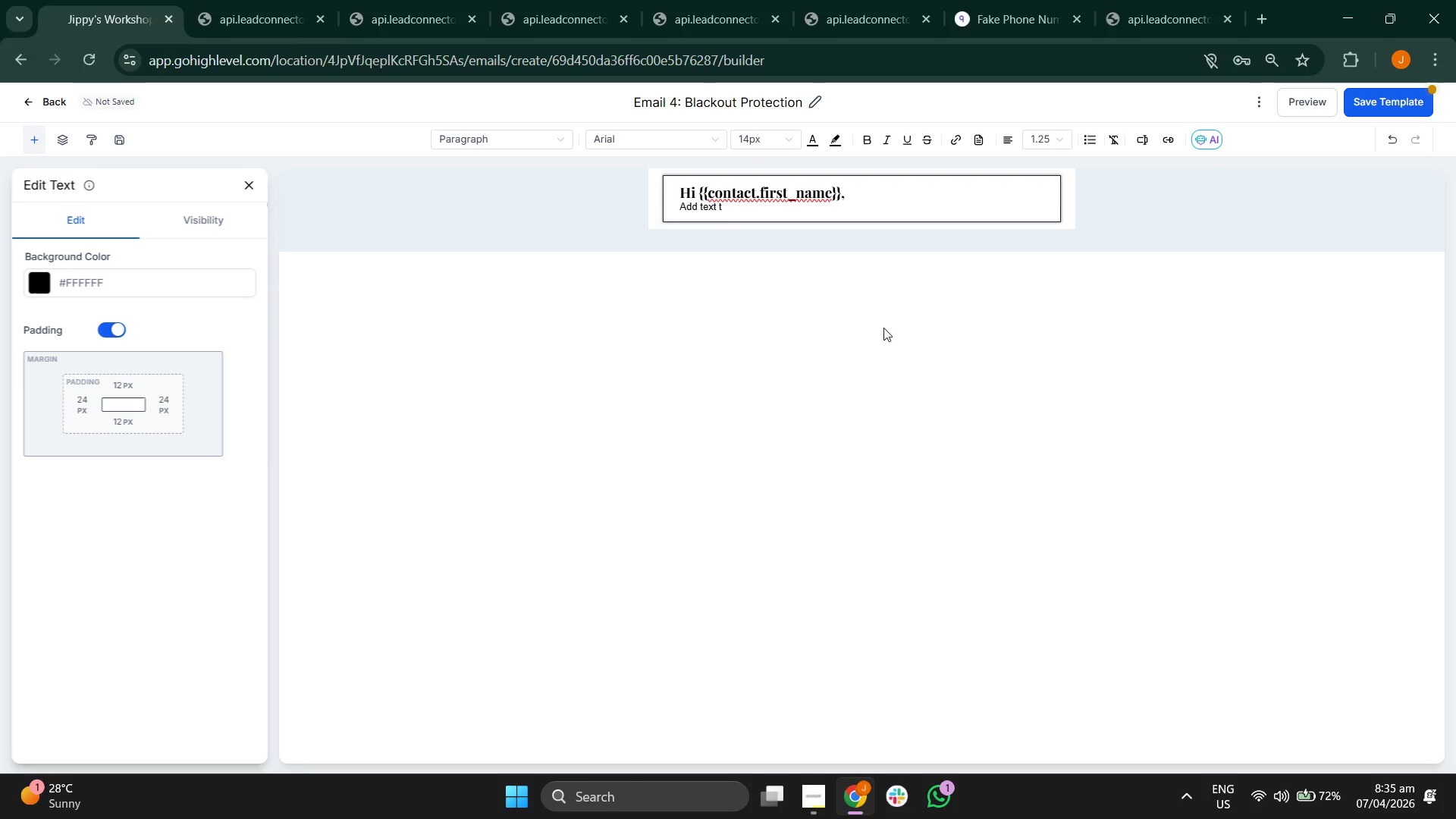 
key(Backspace)
 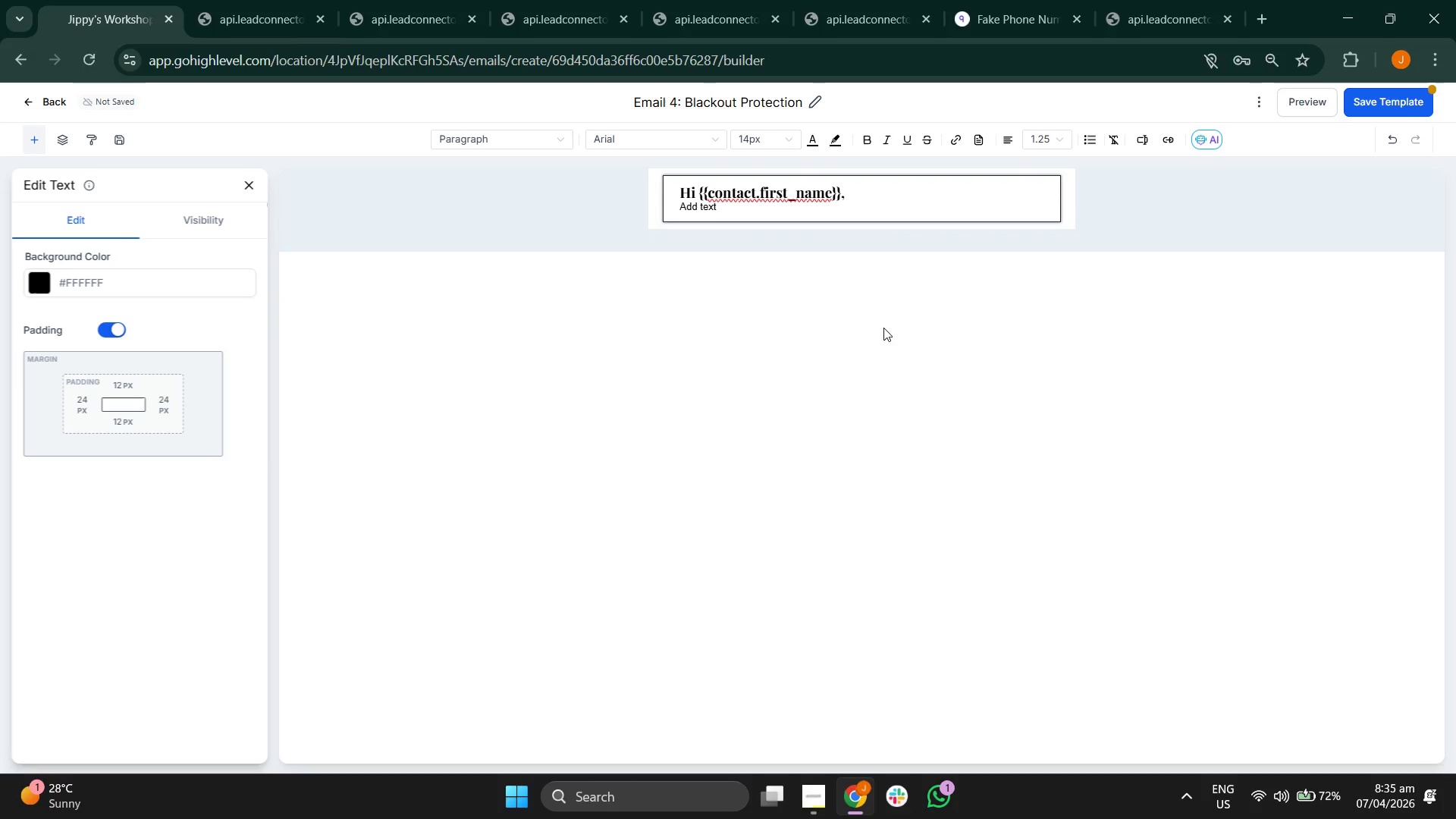 
key(Backspace)
 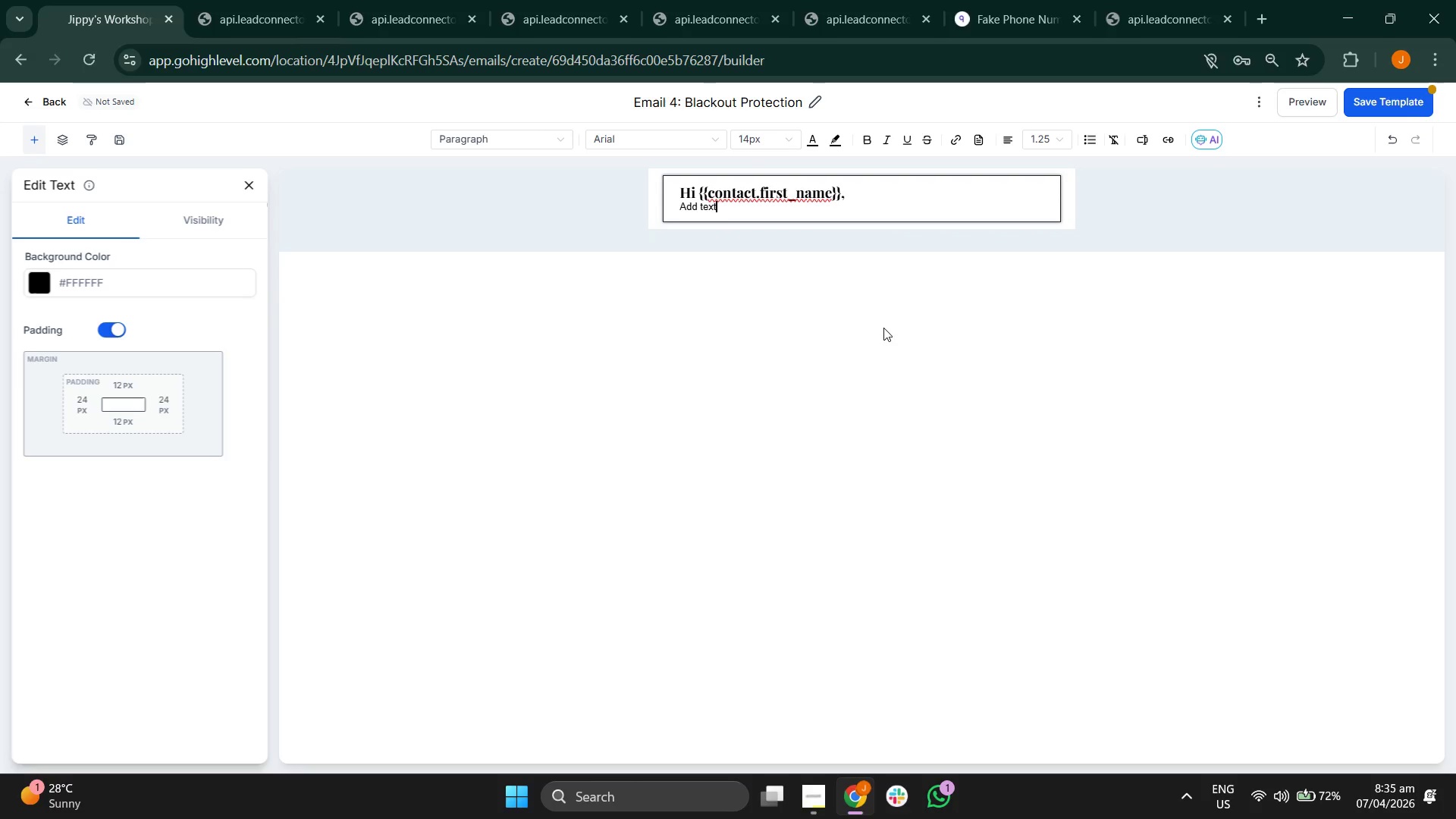 
key(Backspace)
 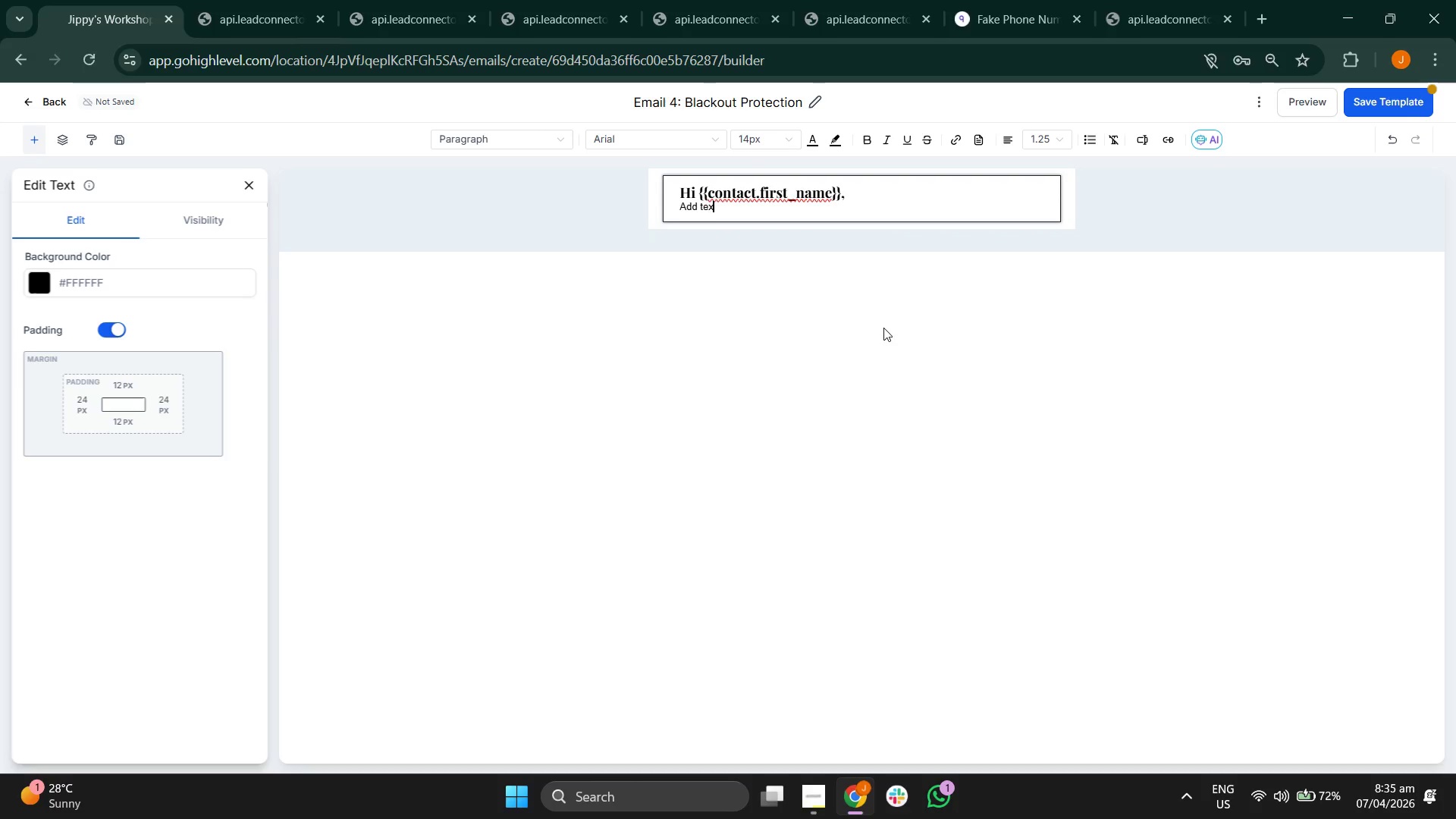 
key(Backspace)
 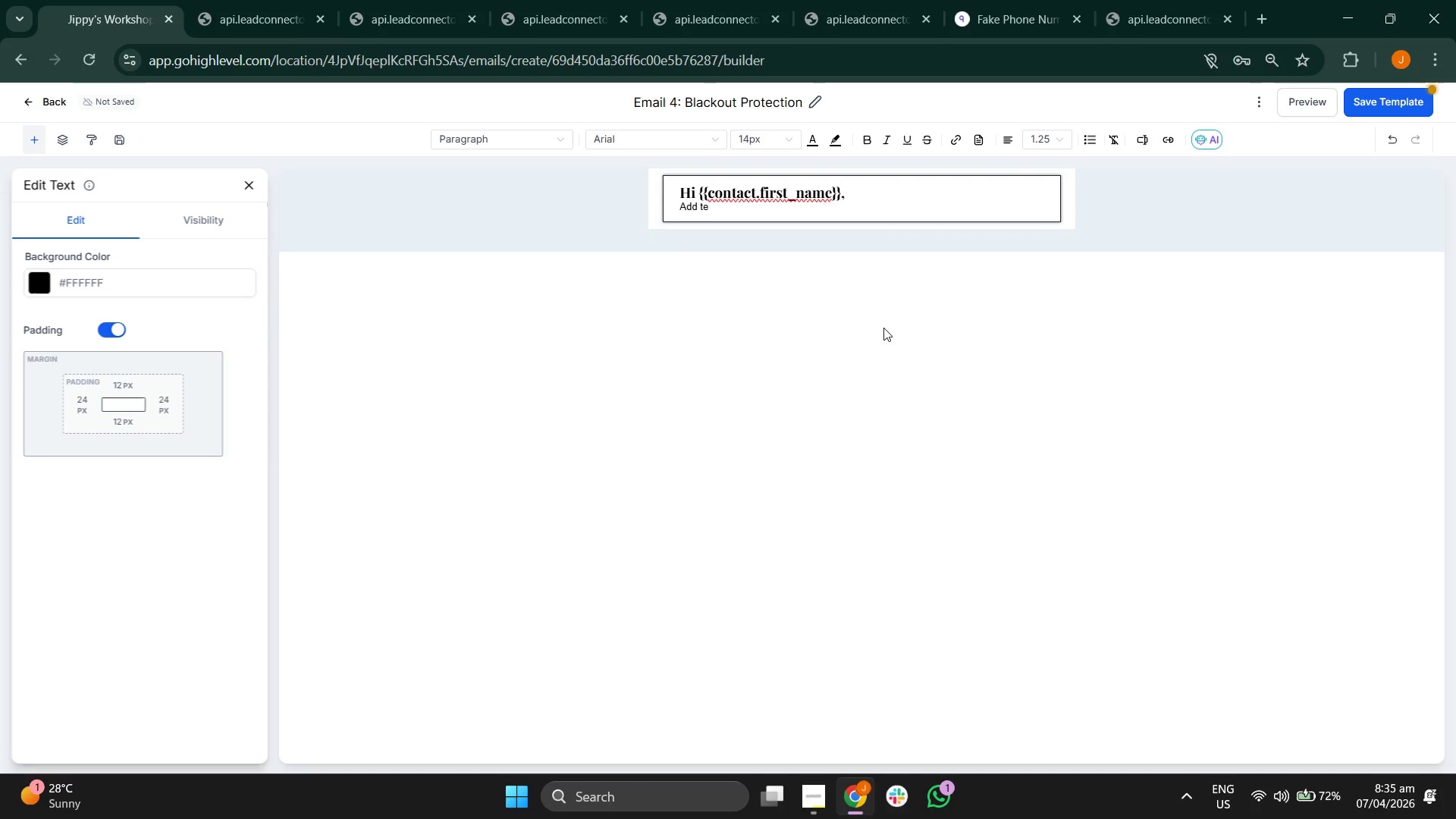 
key(Backspace)
 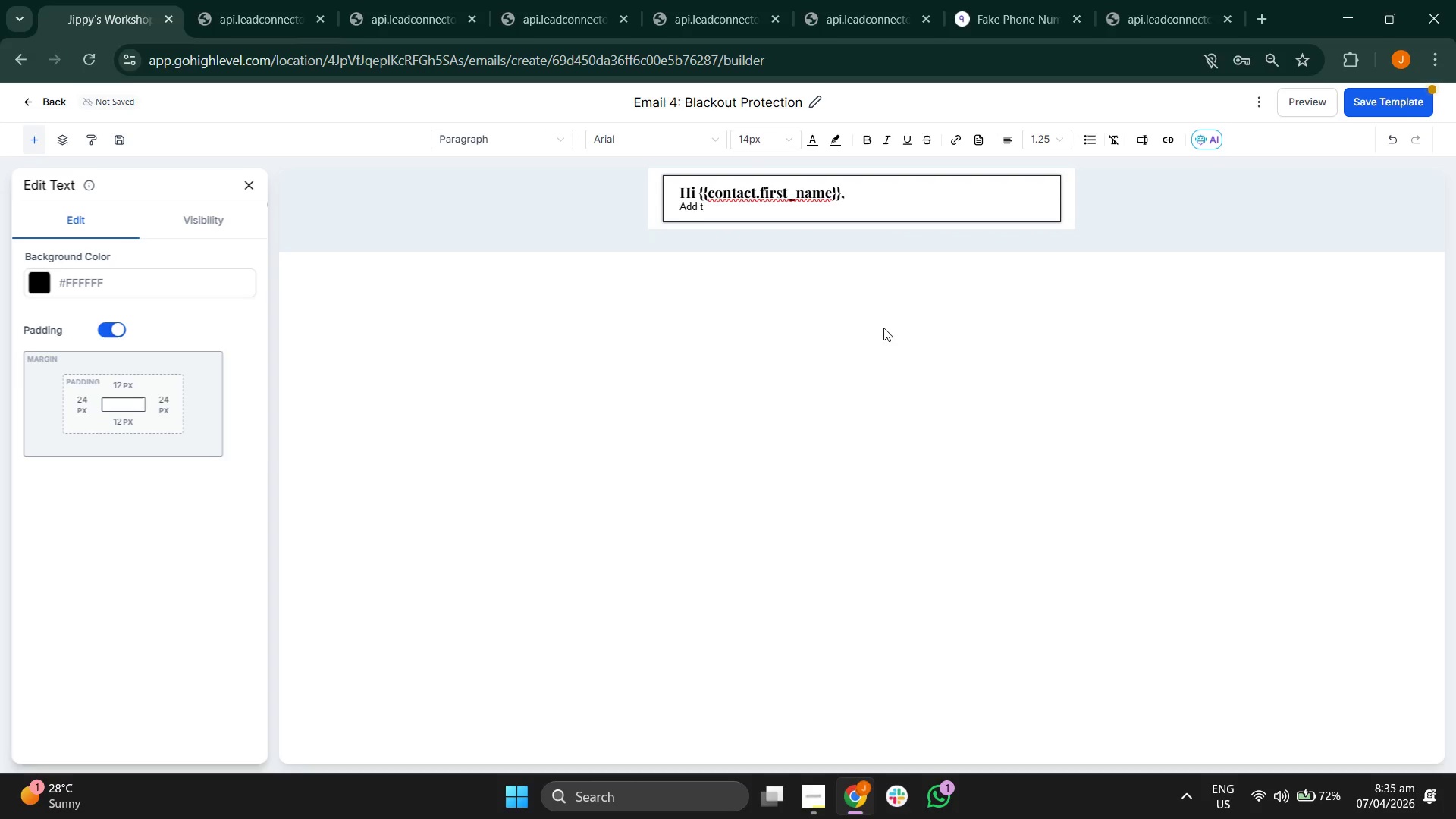 
key(Backspace)
 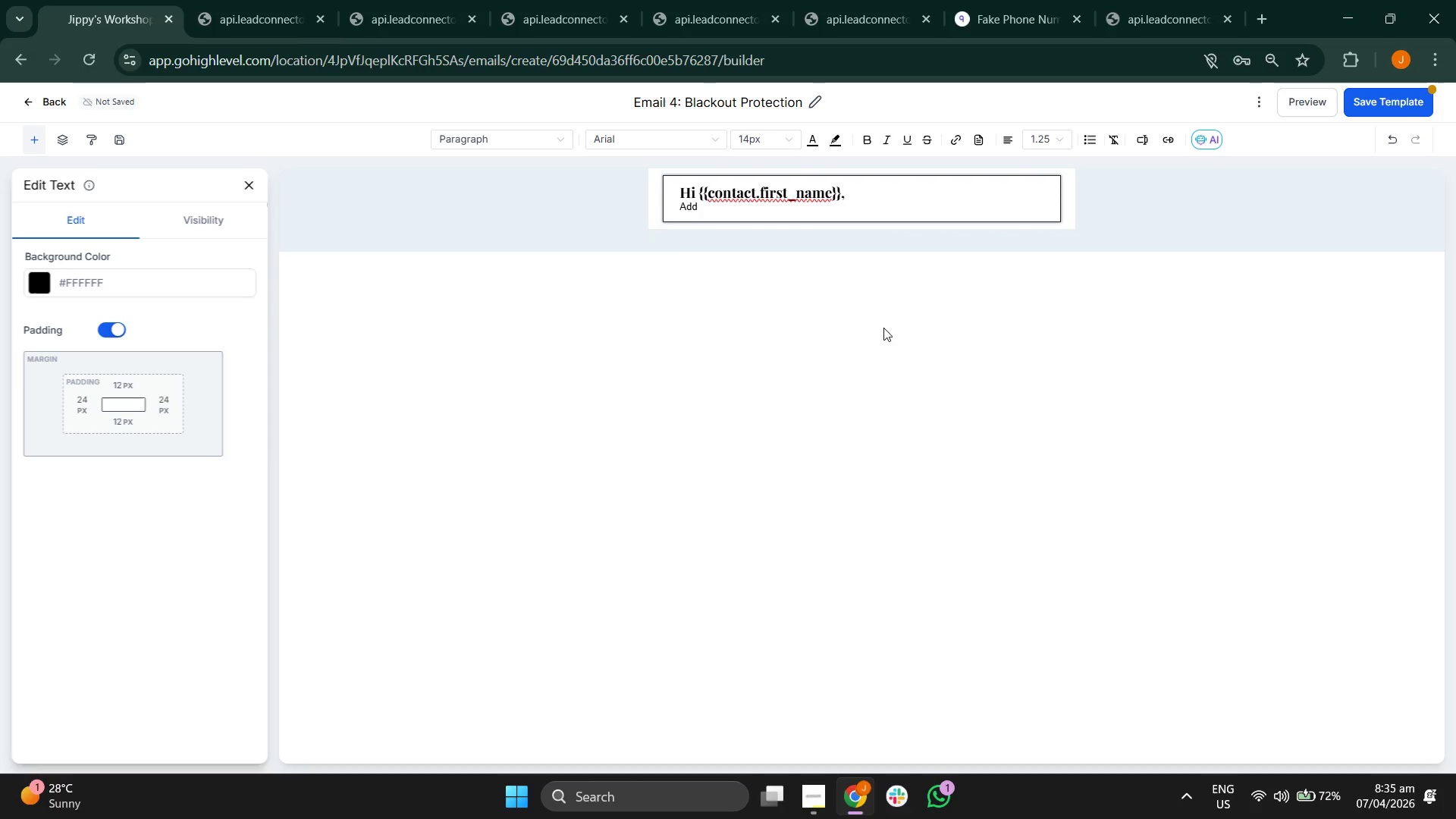 
key(Backspace)
 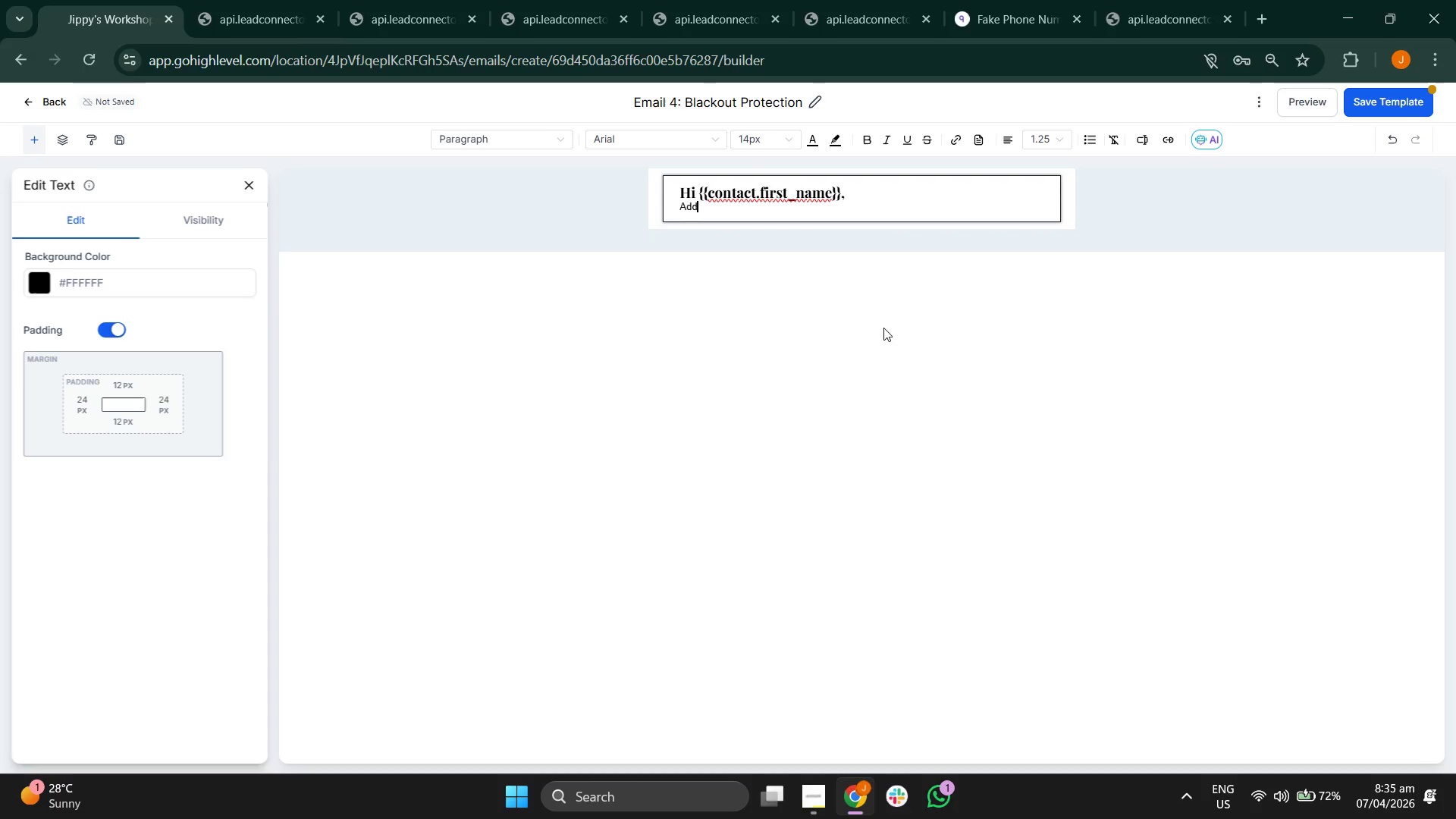 
key(Backspace)
 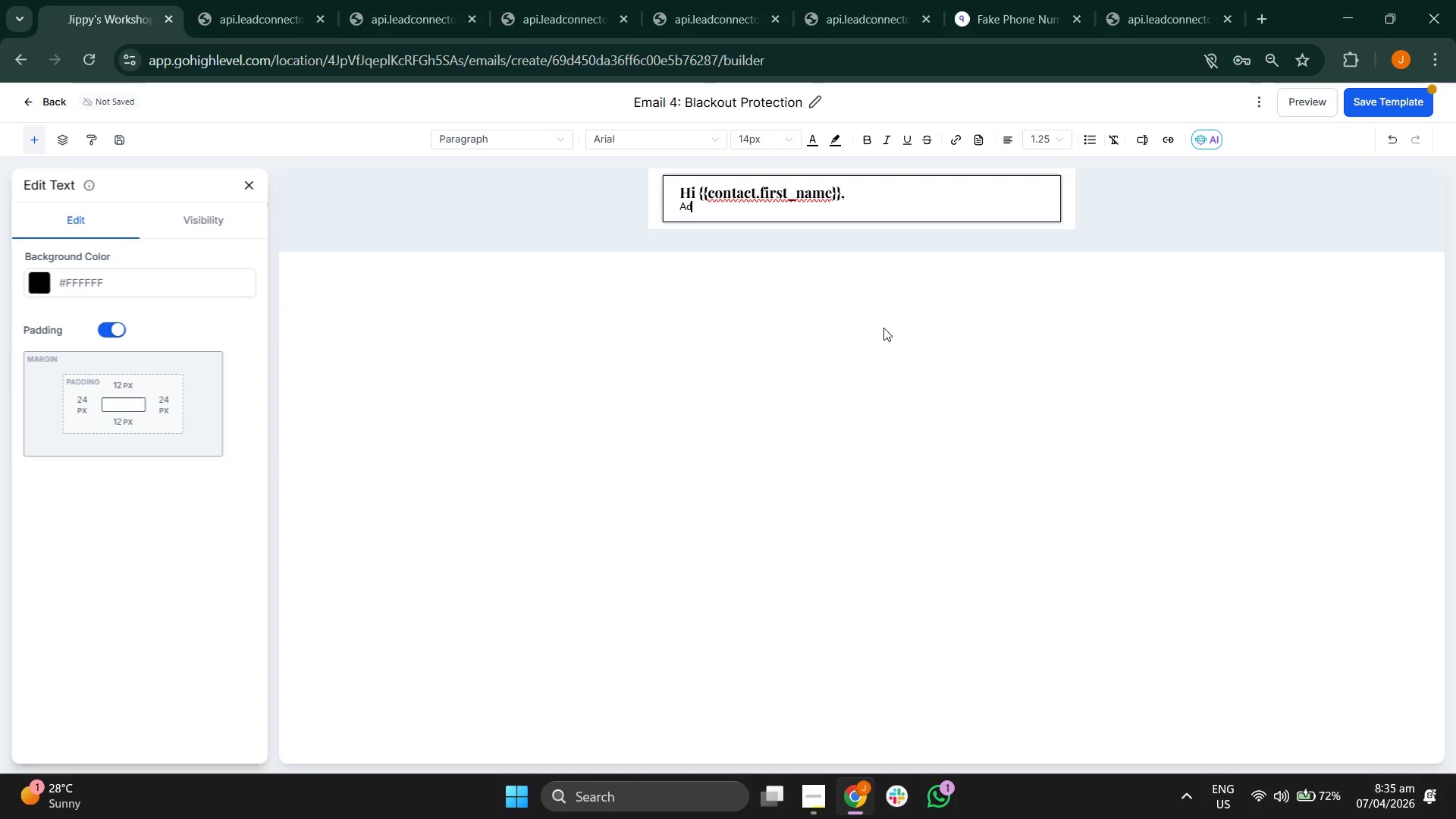 
key(Backspace)
 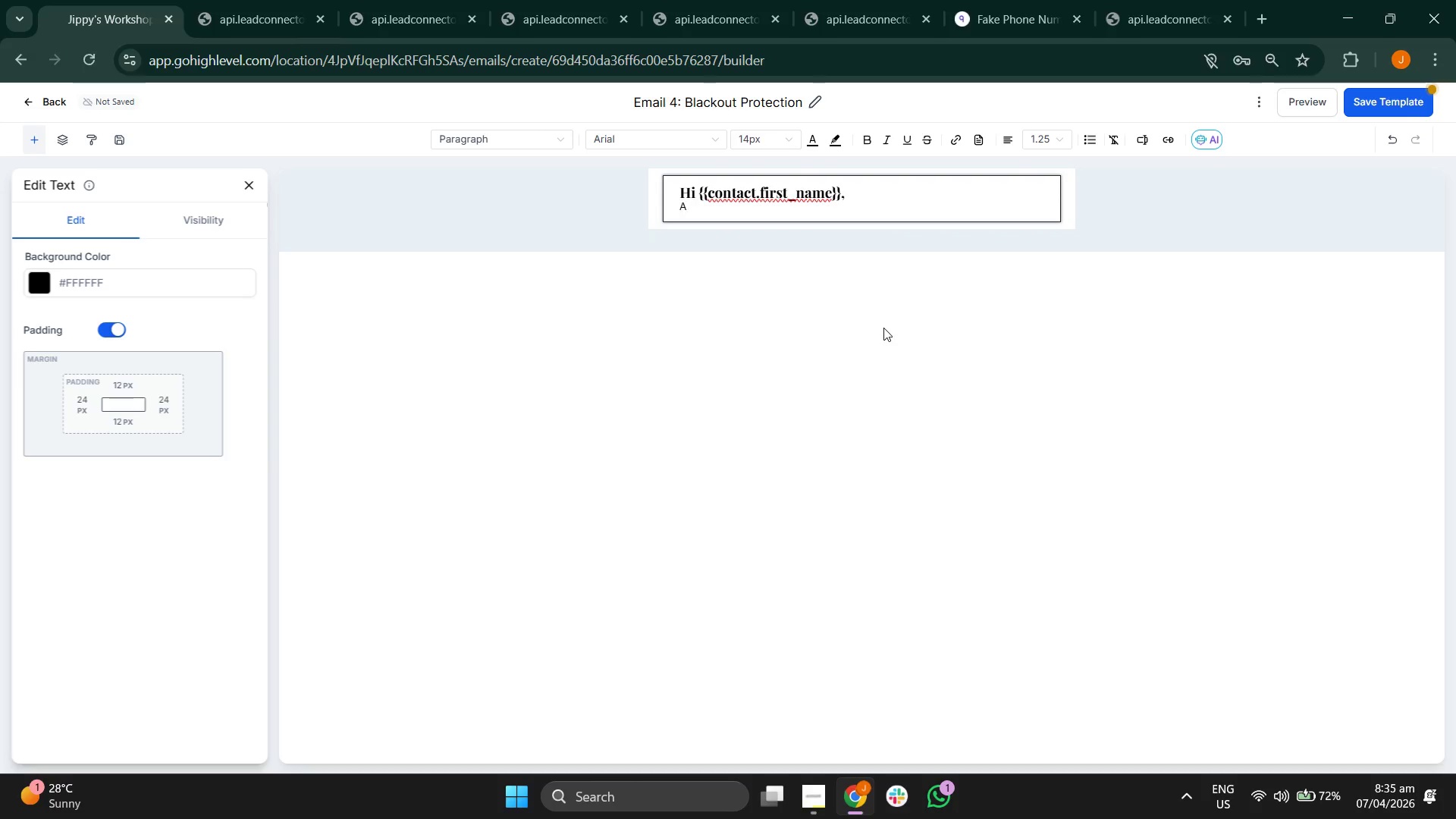 
key(Backspace)
 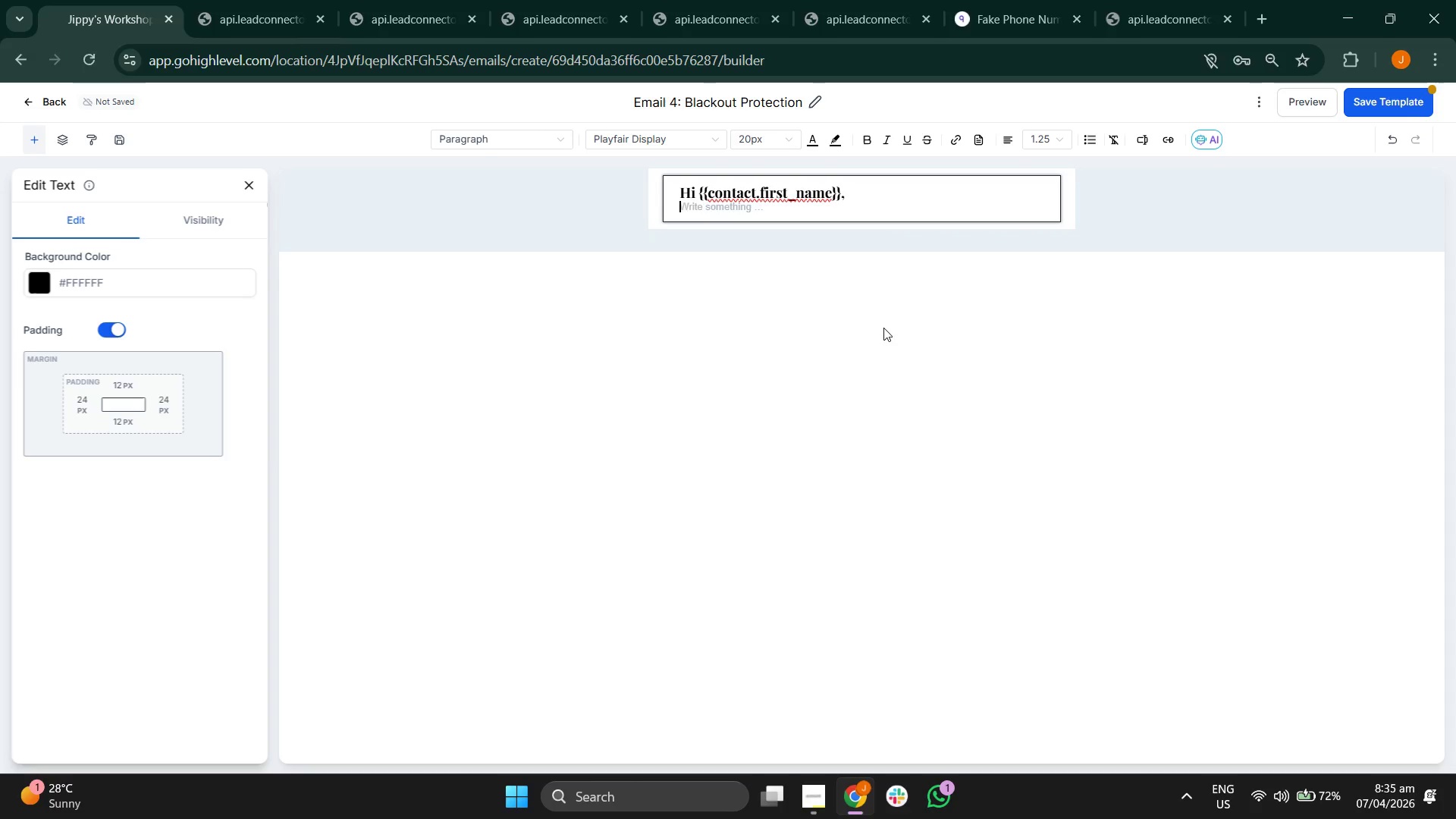 
key(Backspace)
 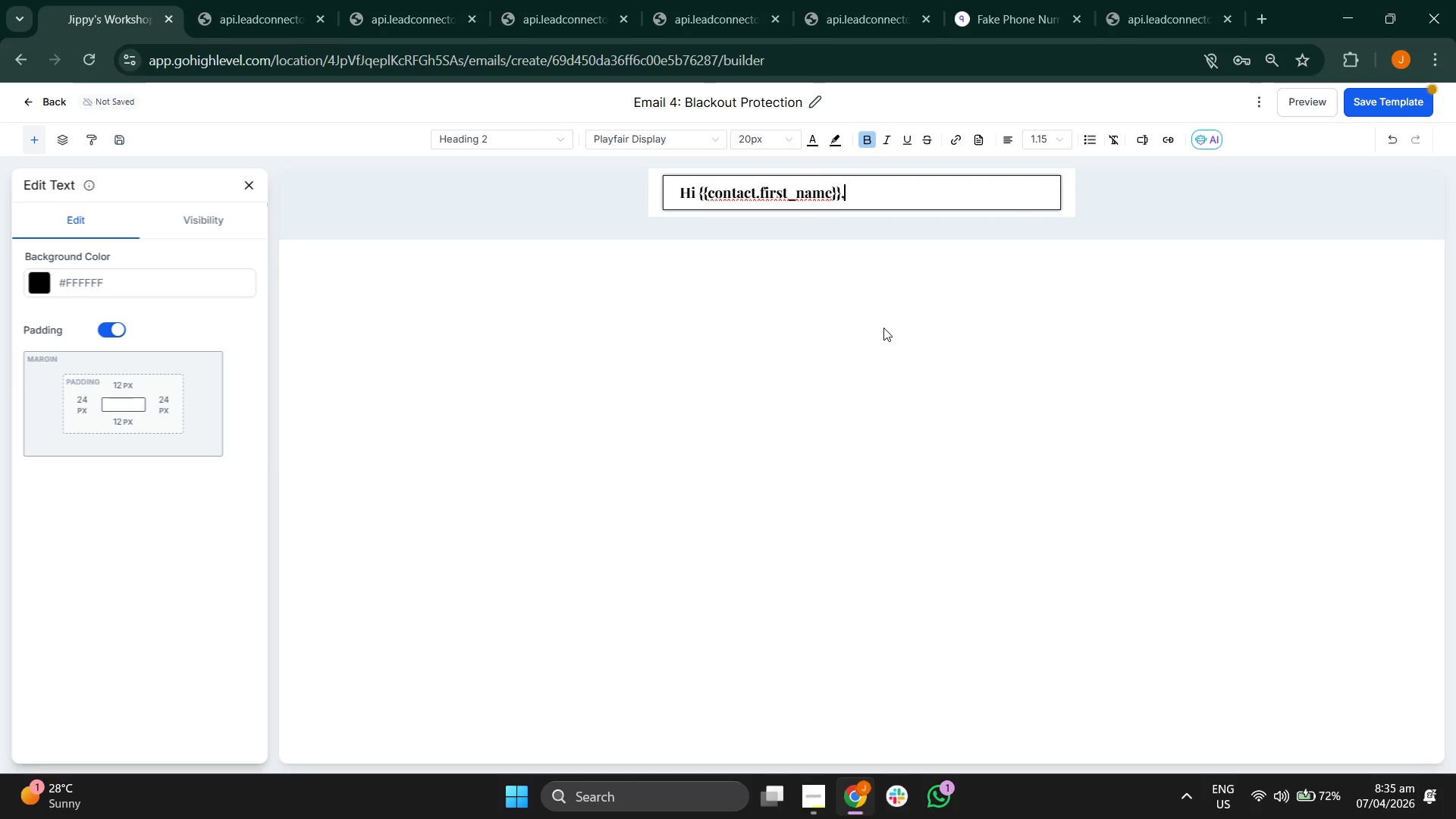 
key(Enter)
 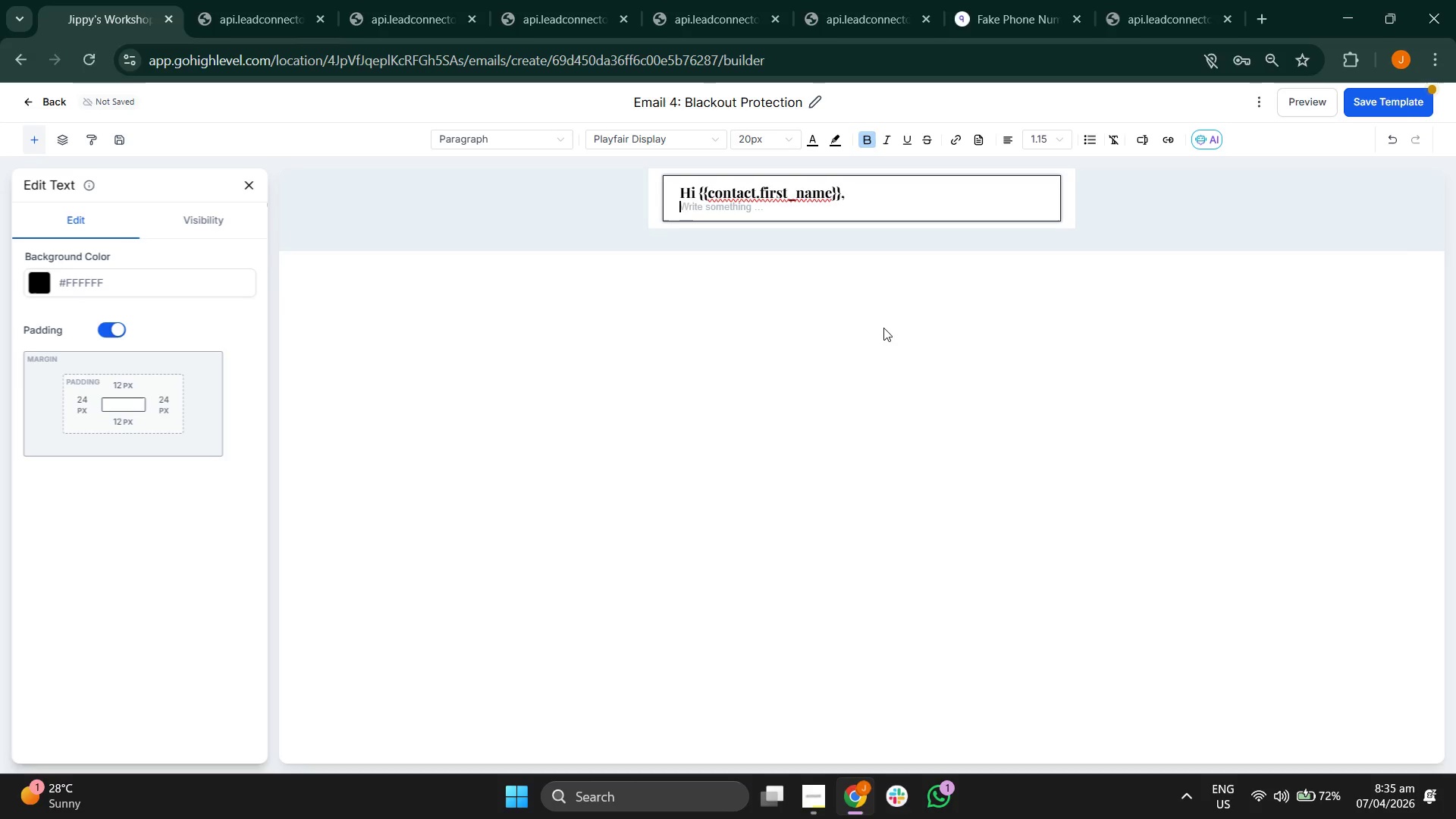 
key(Enter)
 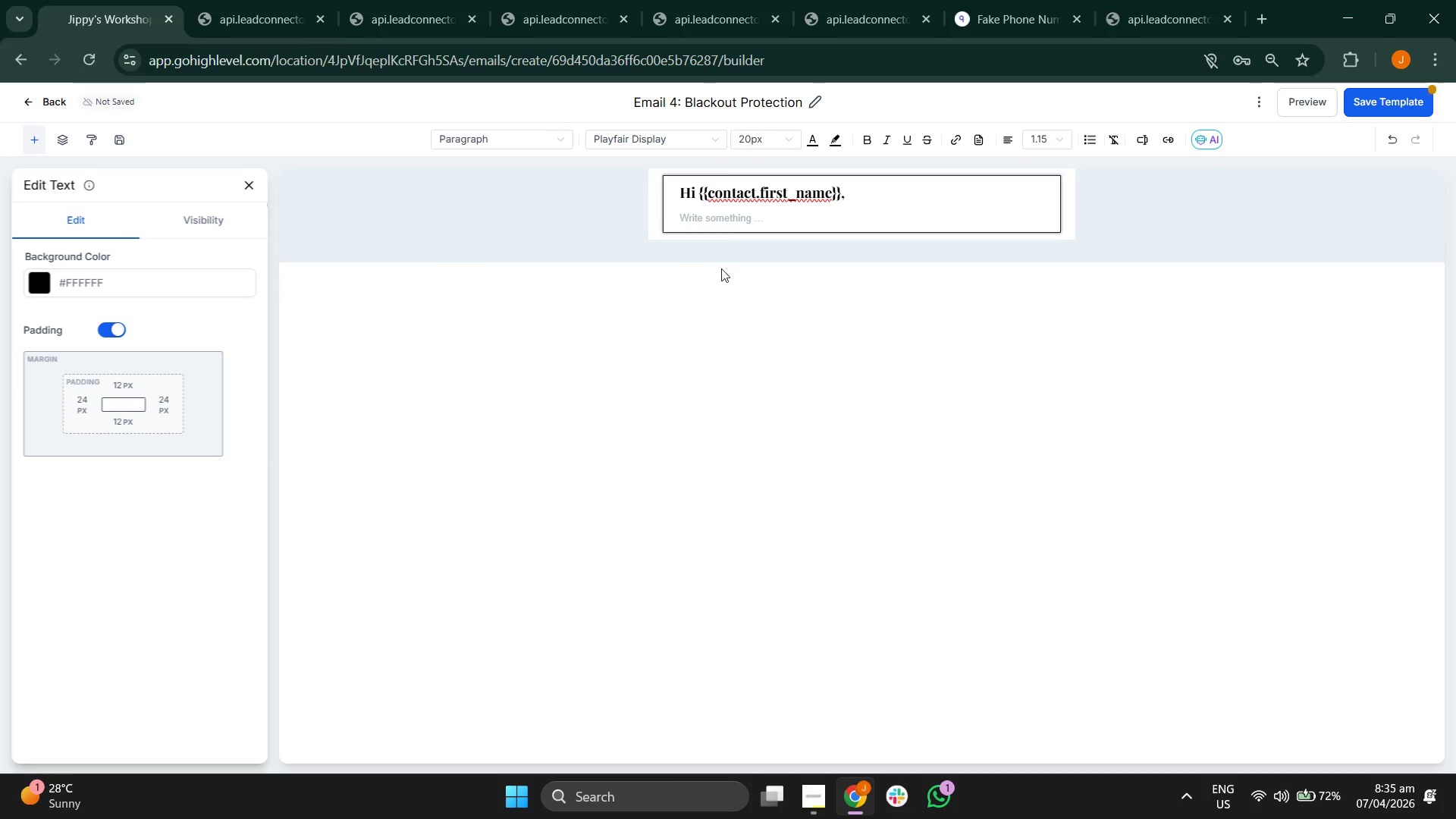 
left_click([660, 139])
 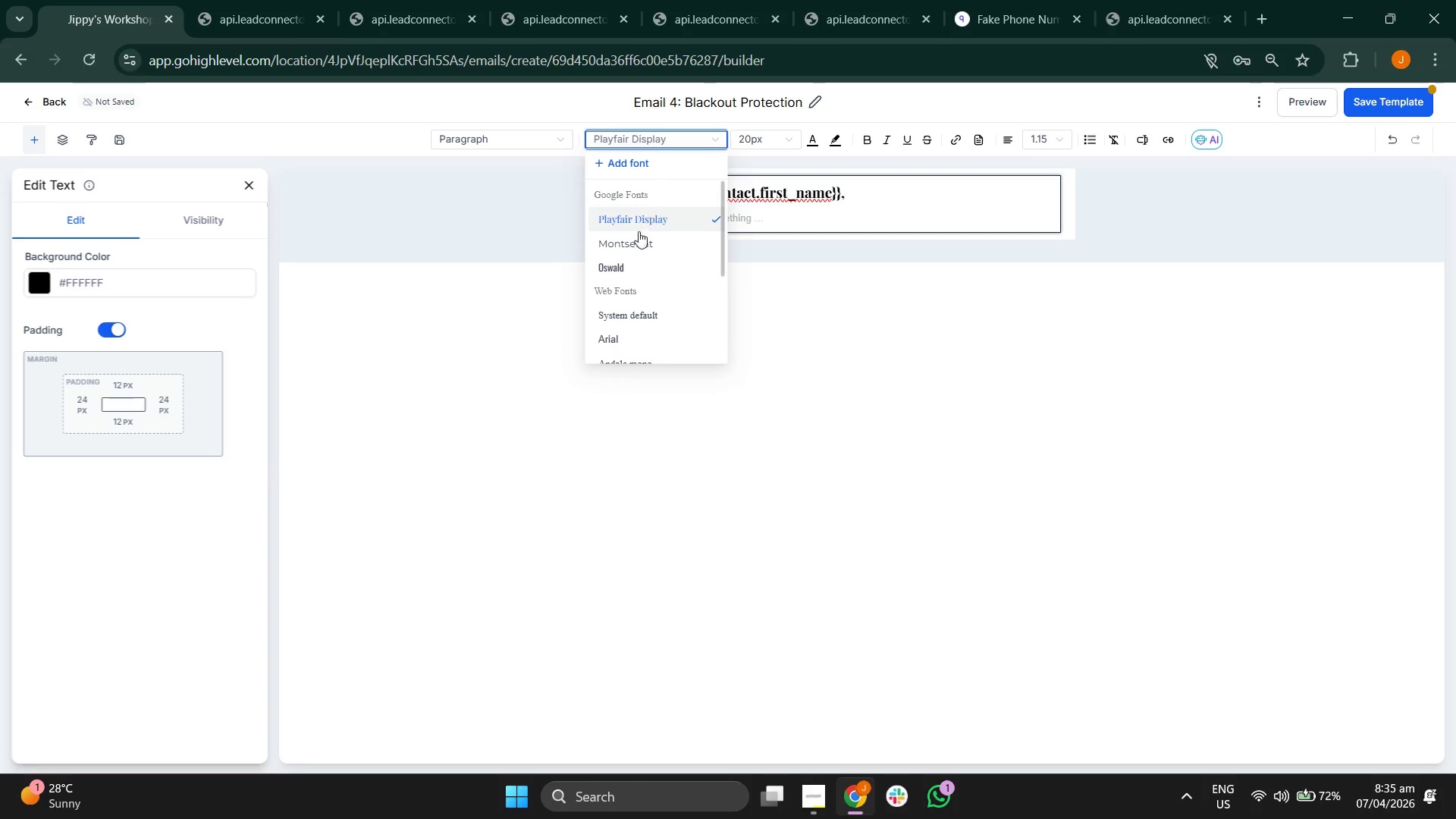 
left_click([634, 249])
 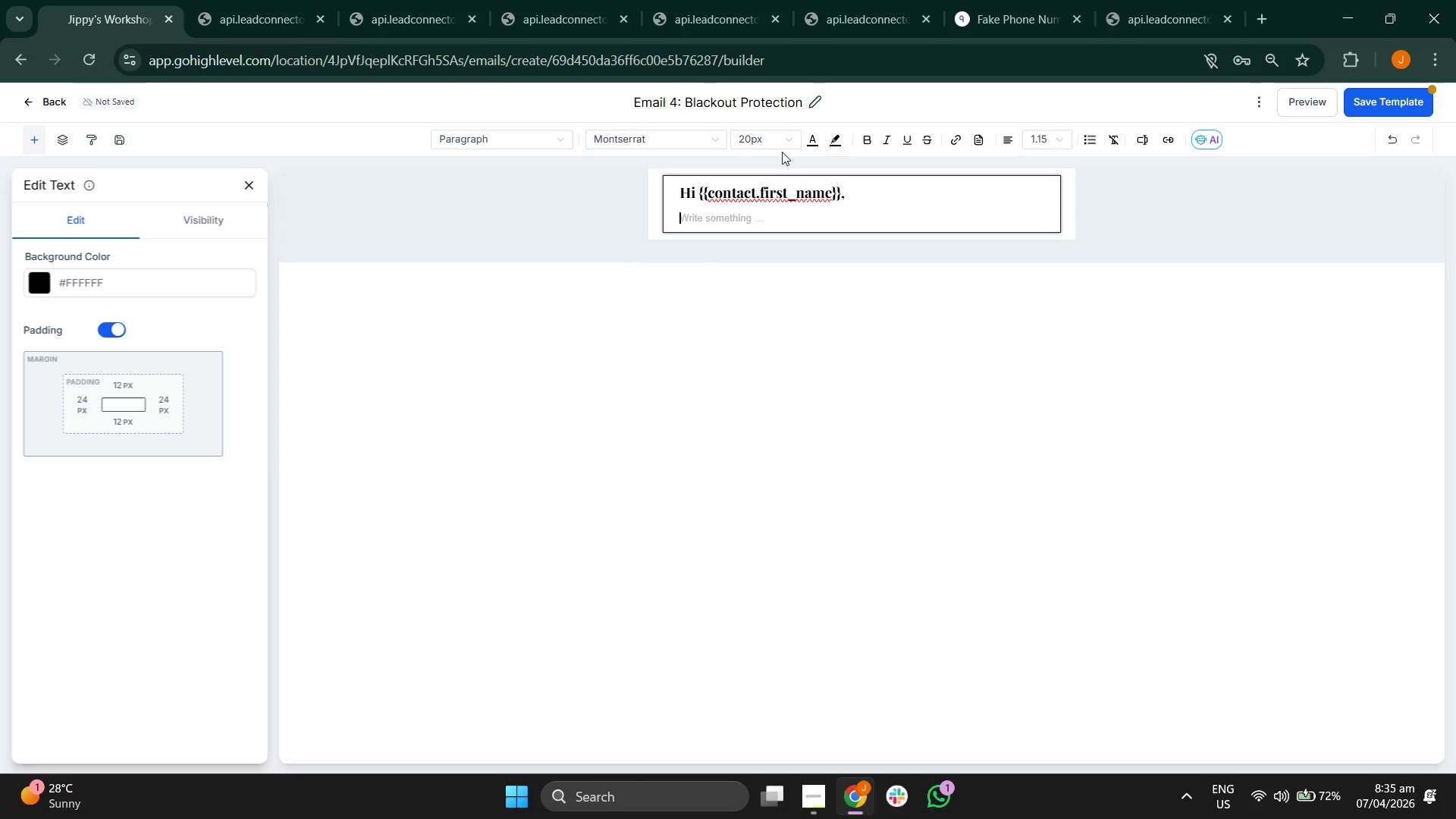 
left_click([767, 149])
 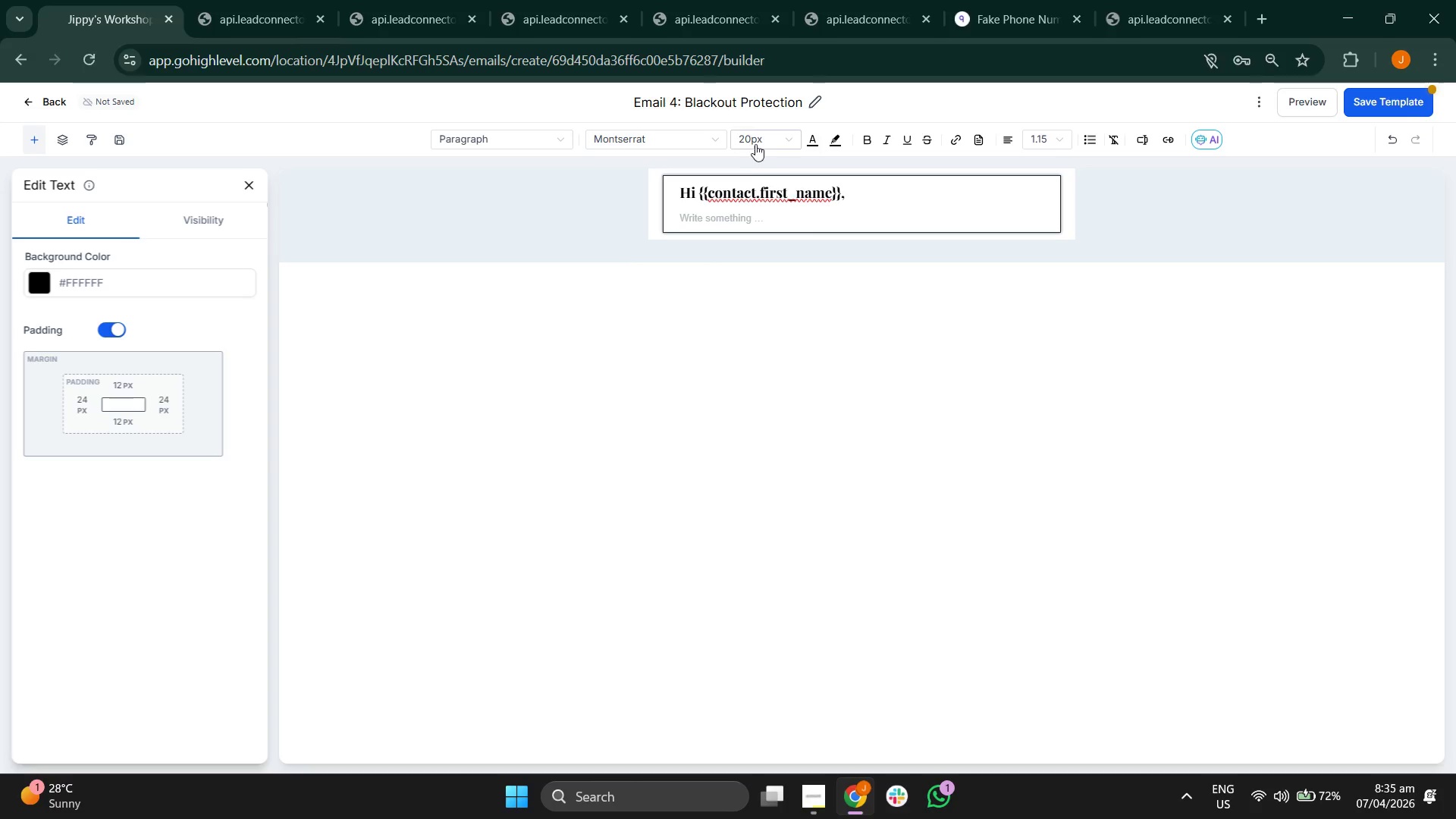 
left_click([755, 143])
 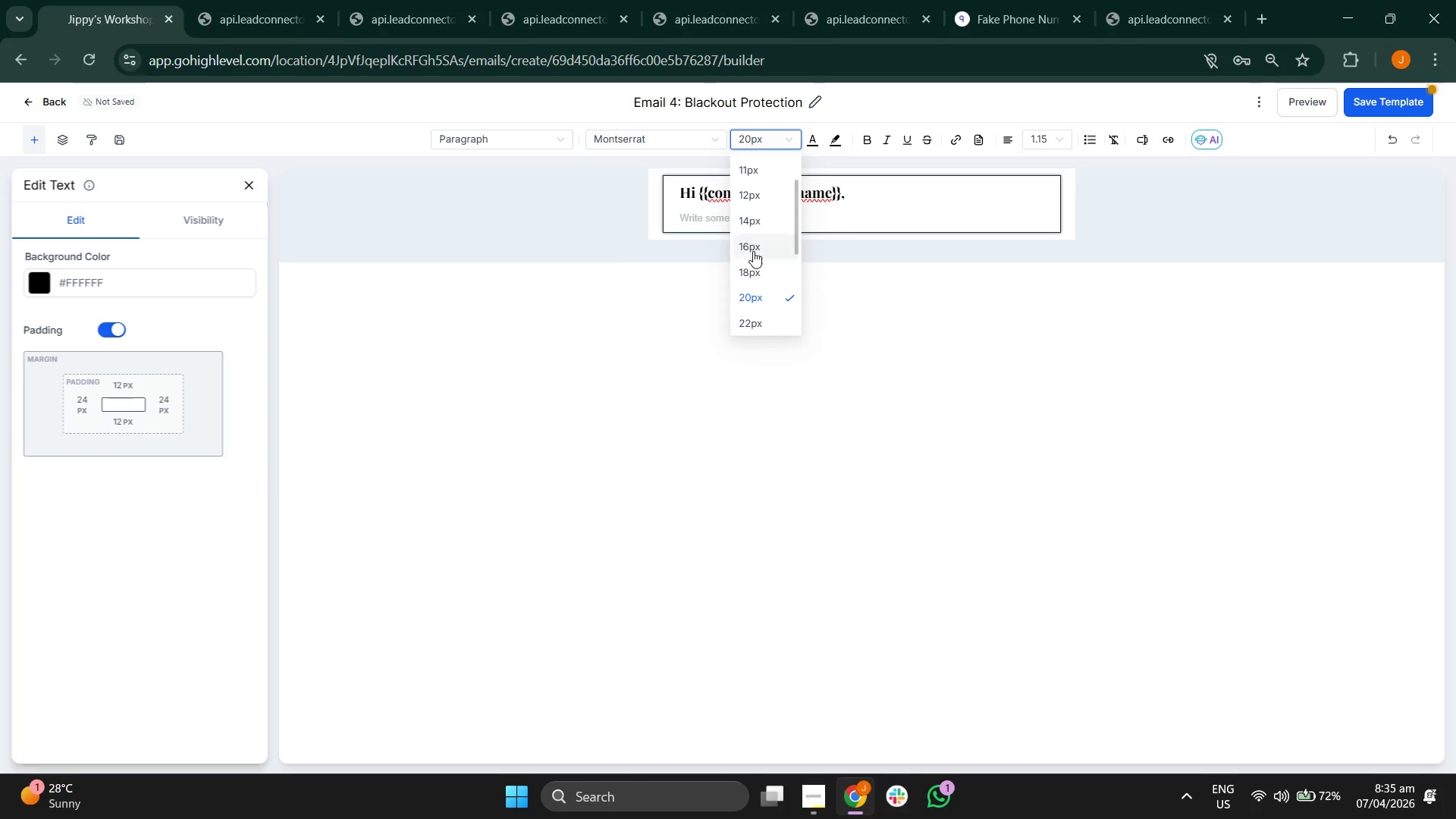 
left_click([754, 253])
 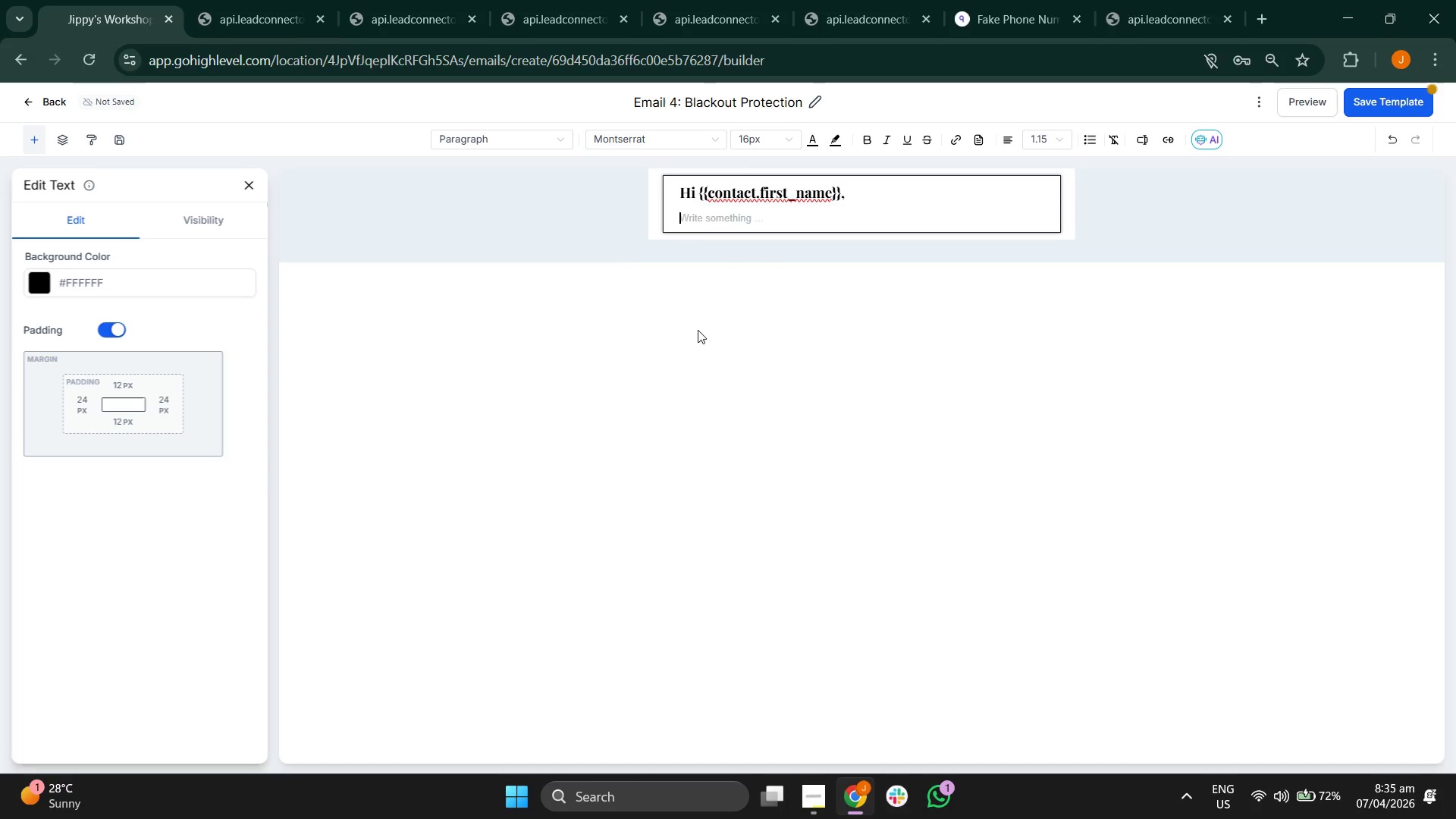 
type(It's a common misc)
 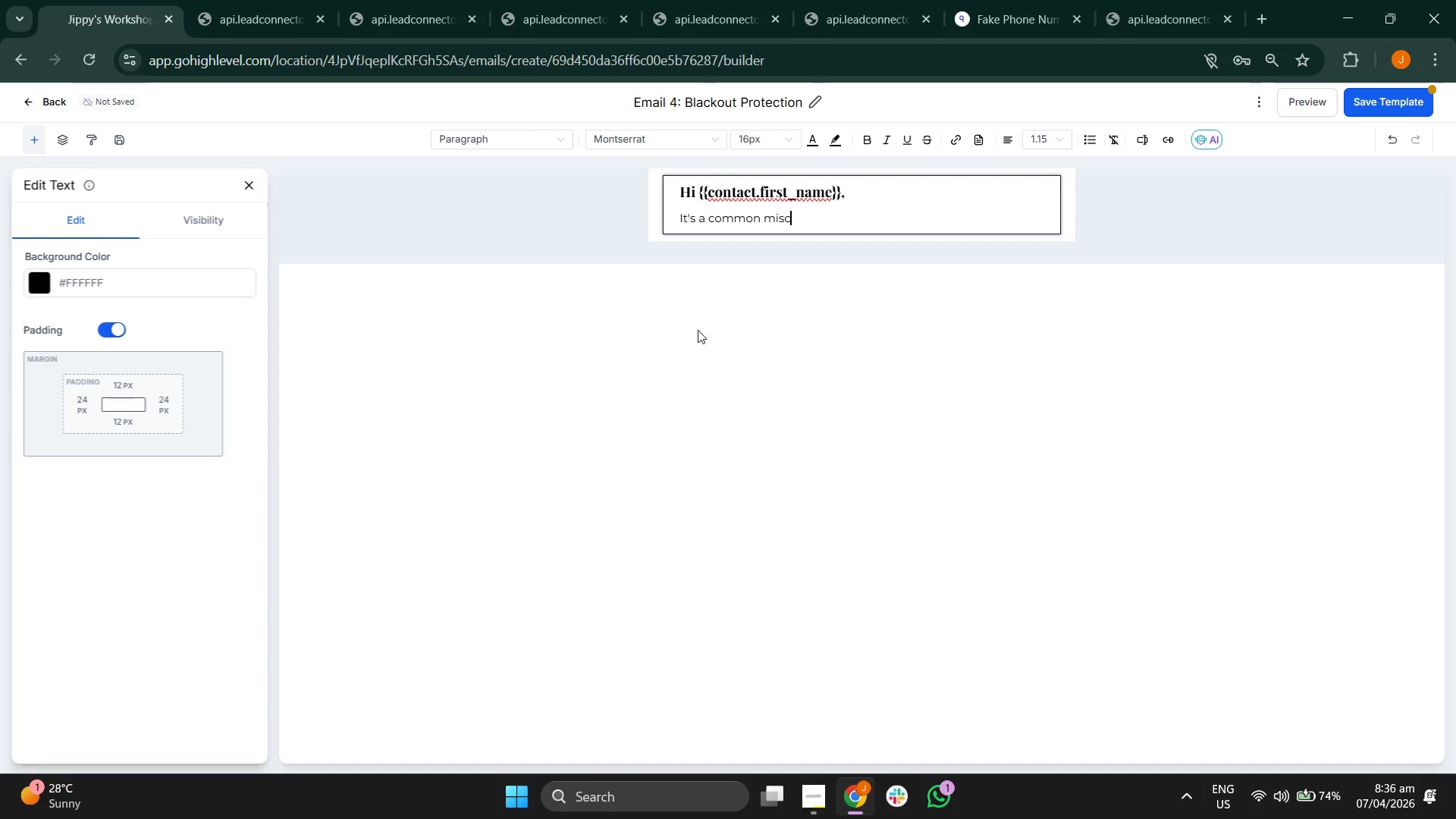 
type(onception)
 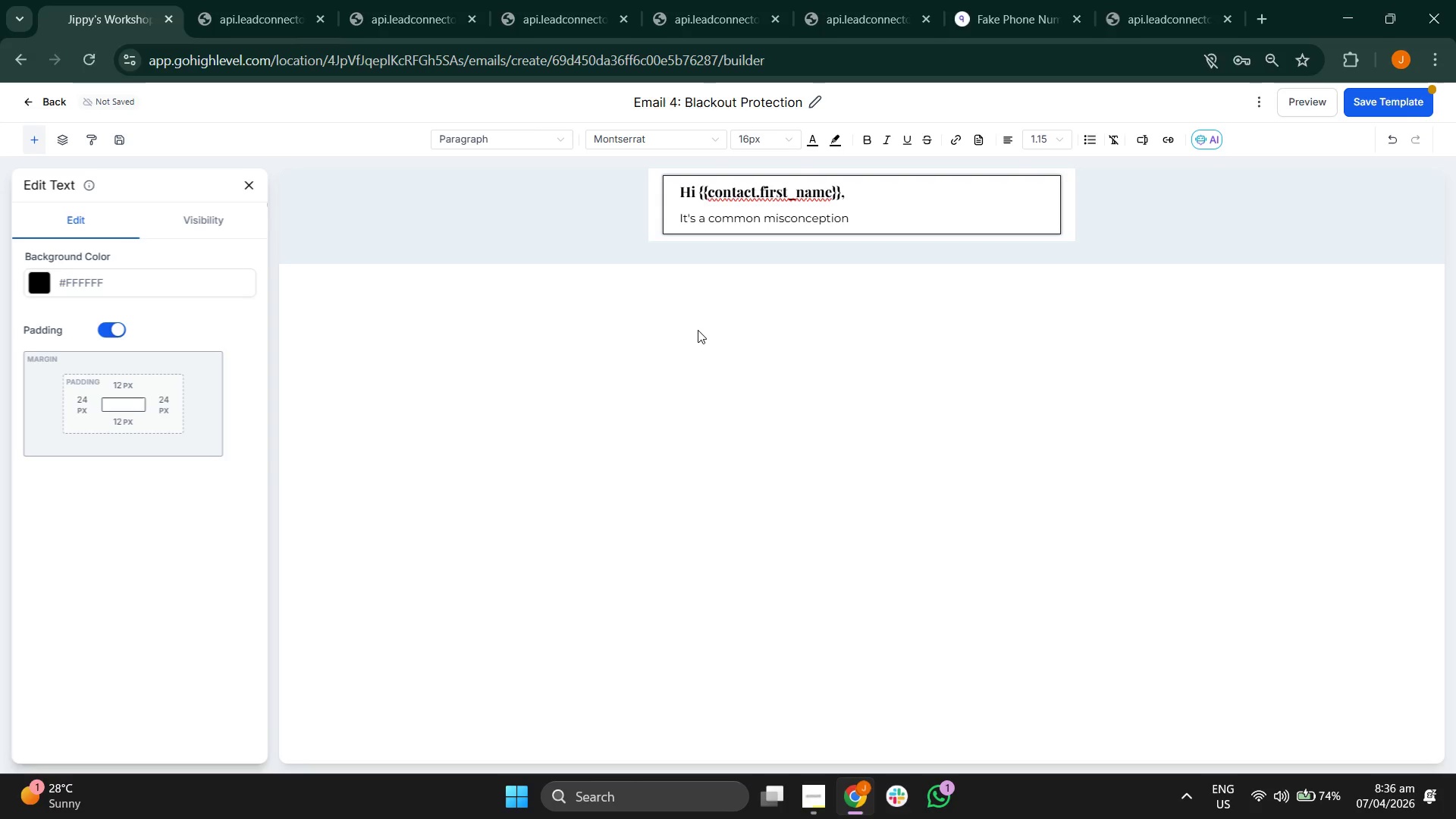 
type(: "I have solar)
 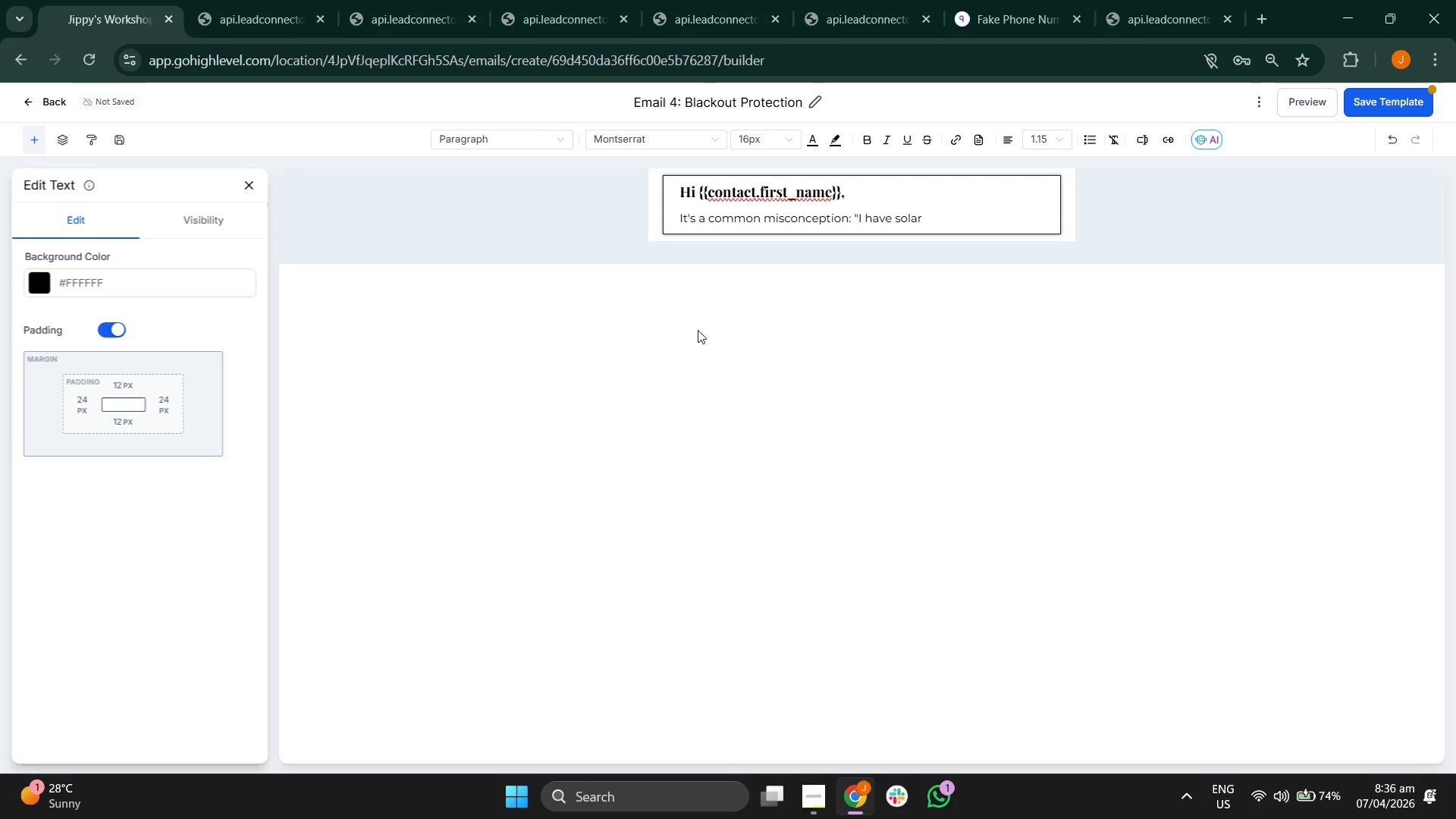 
type(, so my power won't go out.")
 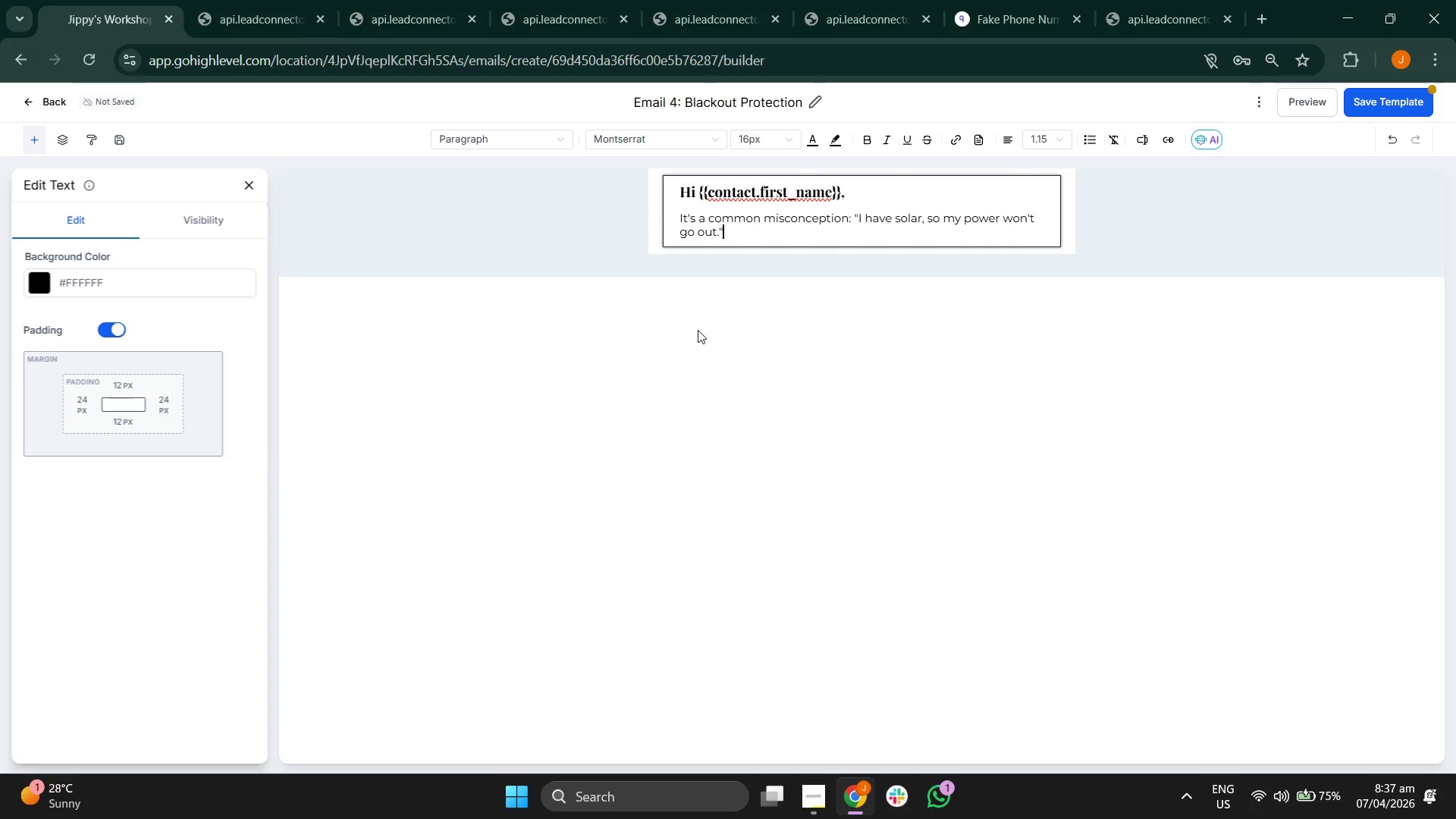 
key(Enter)
 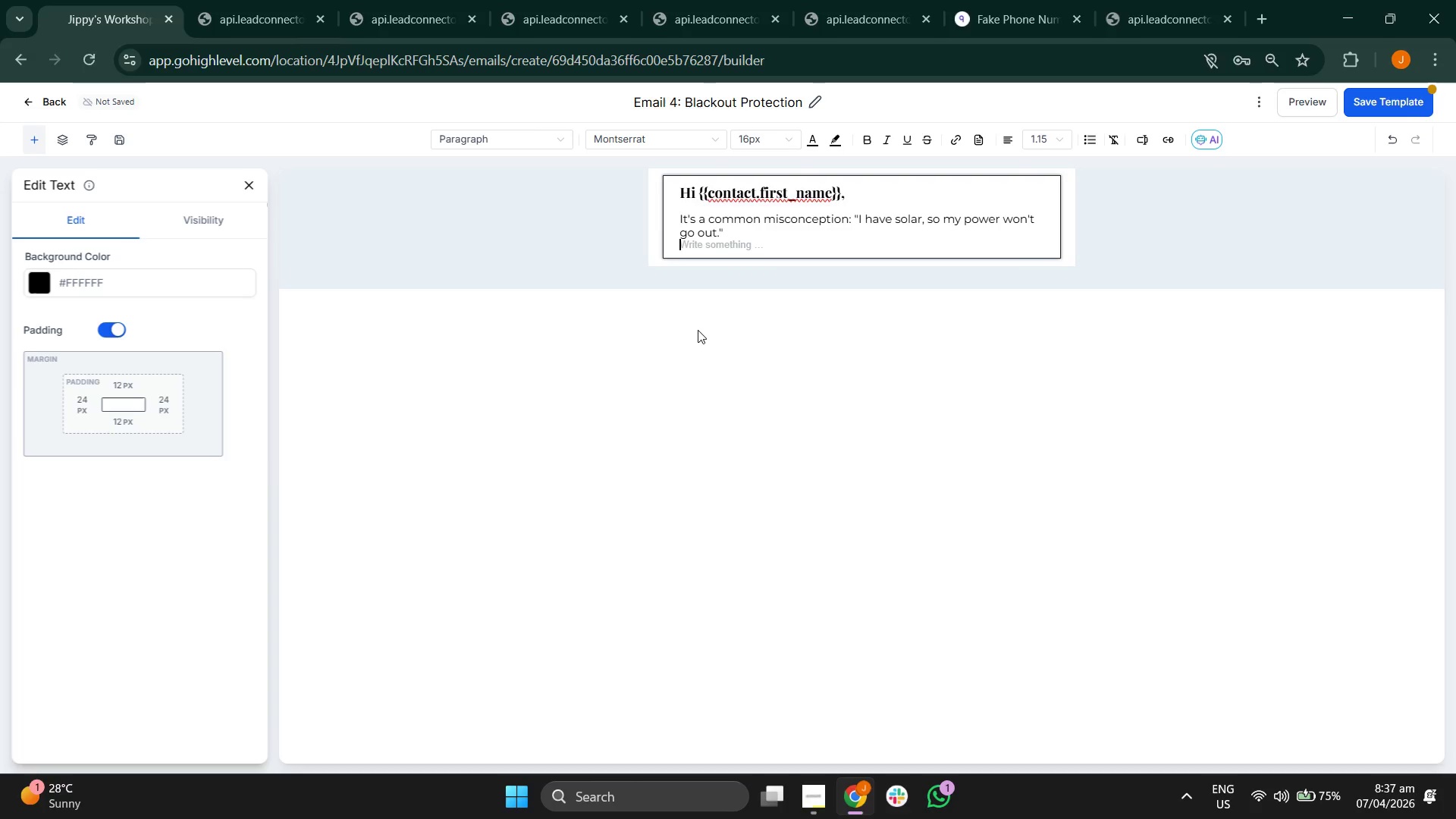 
key(Enter)
 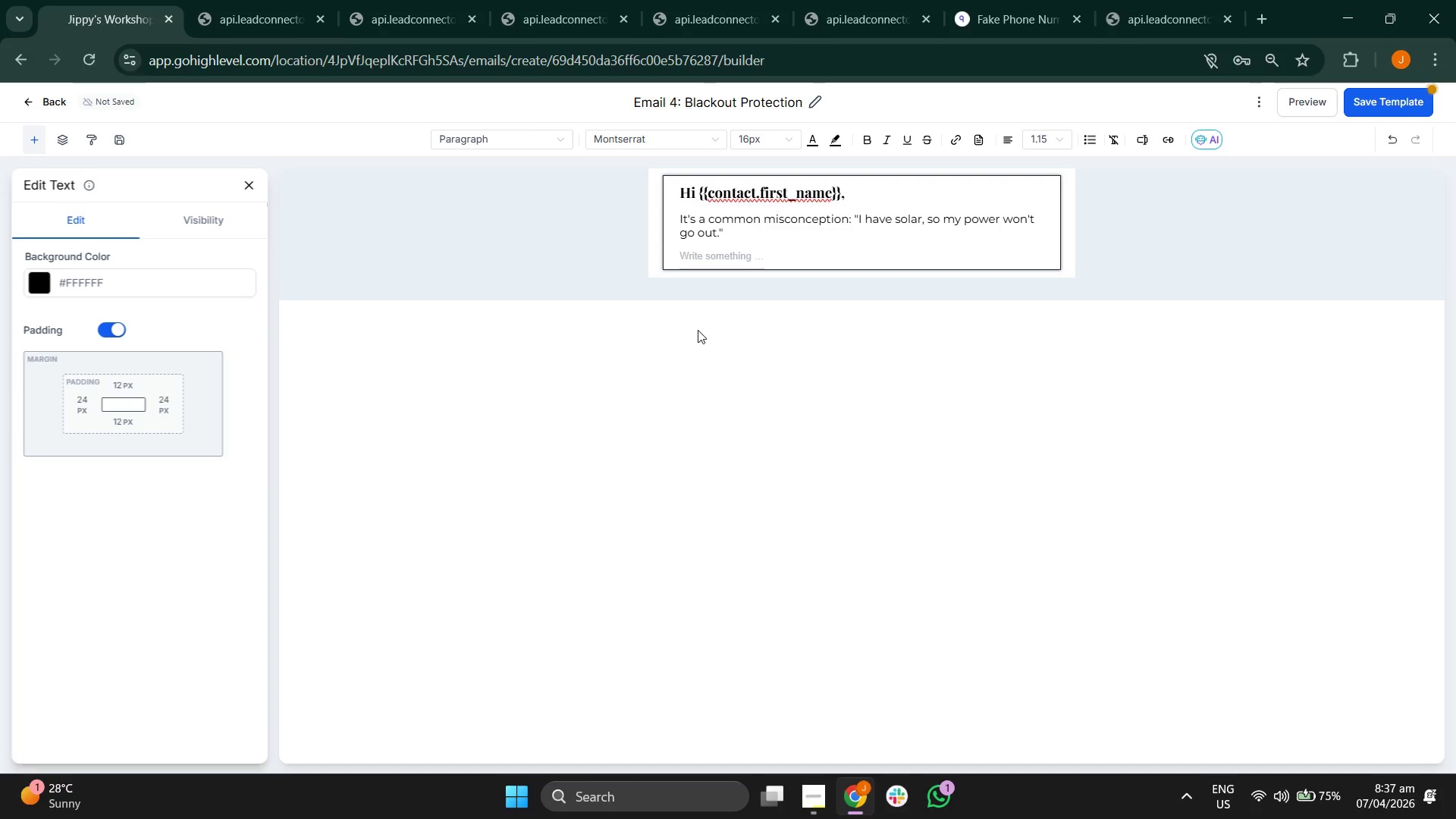 
key(CapsLock)
 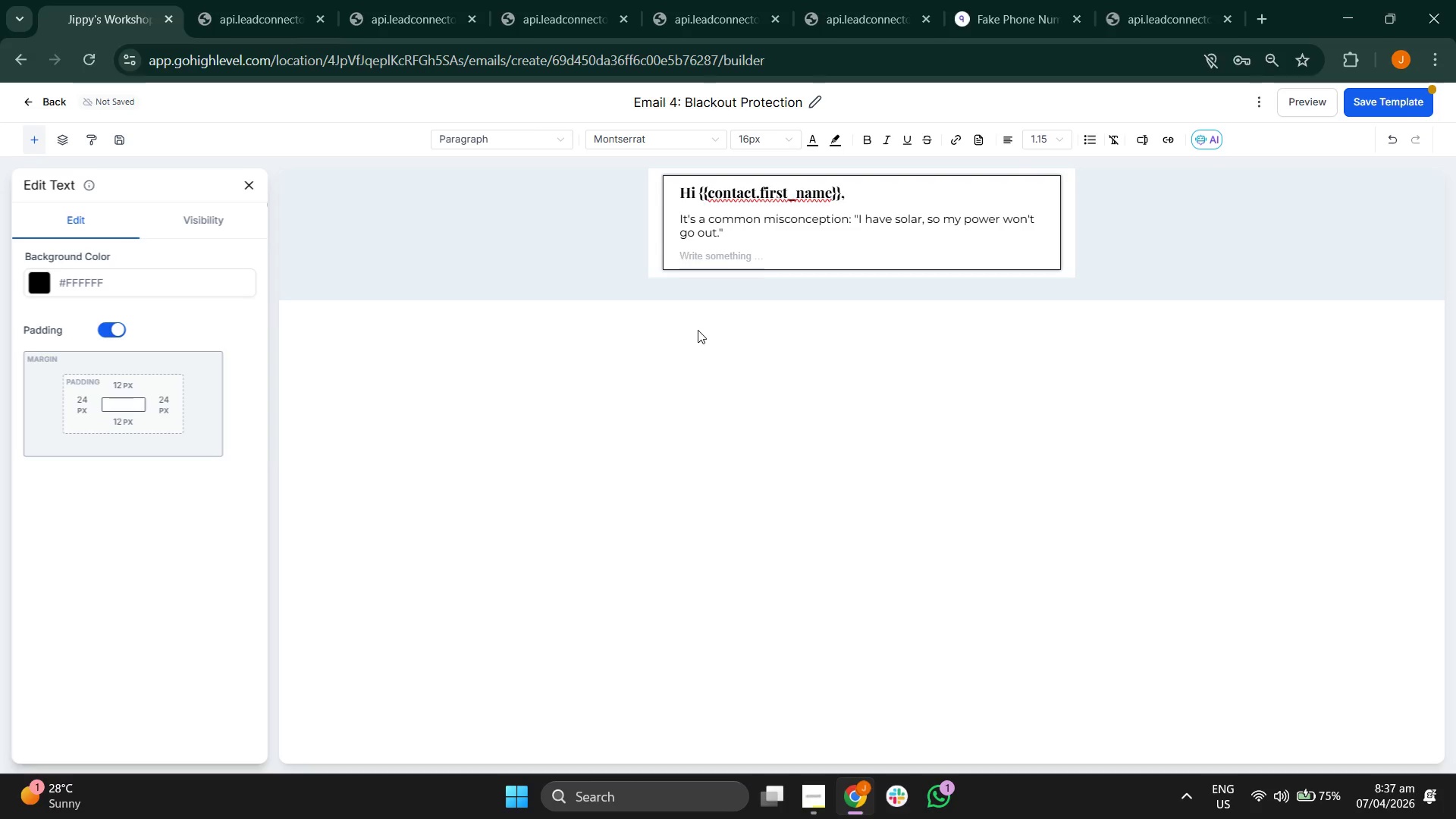 
key(U)
 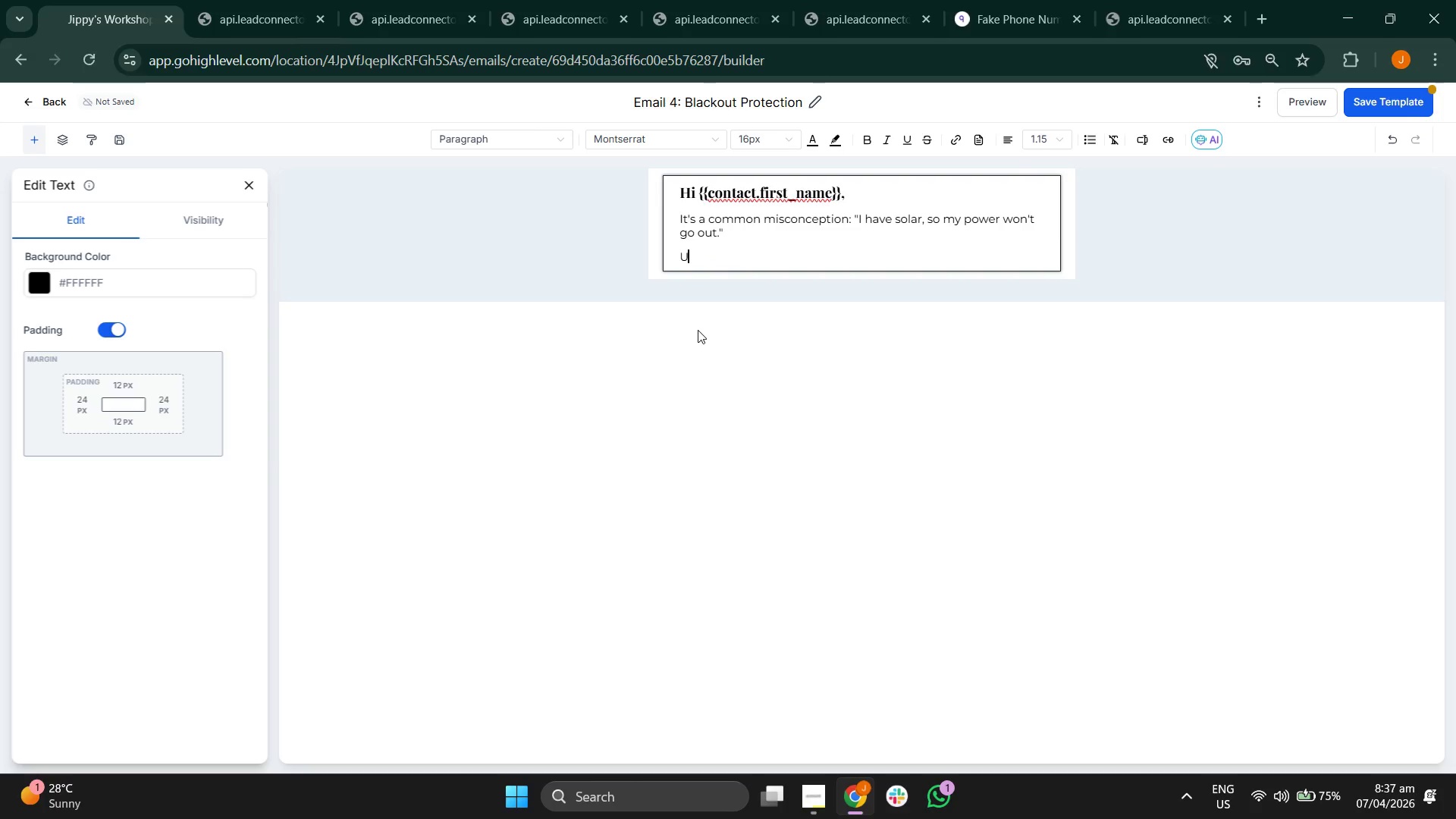 
key(CapsLock)
 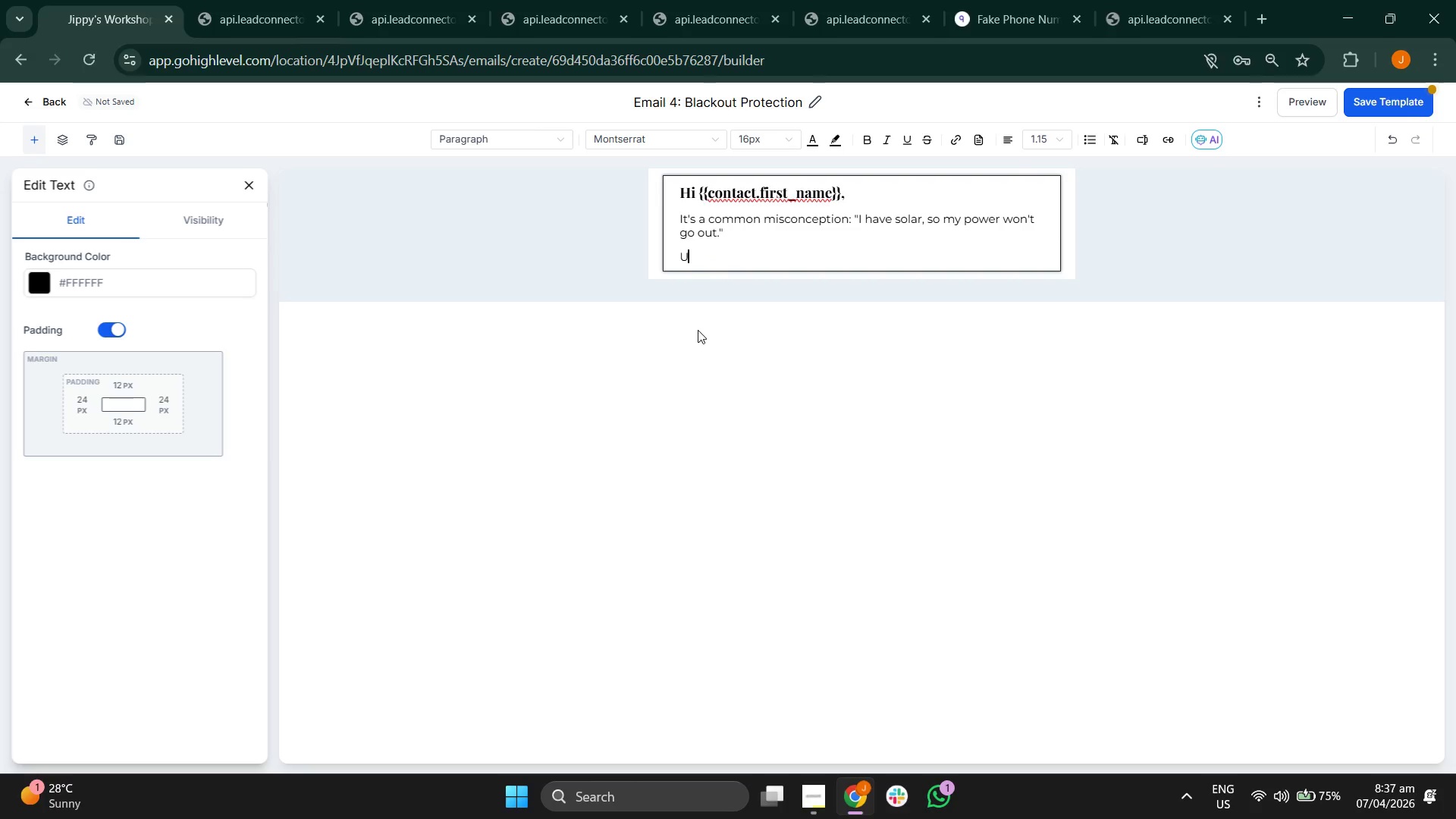 
key(N)
 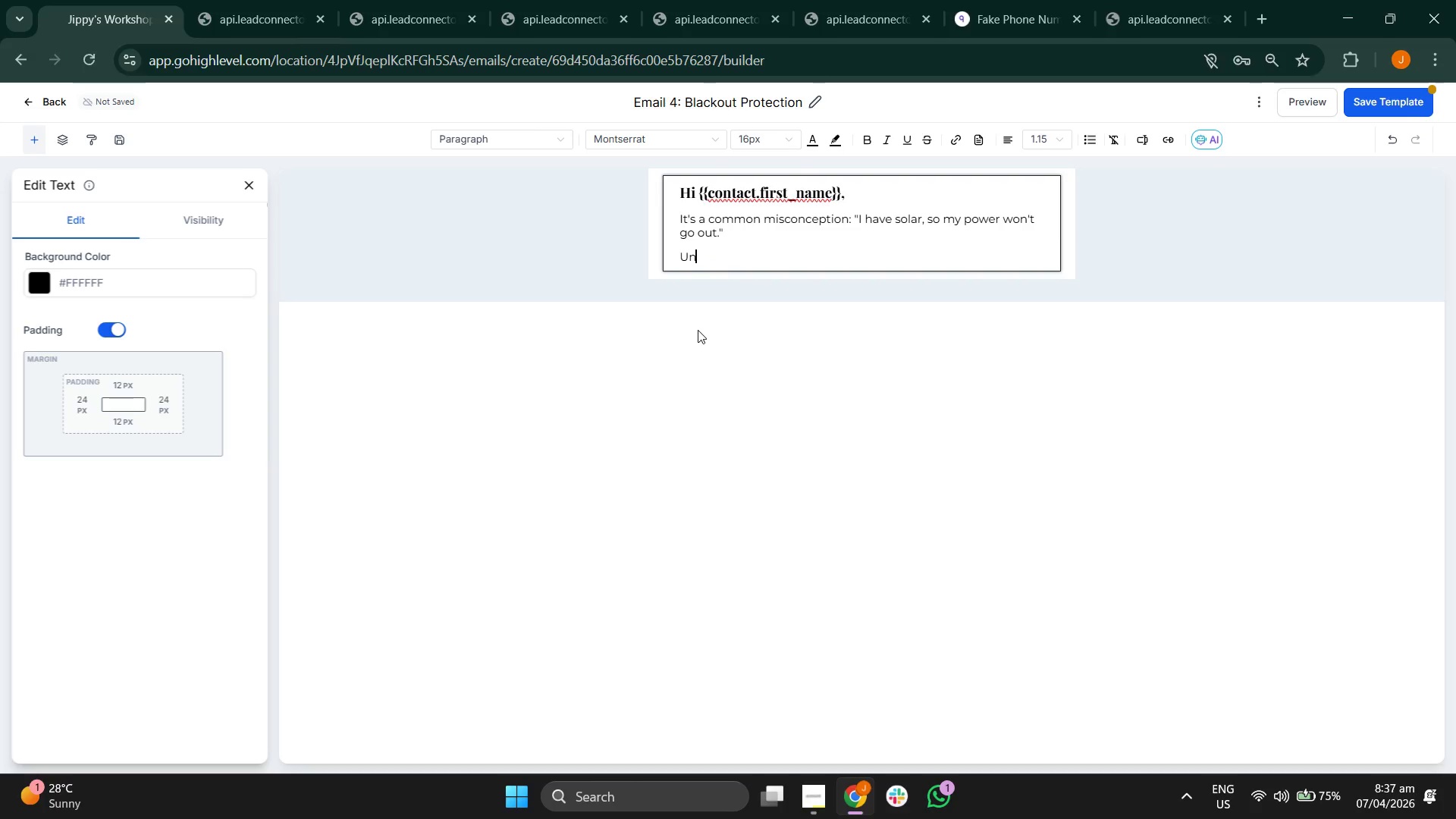 
type(fortunately, for mm)
key(Backspace)
type(o)
 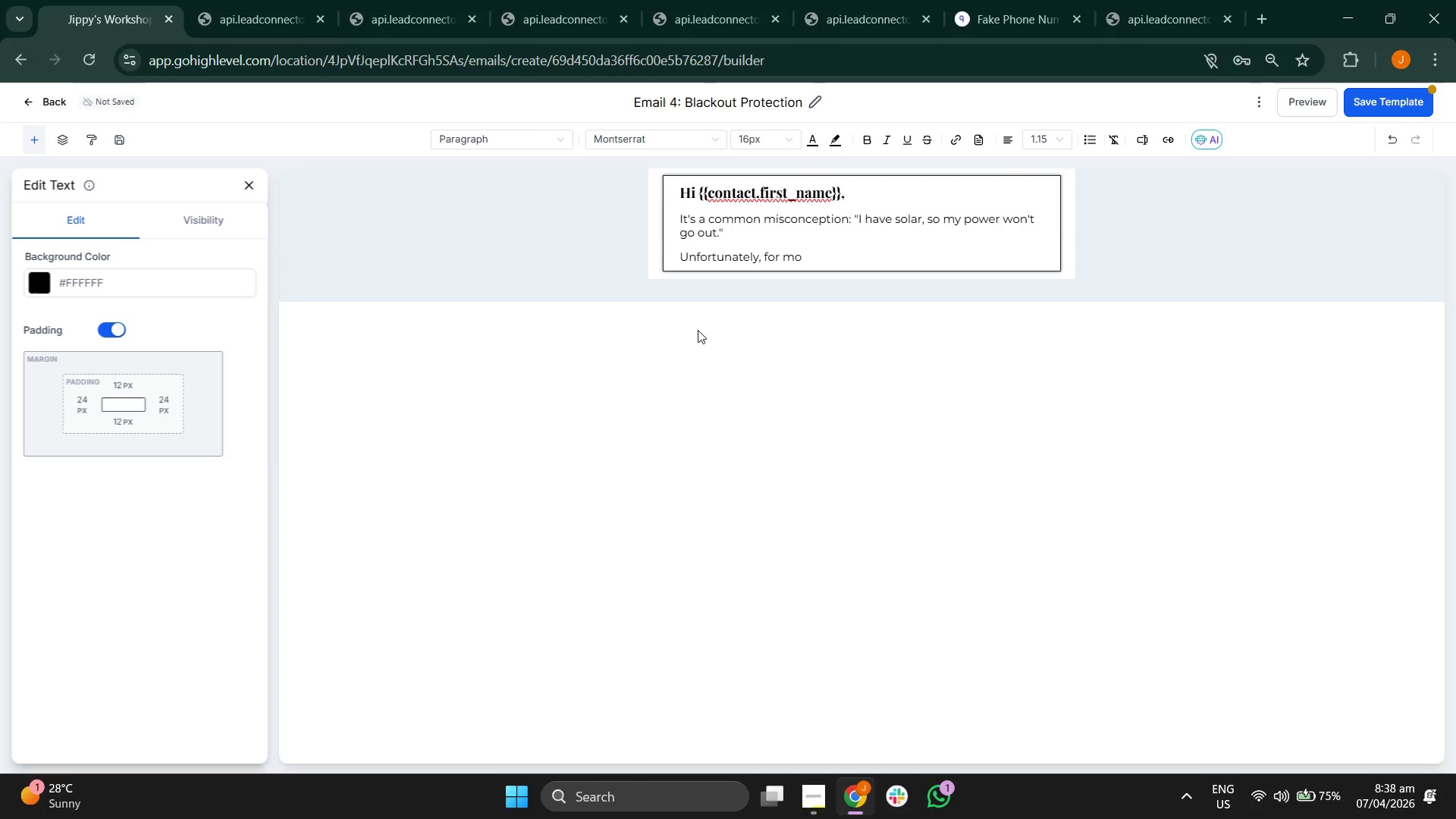 
type(st )
 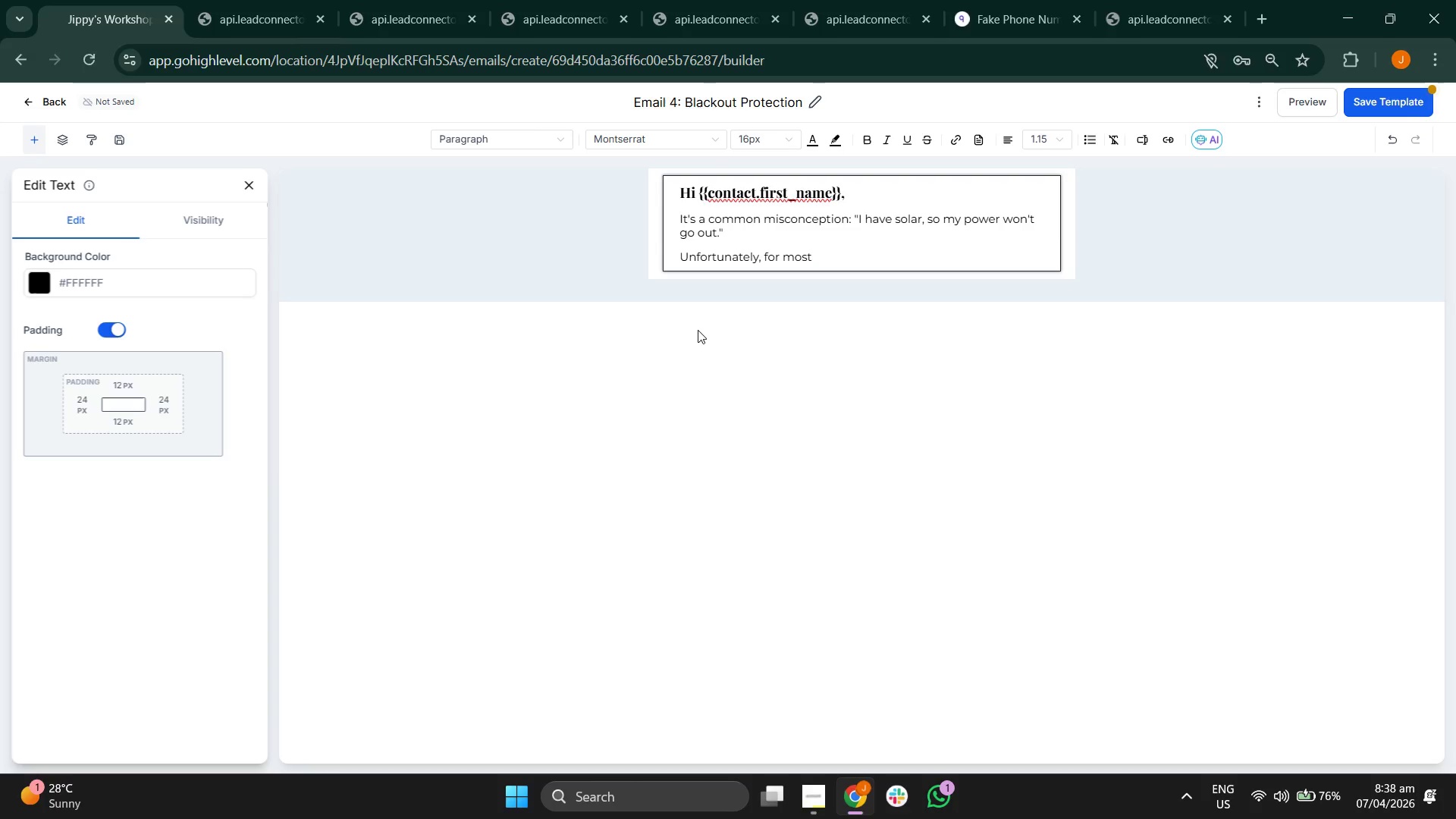 
type(stanD)
key(Backspace)
type(dard)
 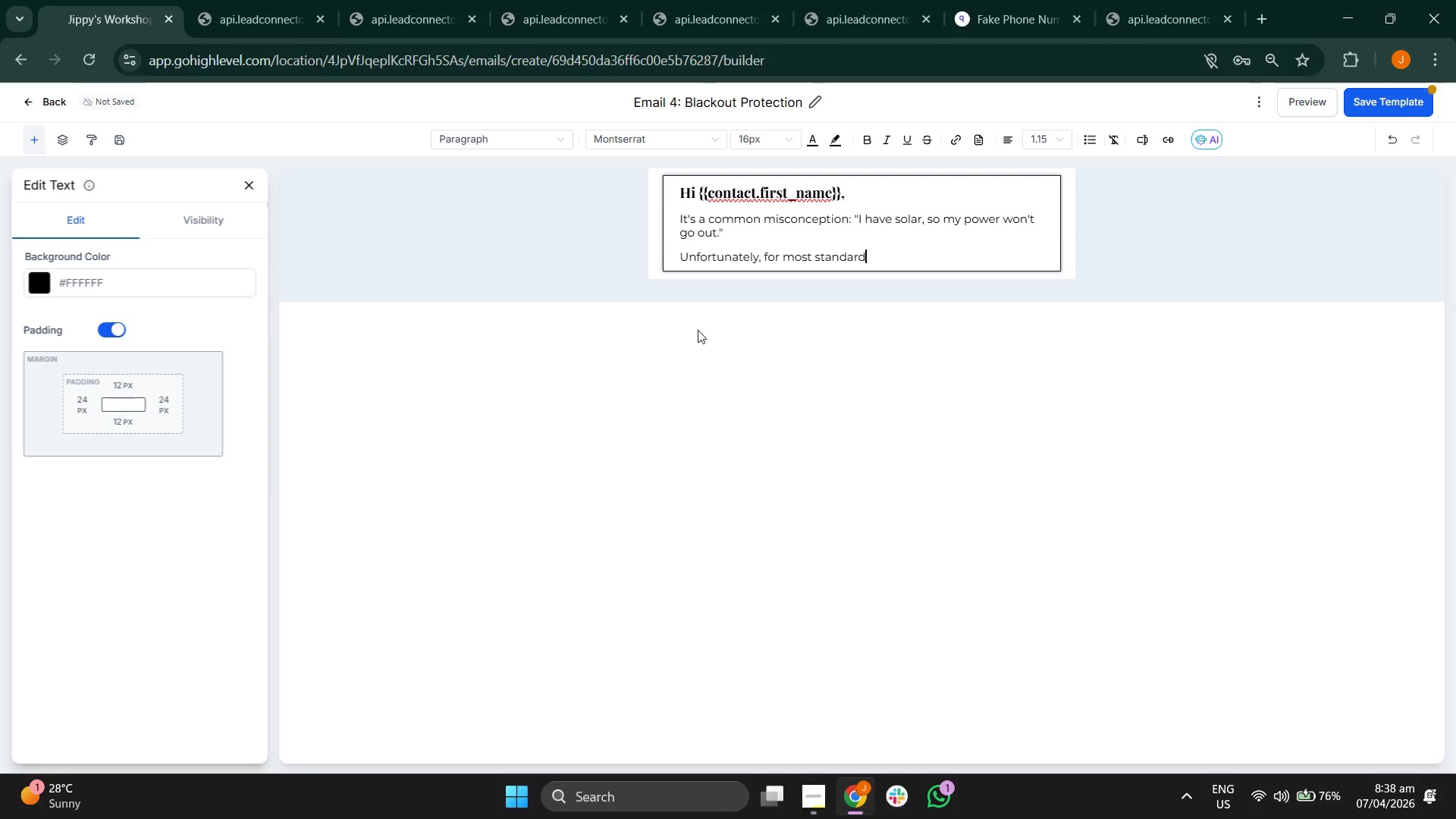 
wait(6.14)
 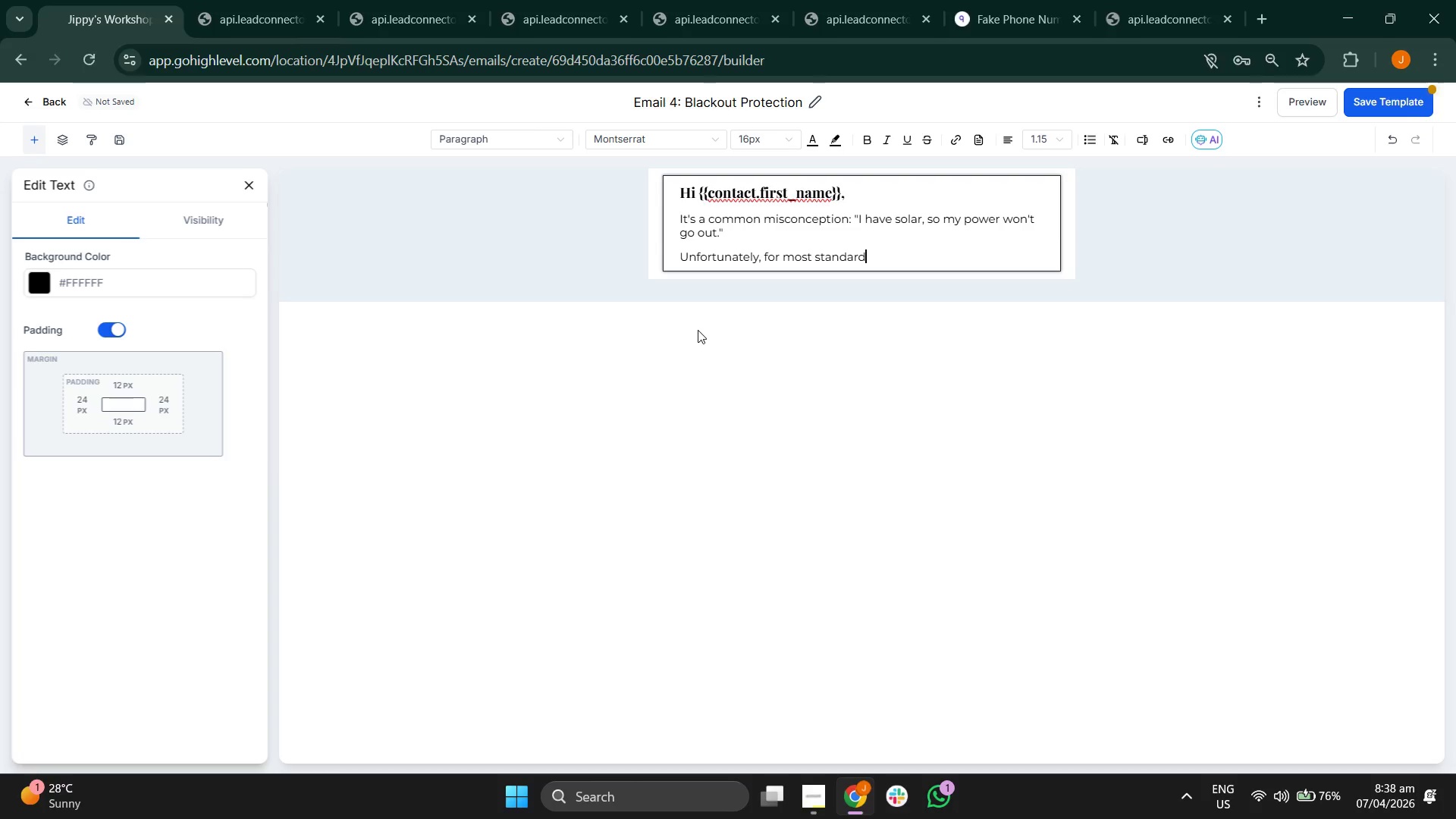 
type( grid-tied systems, if the )
 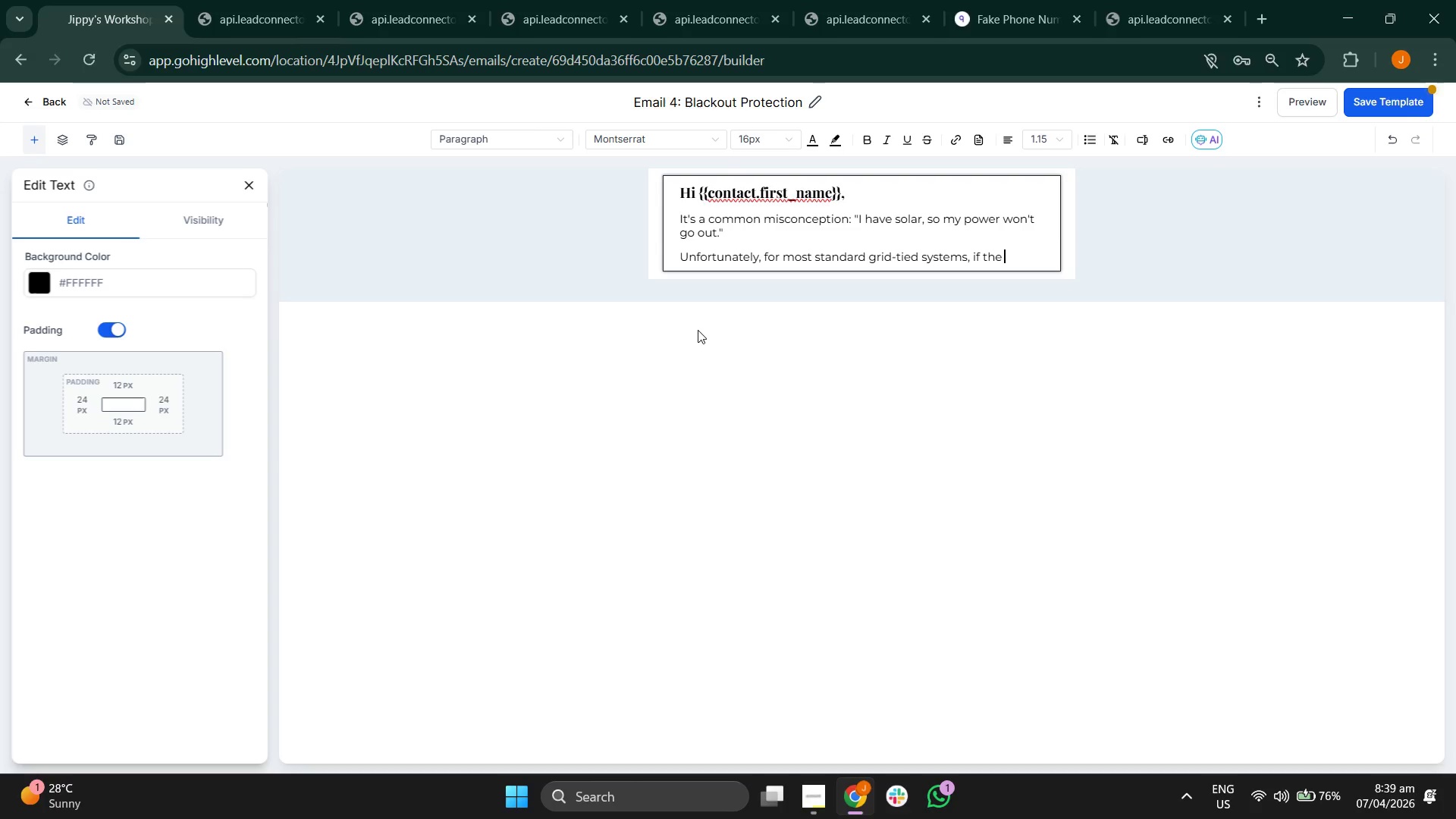 
type(gr)
 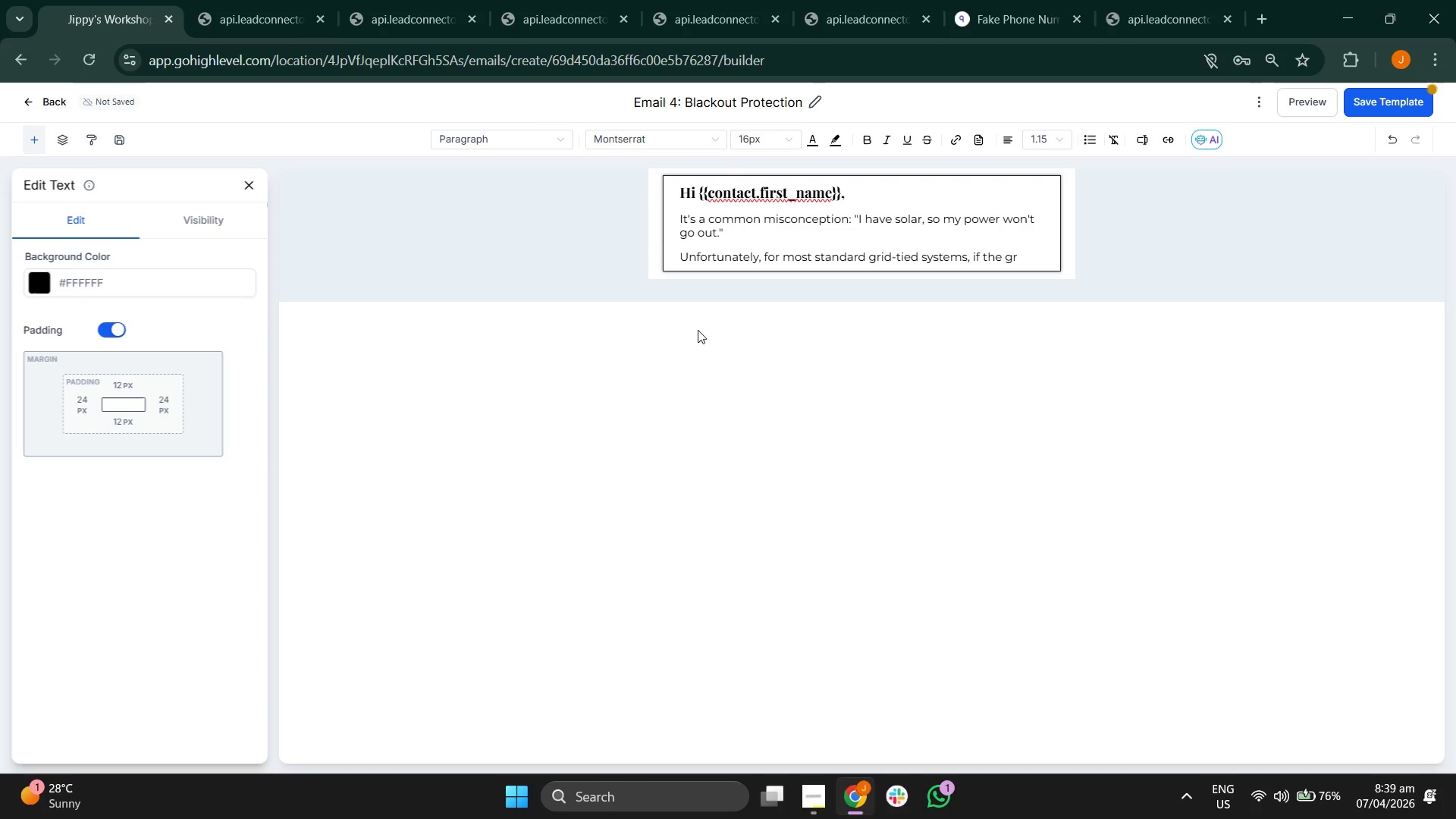 
type(id goes)
 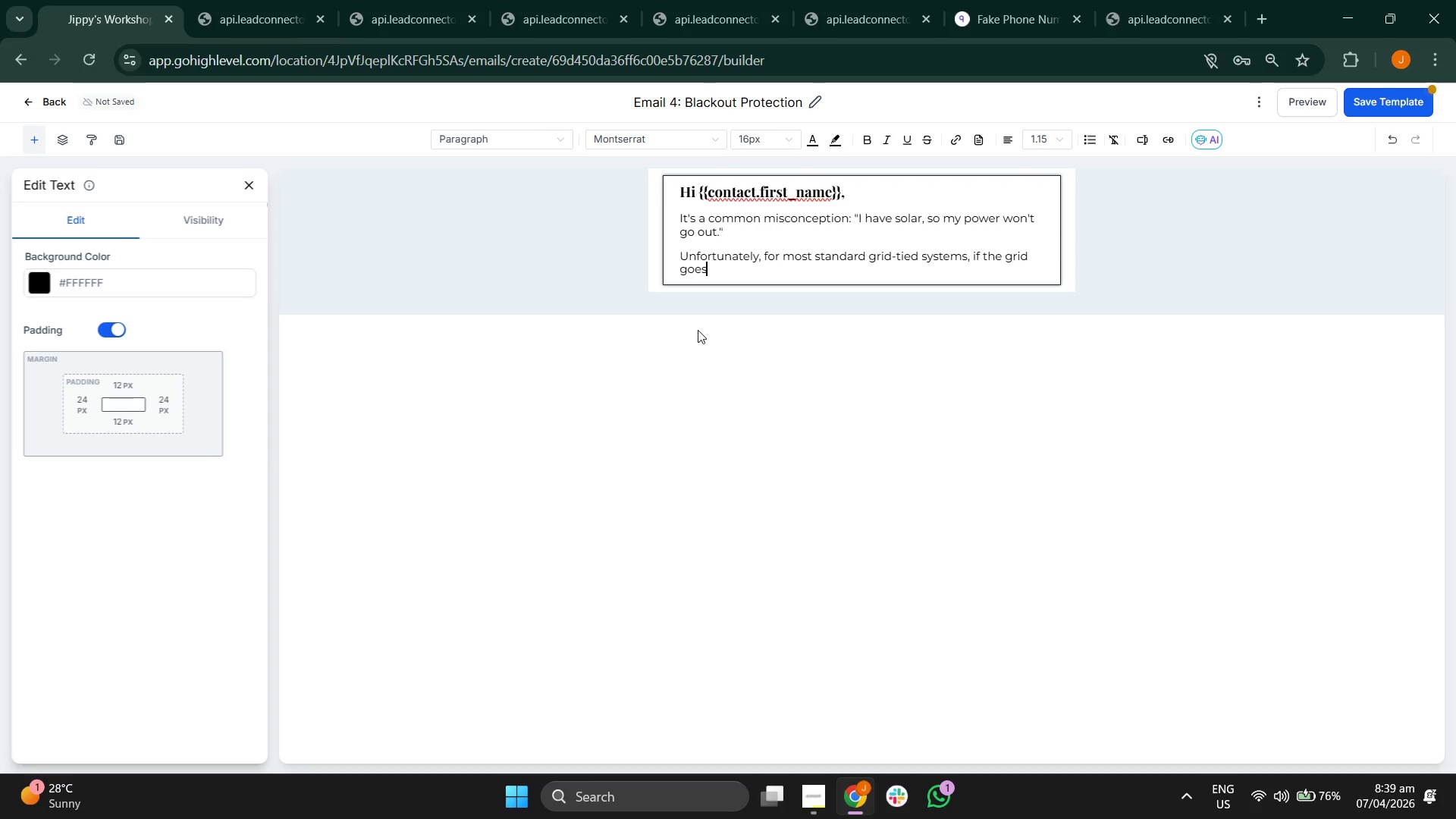 
key(Space)
 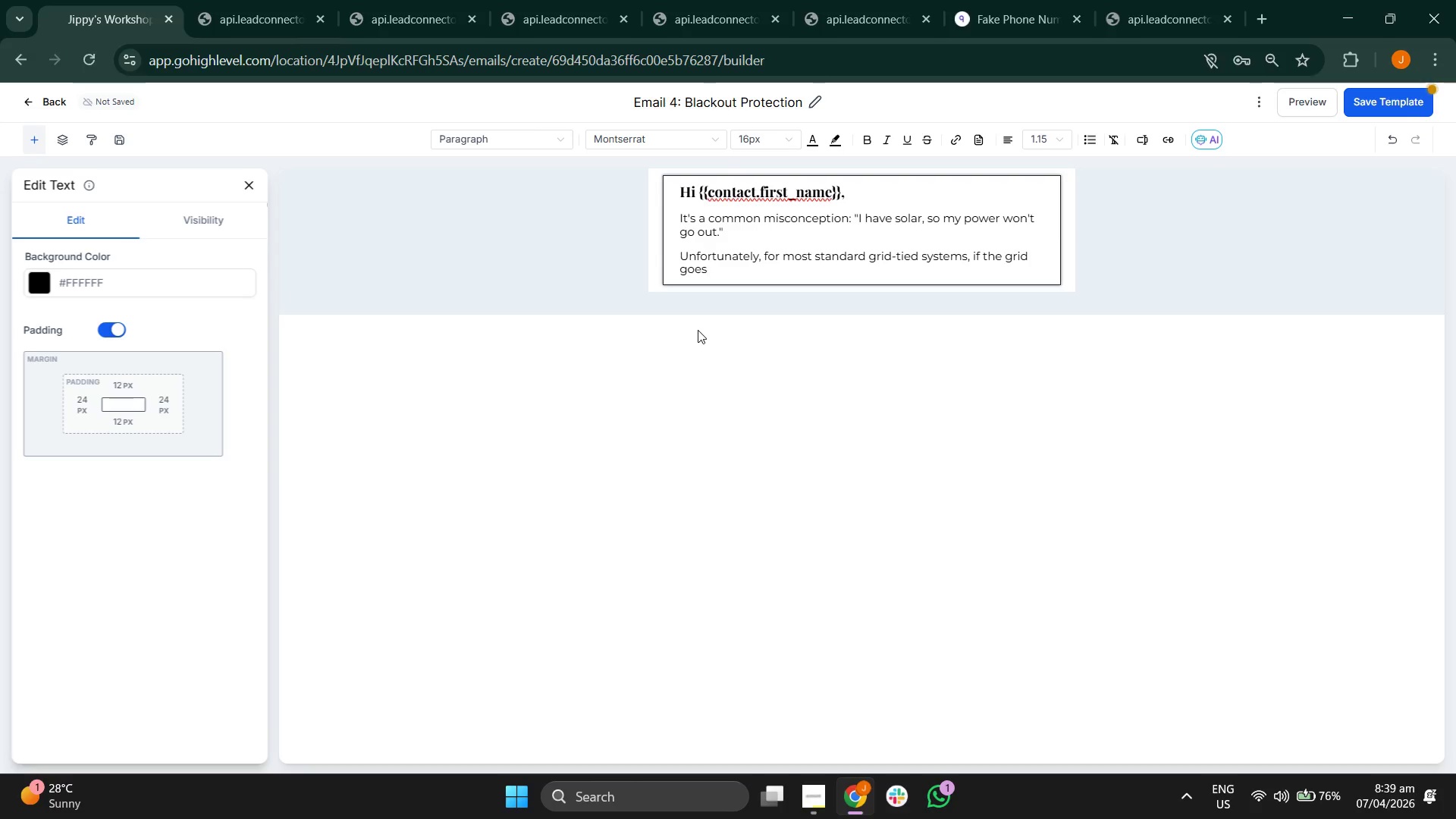 
type(down, your {{contact.inverter)
 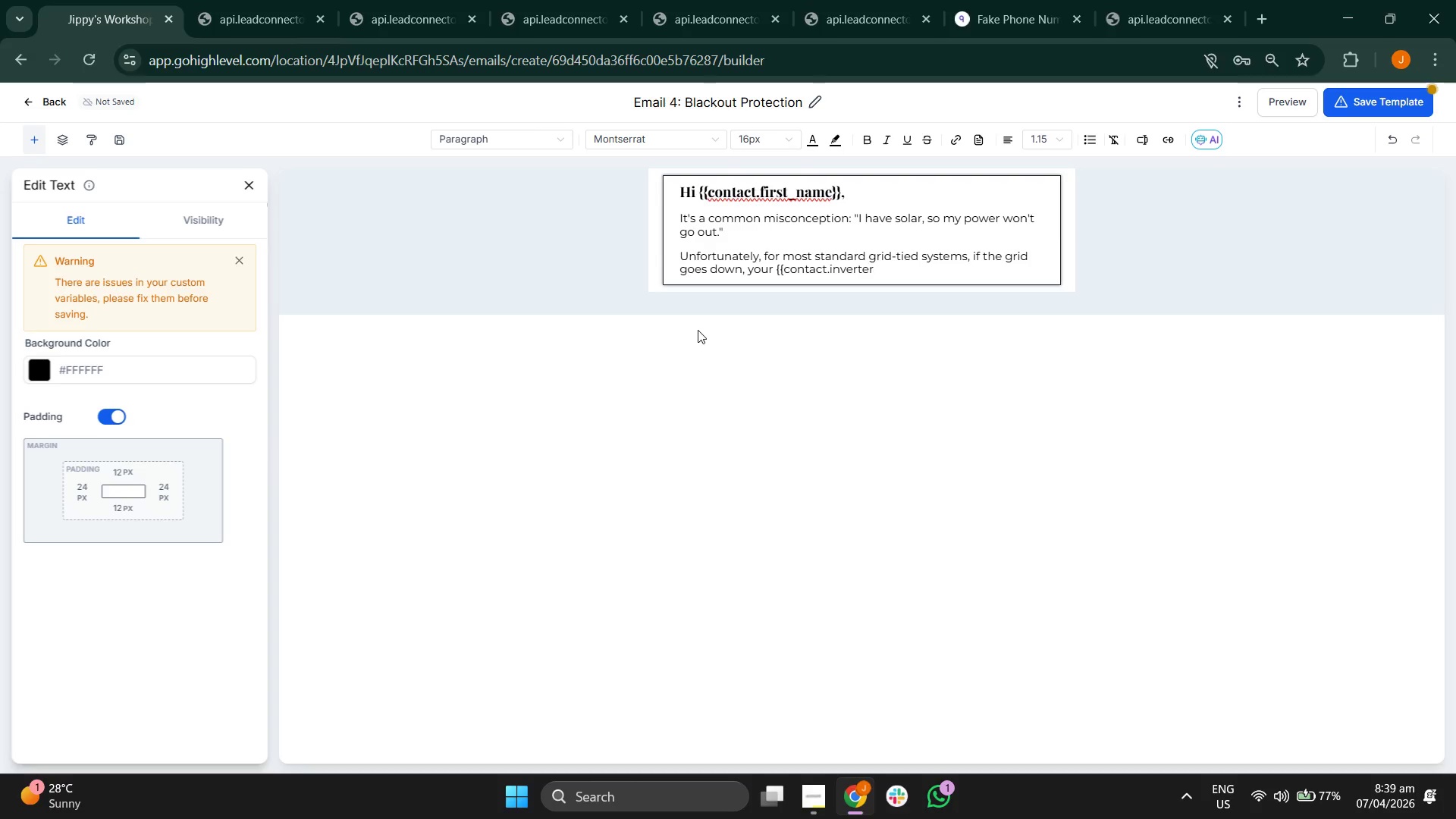 
wait(7.52)
 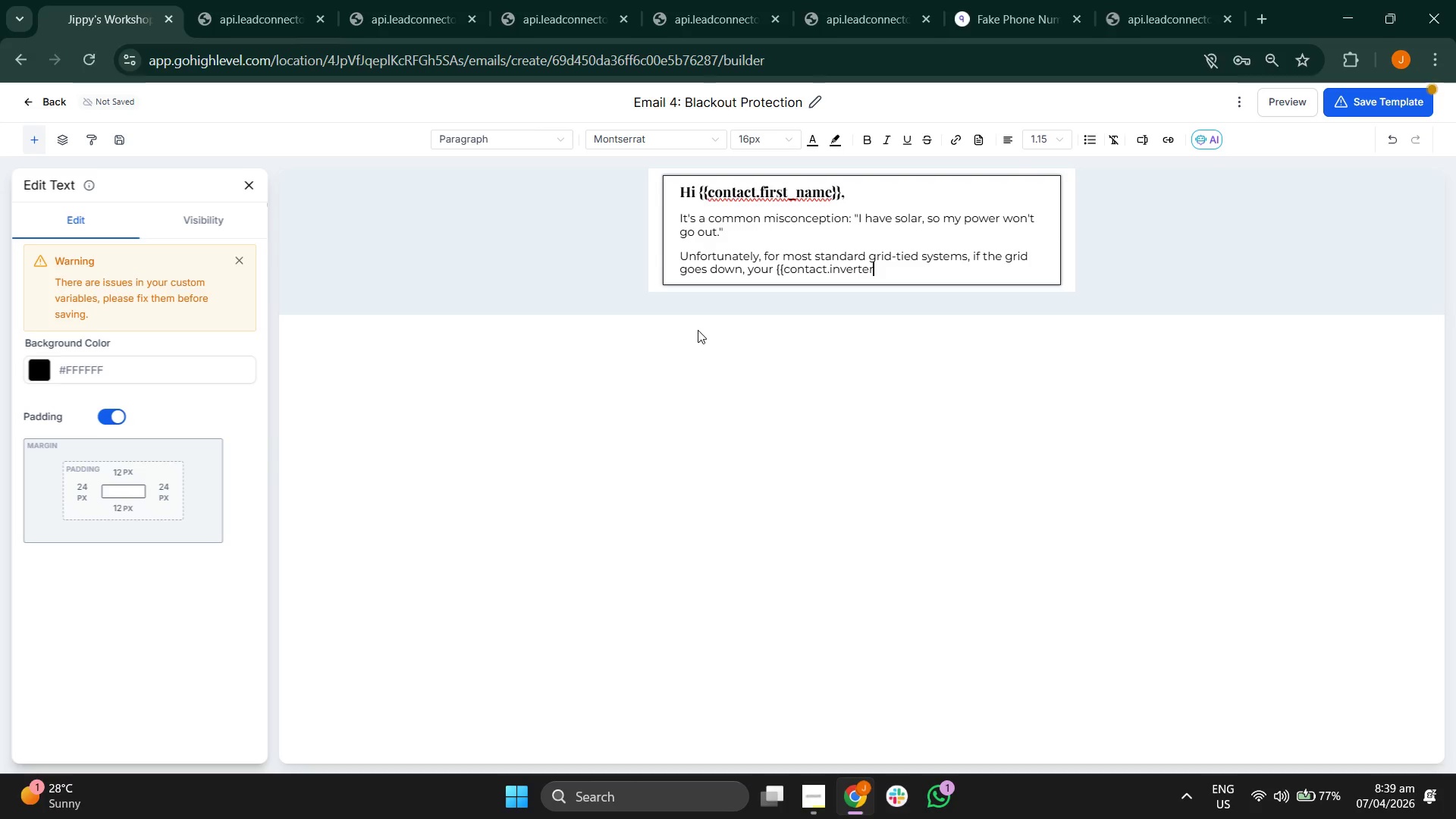 
type(.)
key(Backspace)
type(_brand}})
 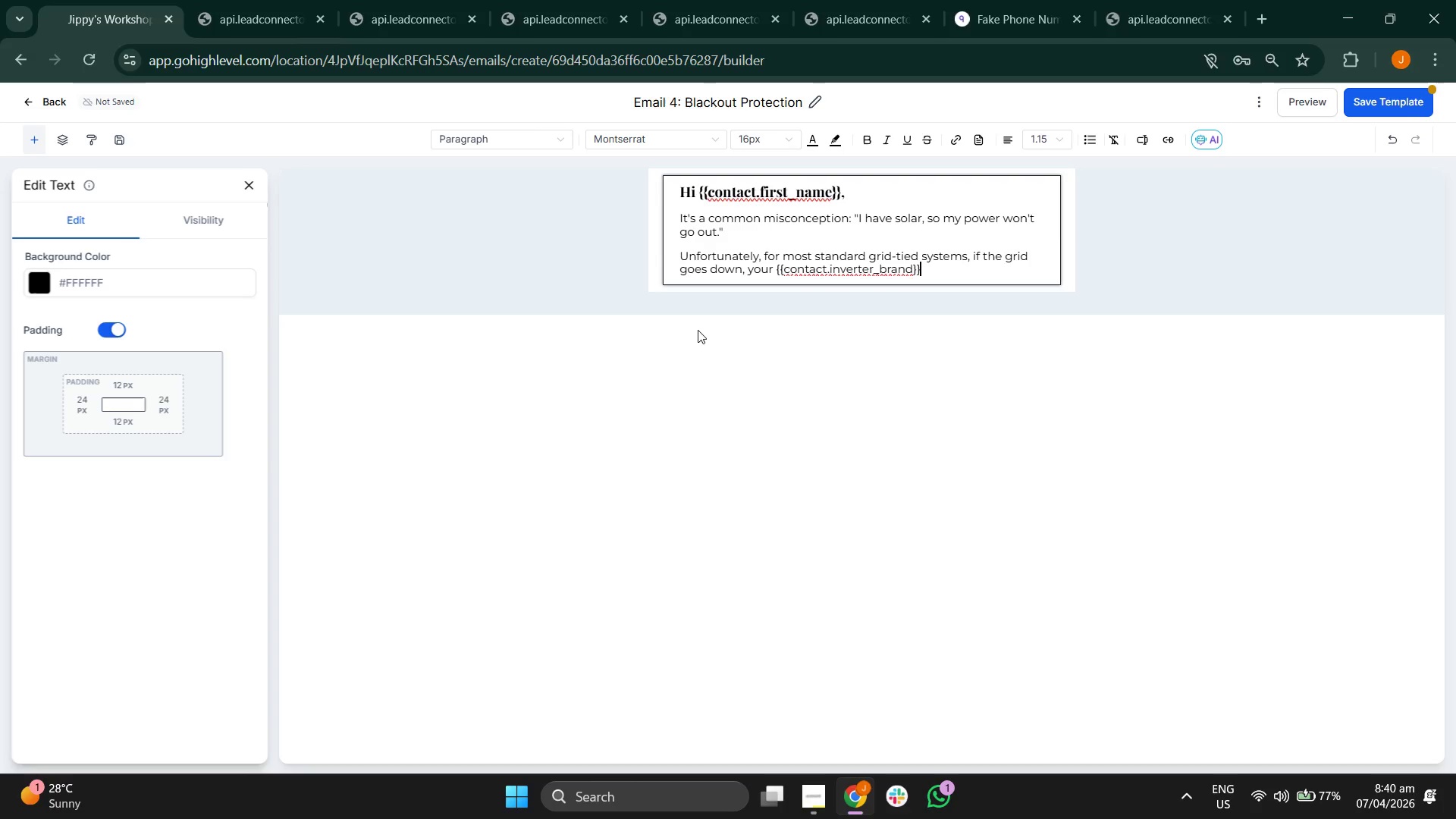 
key(Space)
 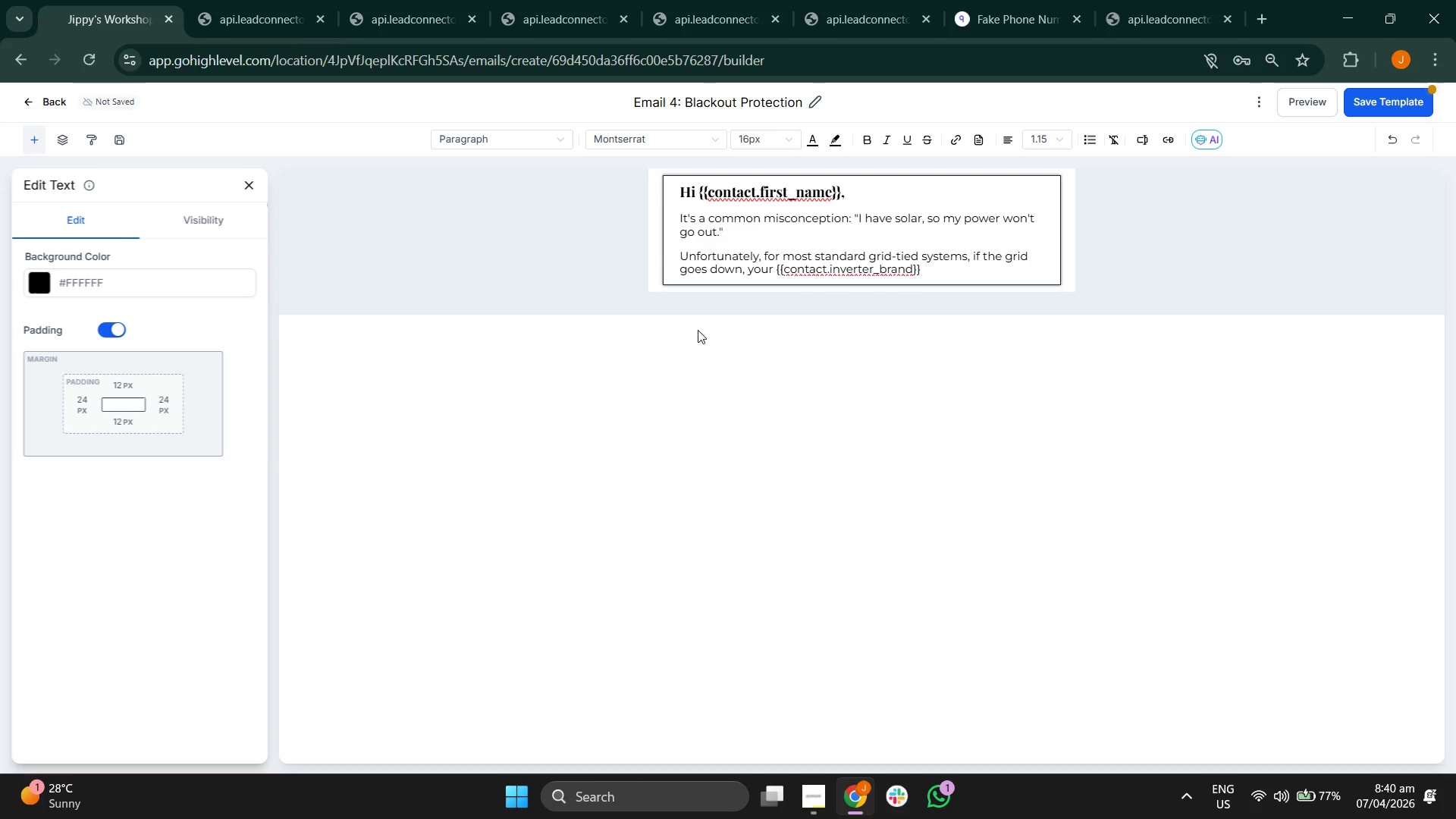 
type(inv)
 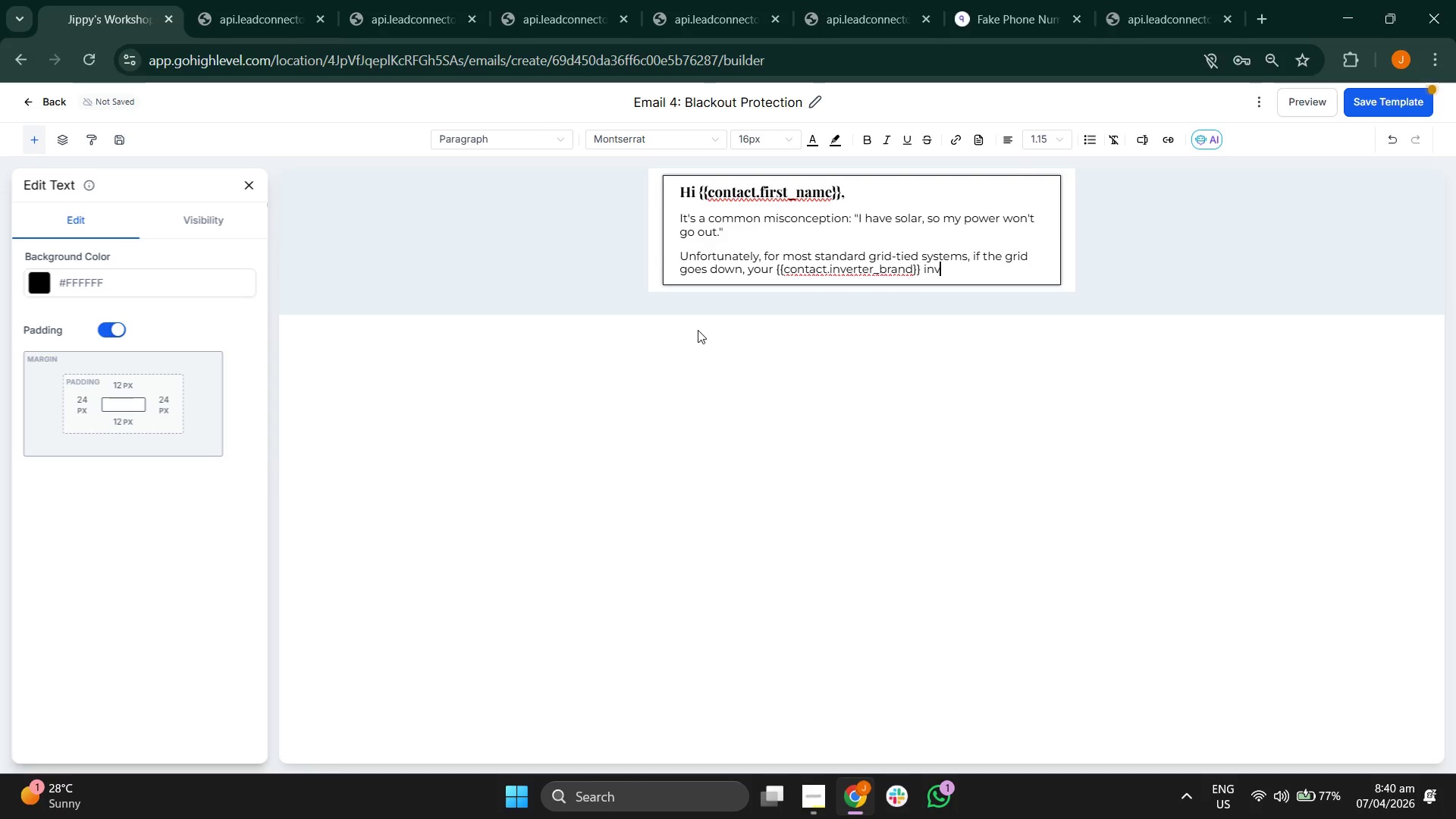 
type(er)
 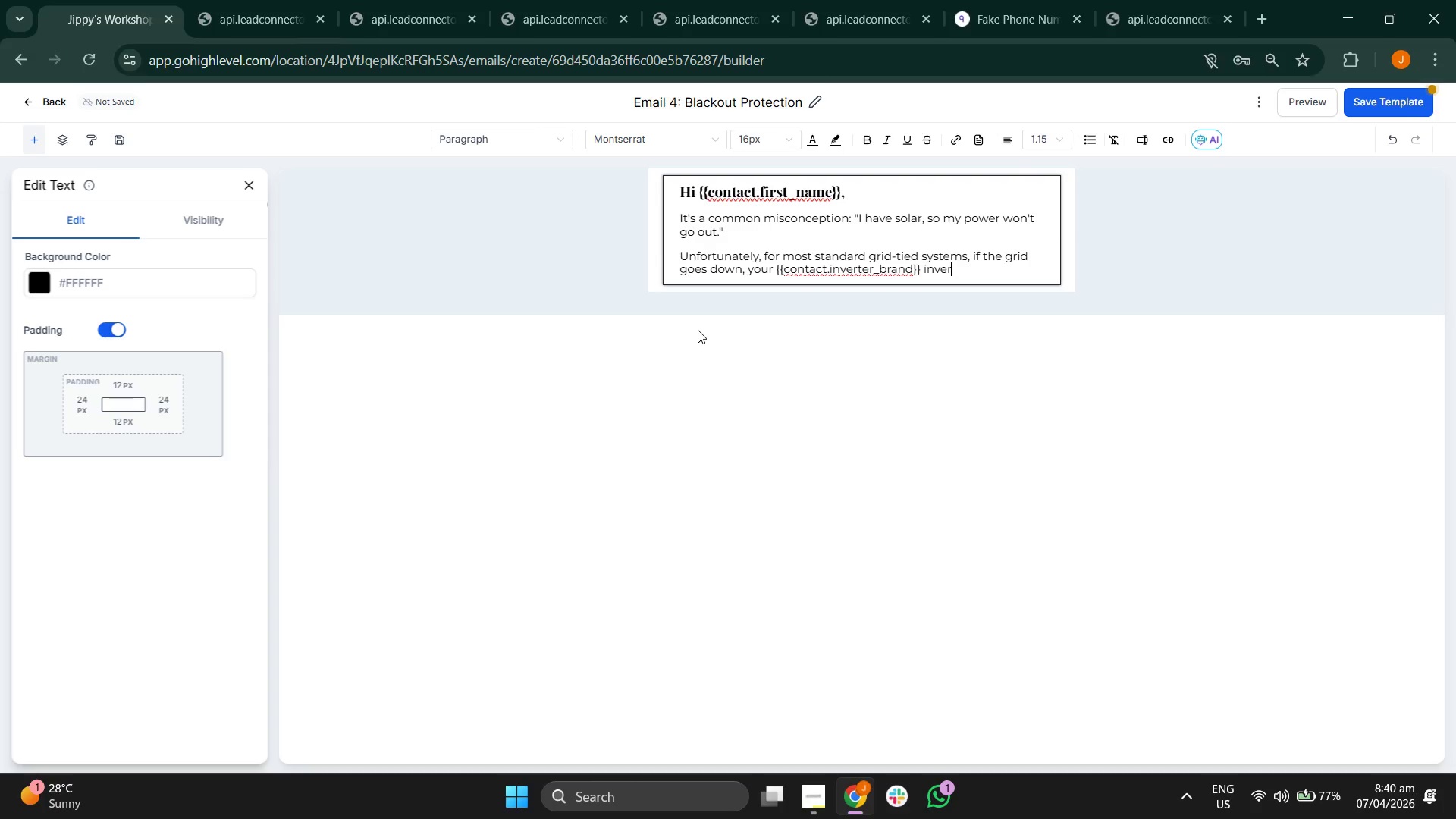 
key(T)
 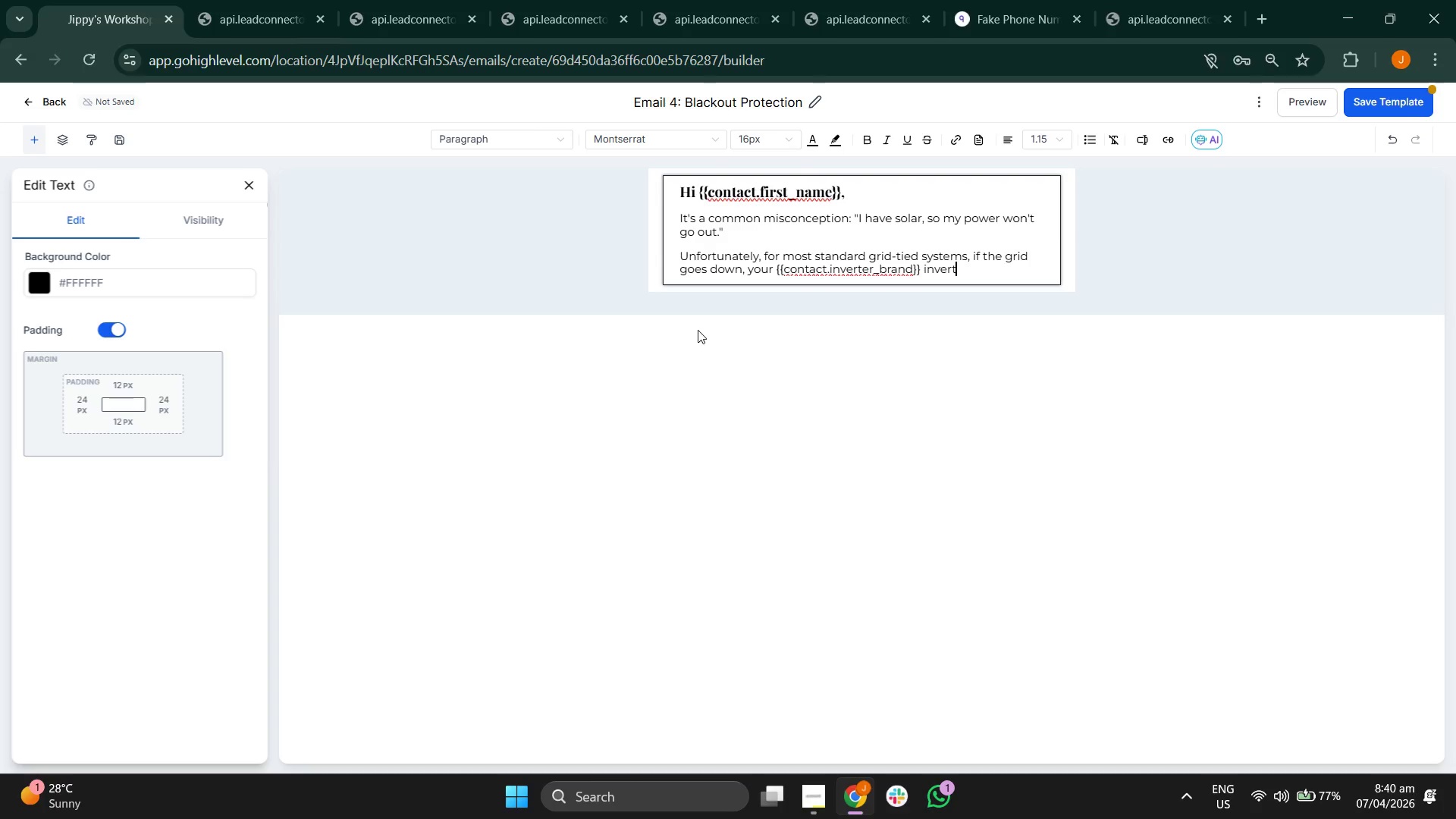 
type(er)
 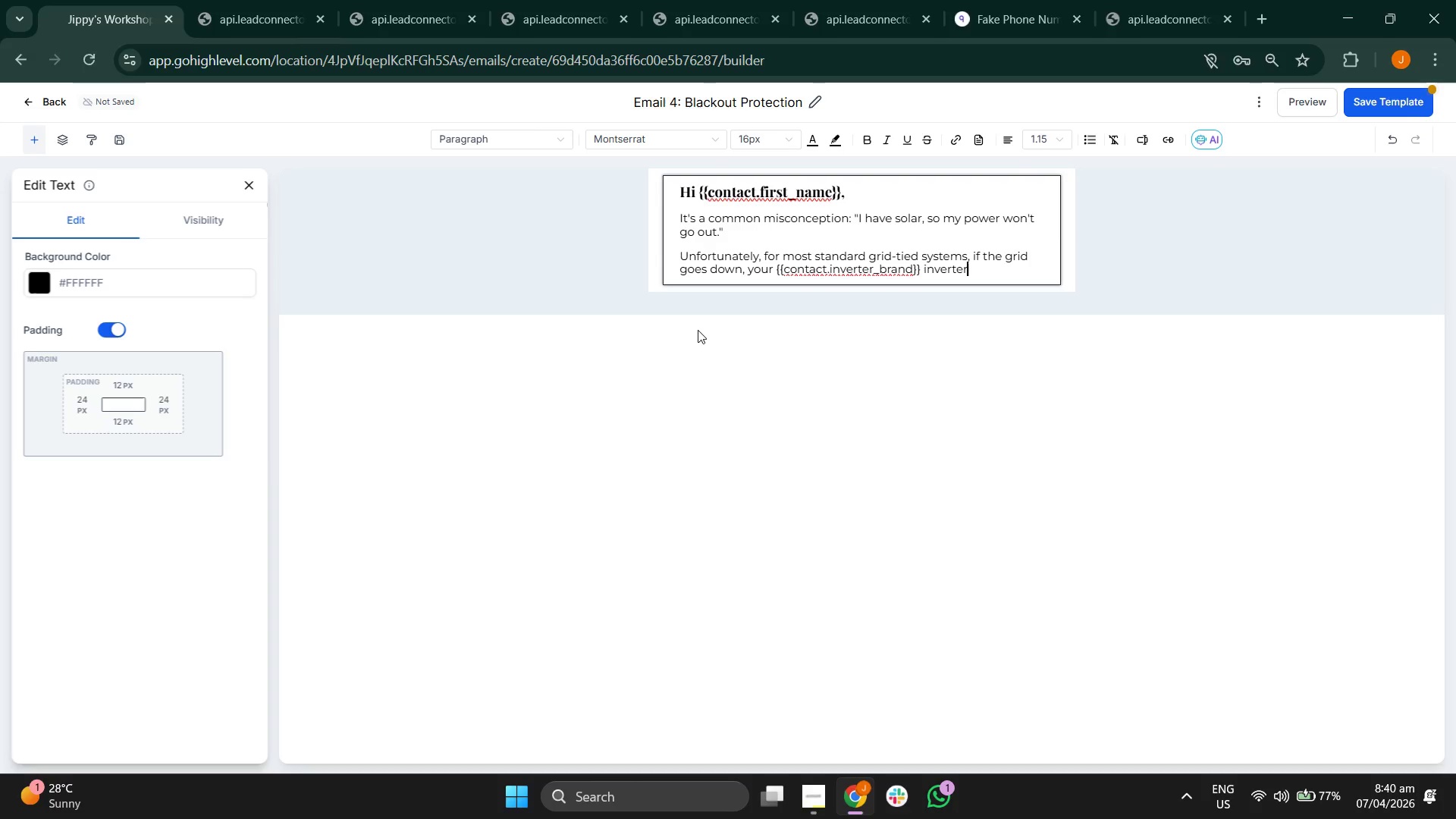 
key(Space)
 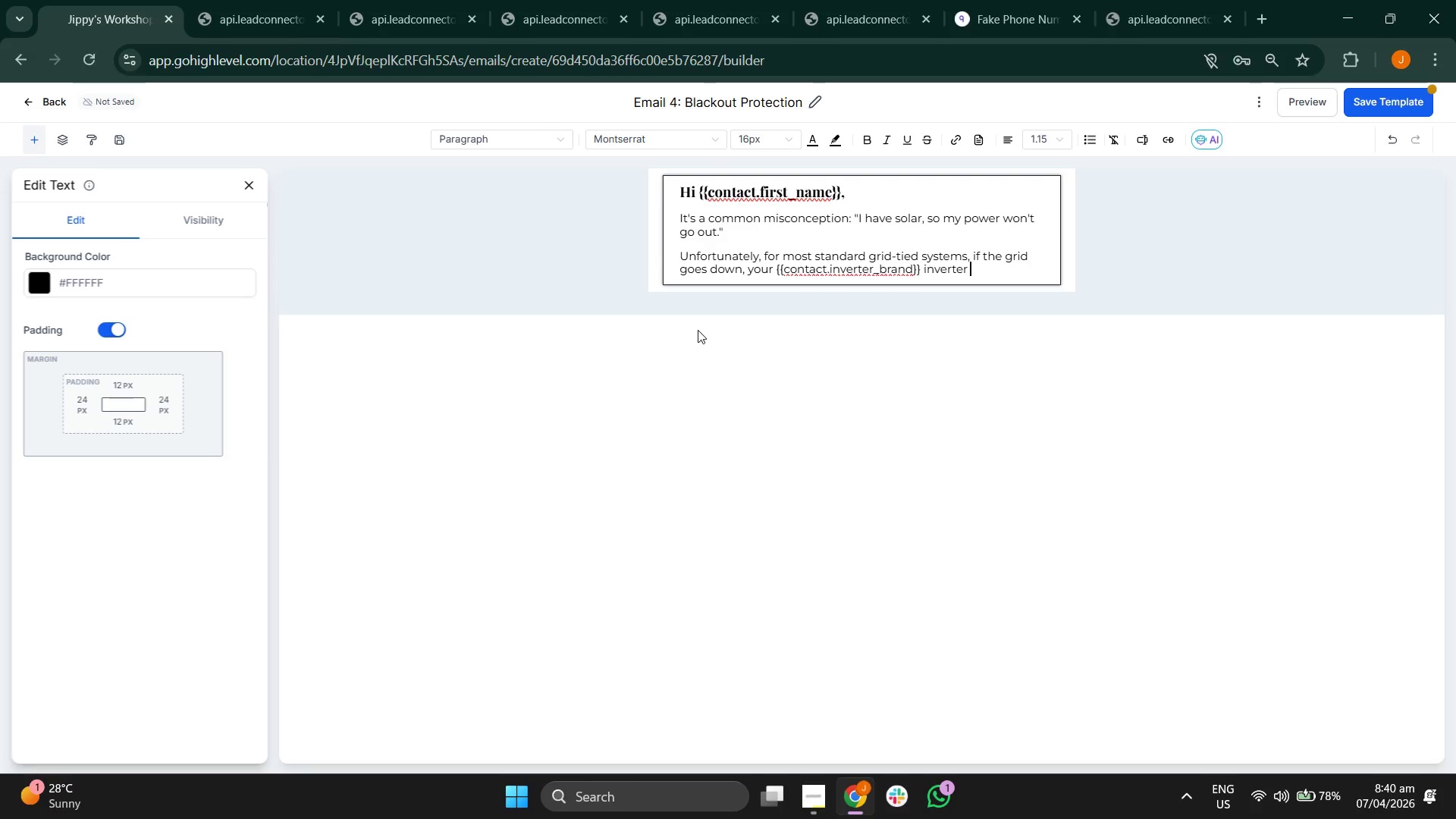 
key(A)
 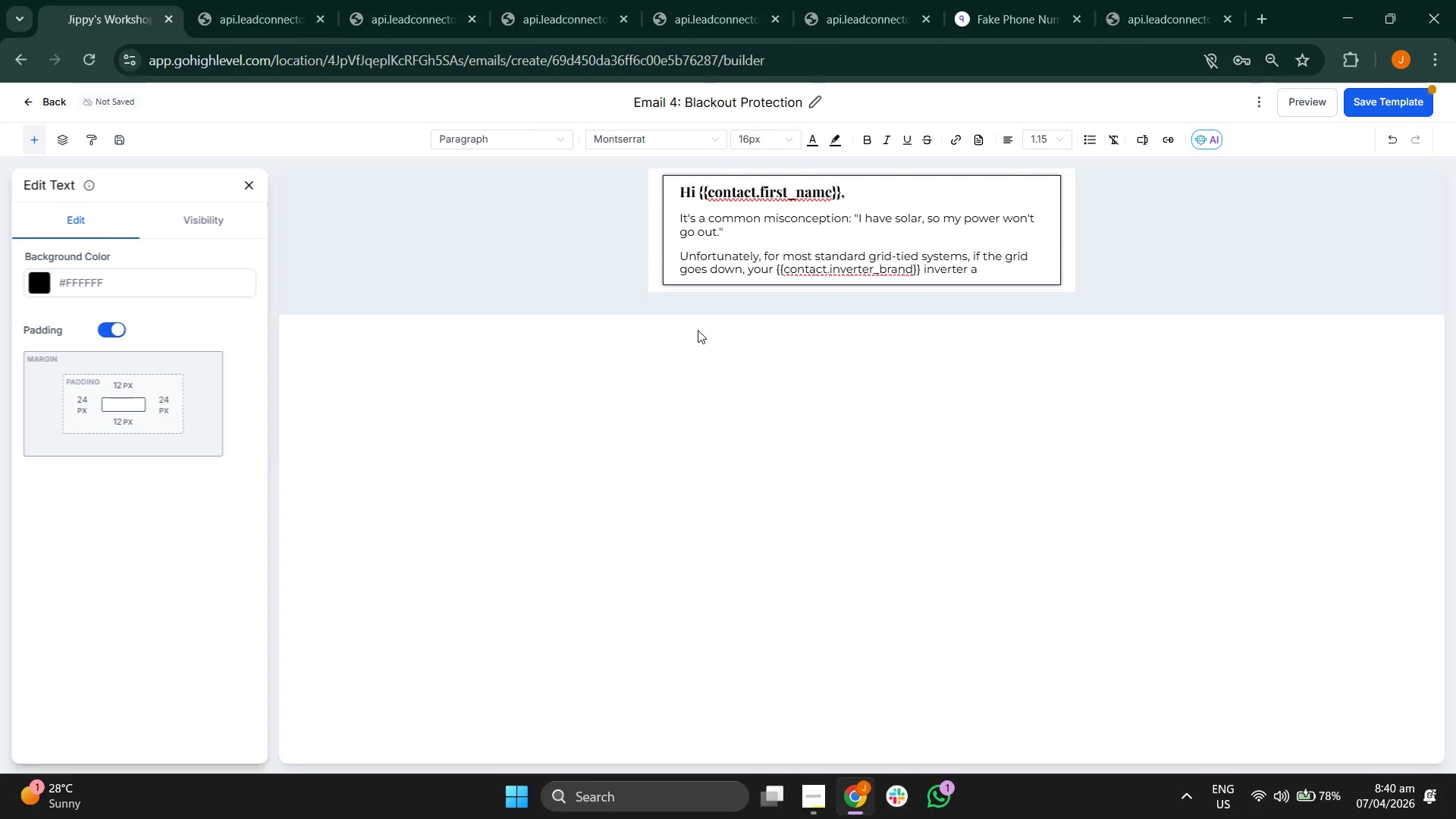 
wait(5.38)
 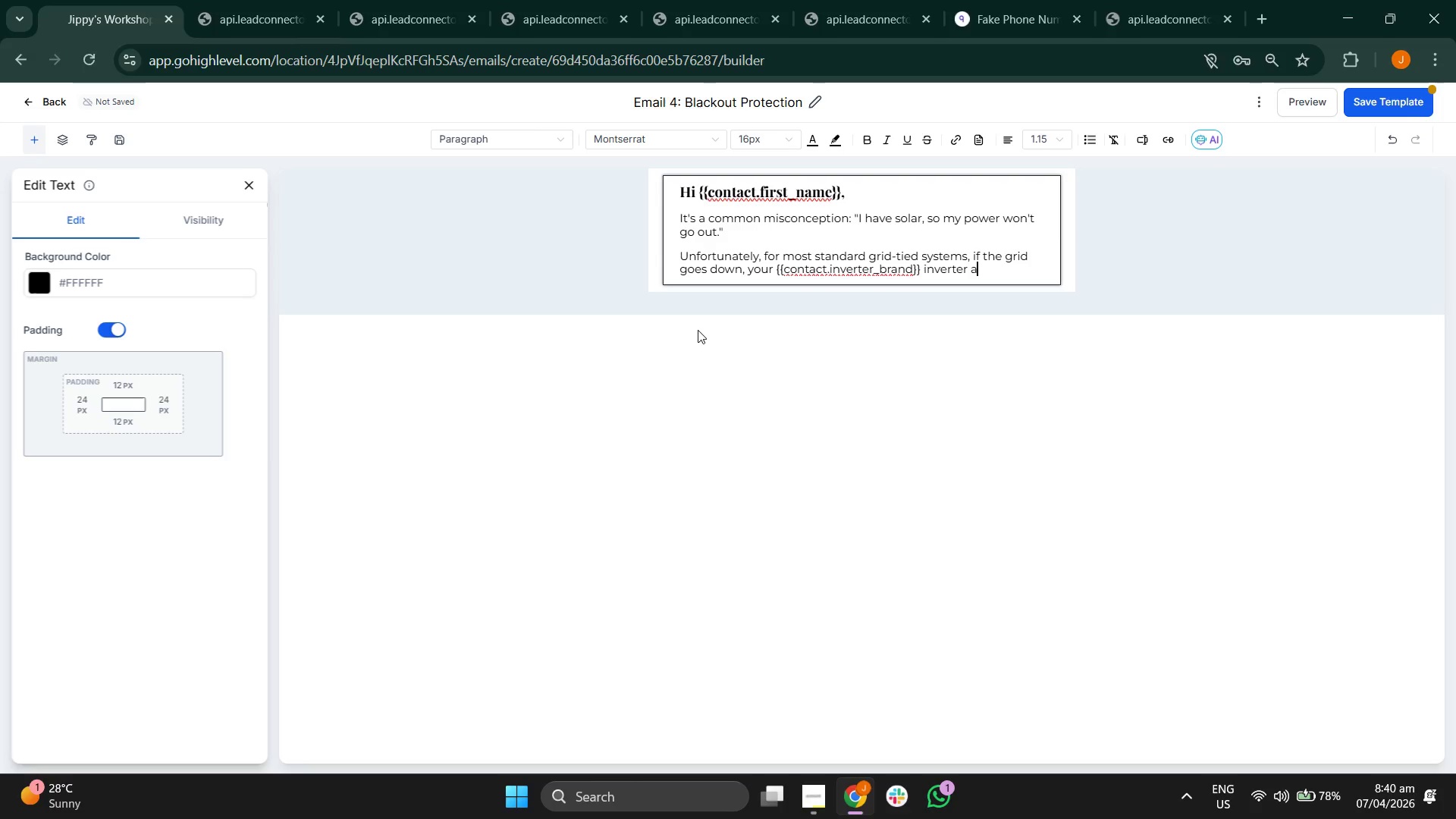 
type(uto)
 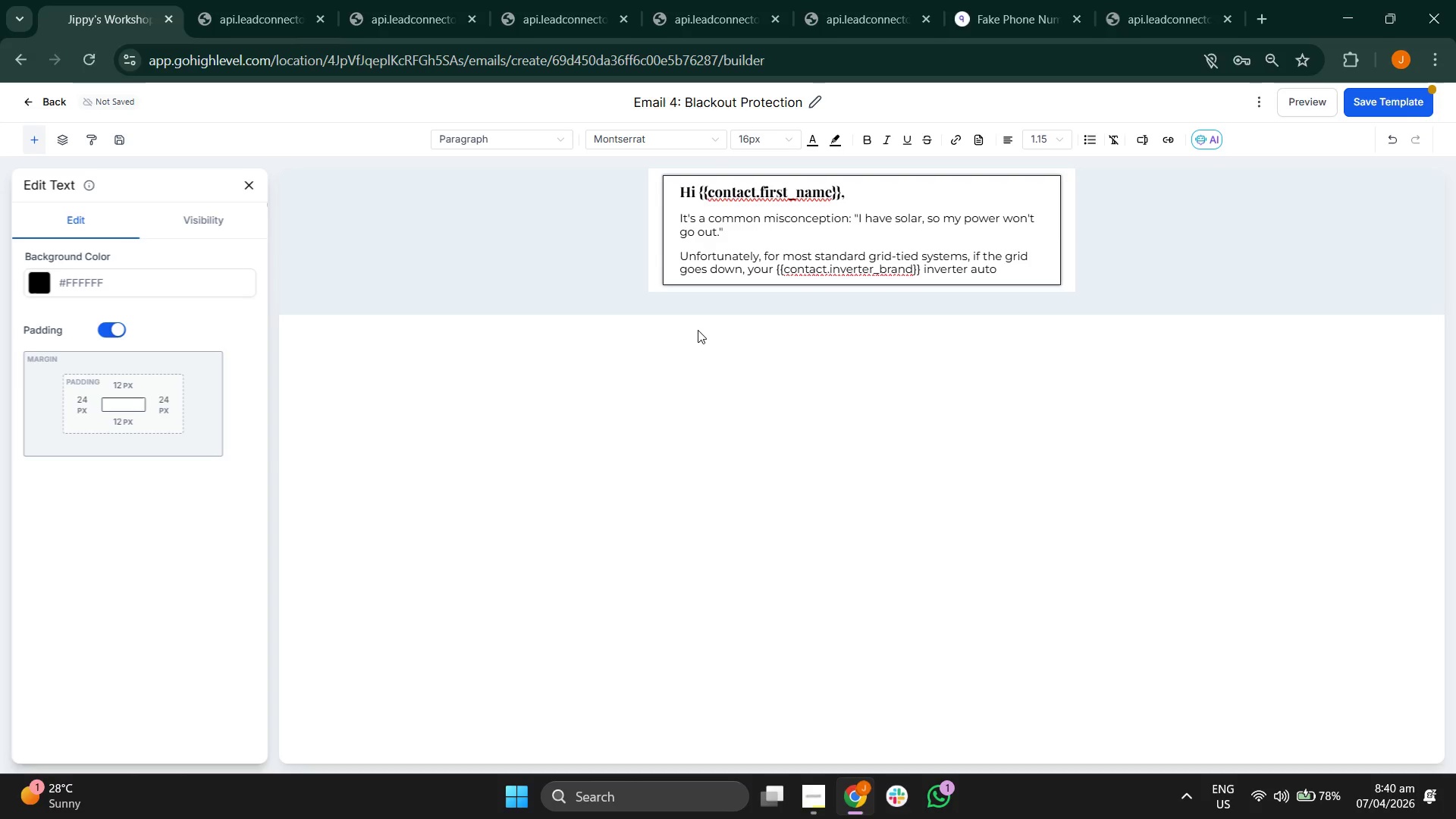 
key(M)
 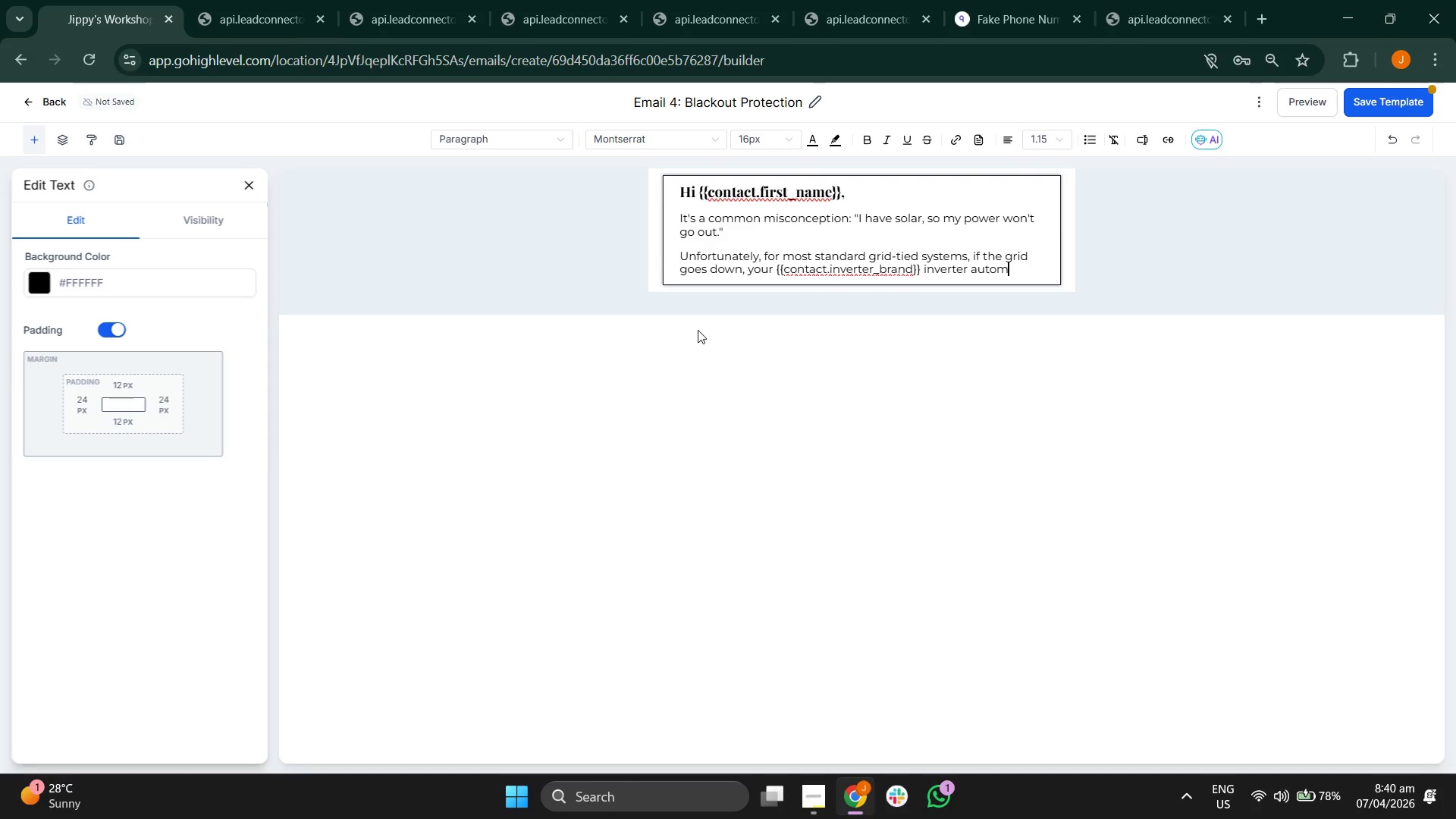 
key(A)
 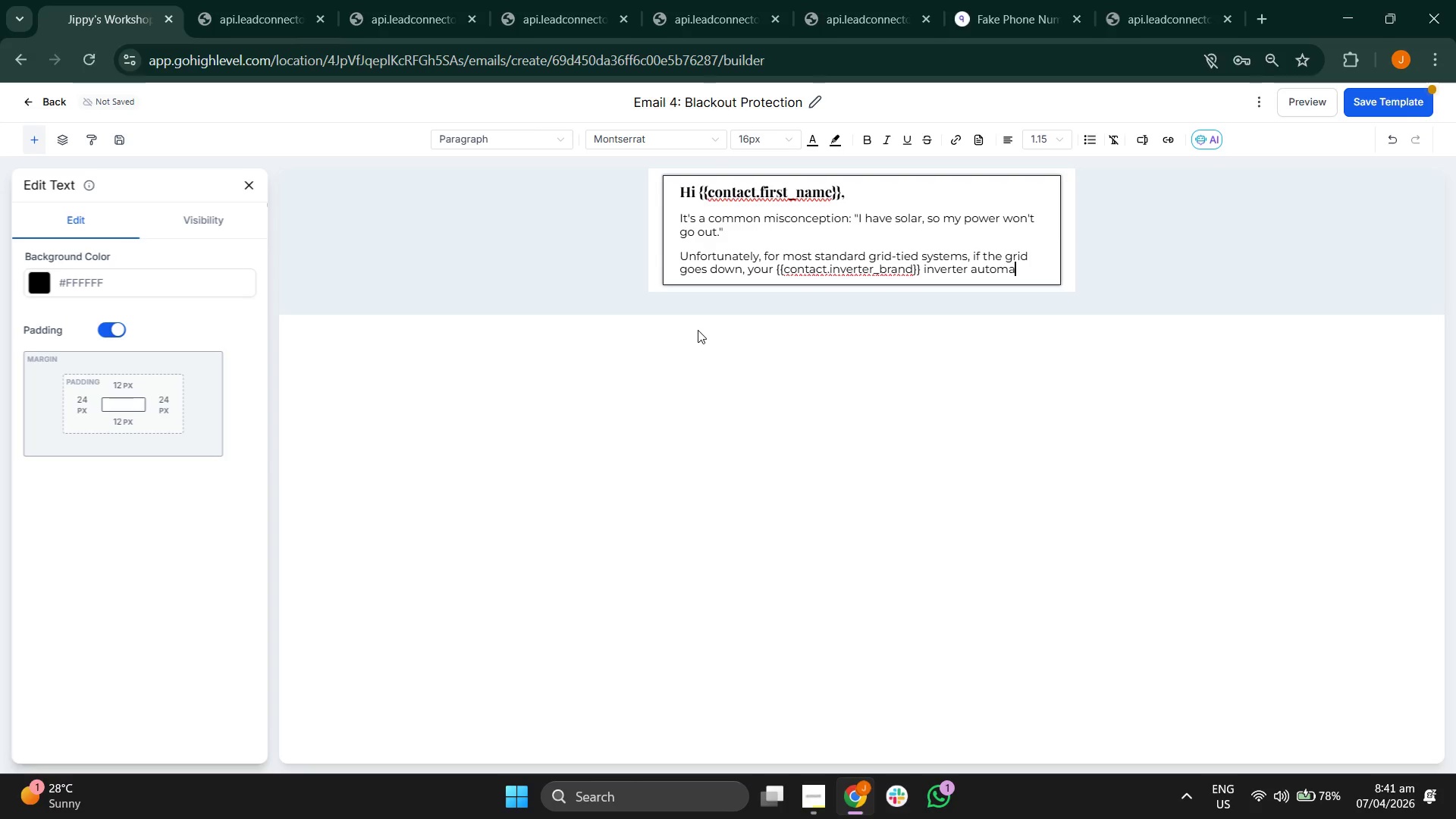 
wait(6.39)
 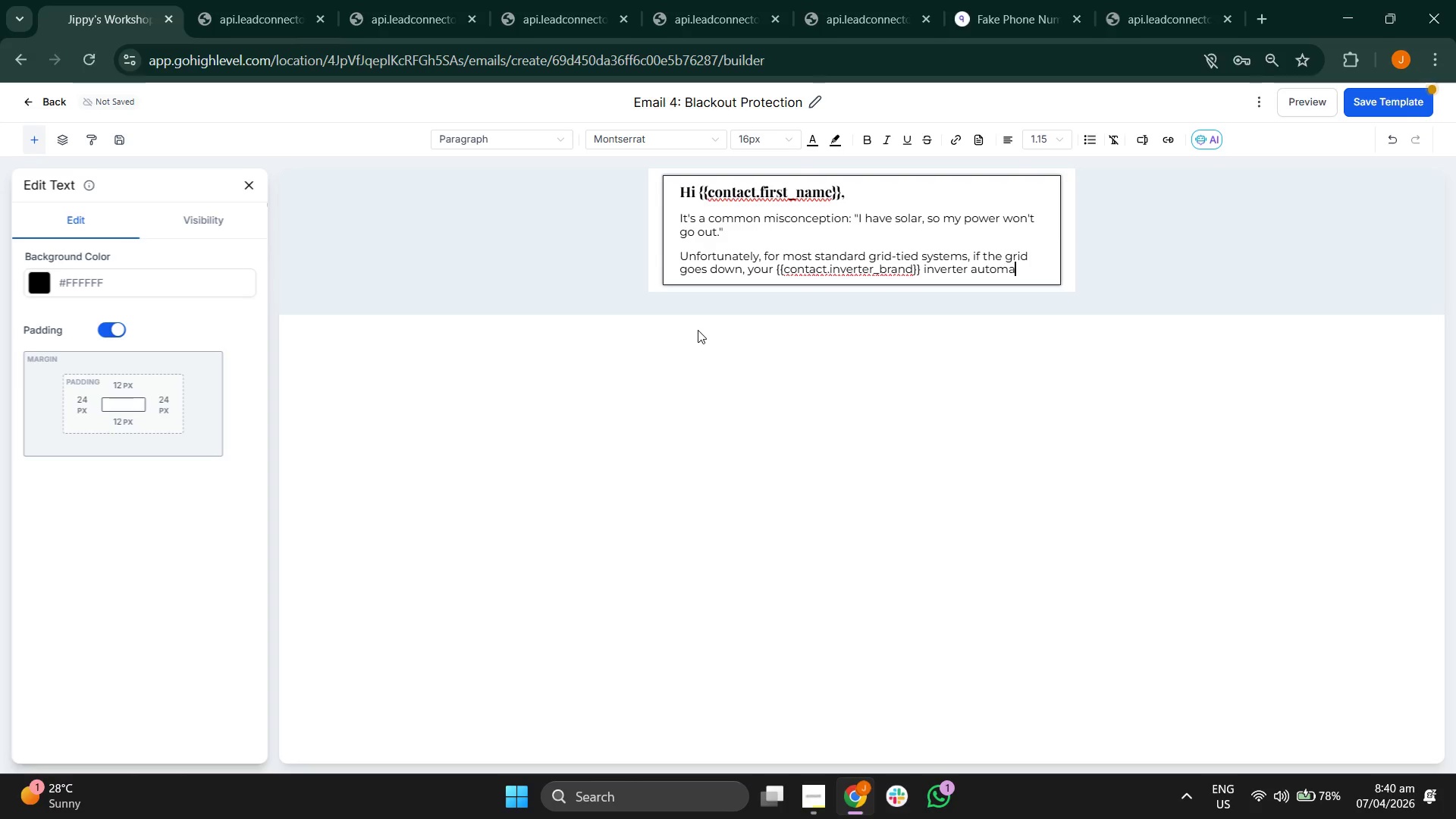 
type(ti)
 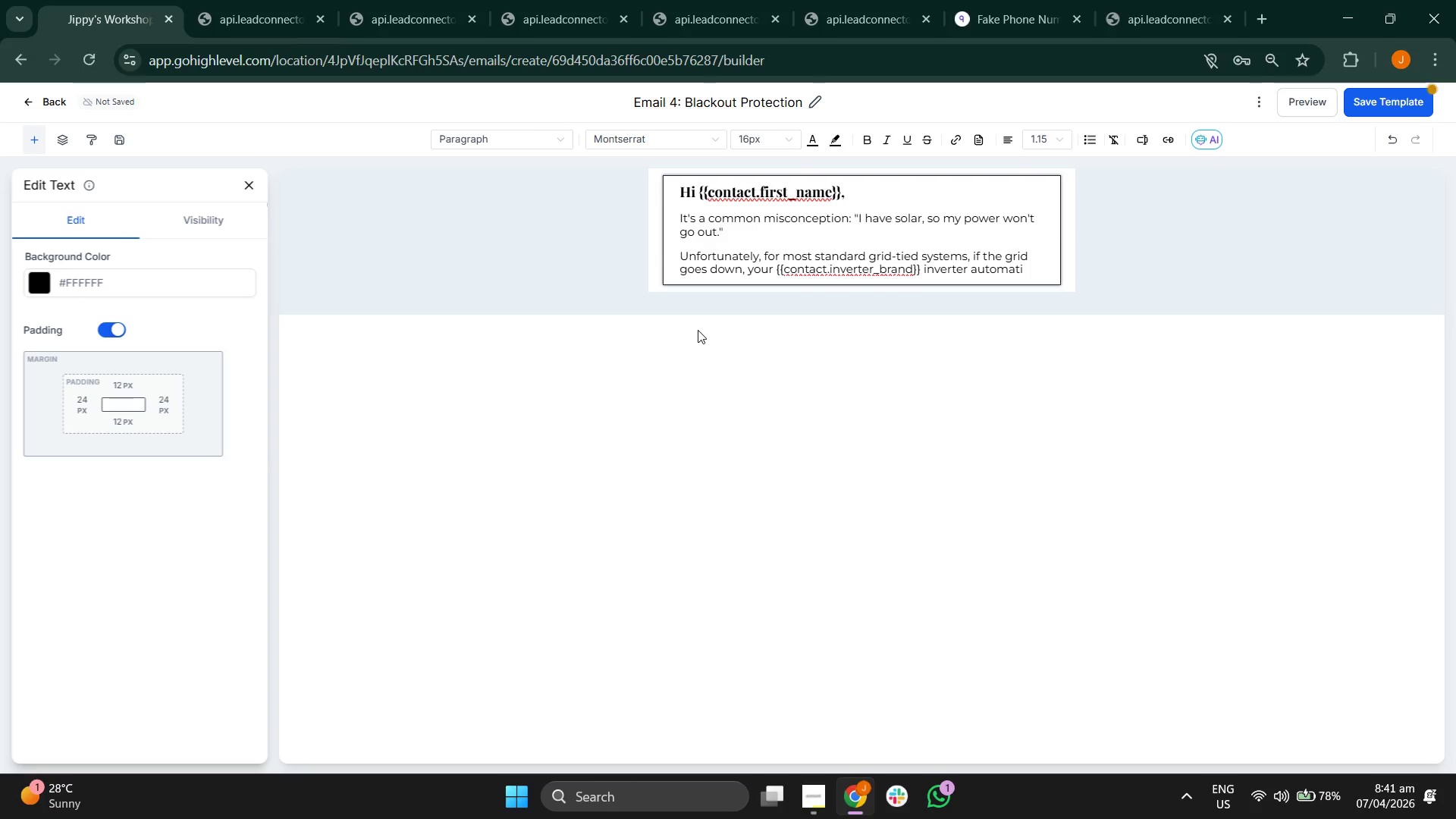 
type(ca)
 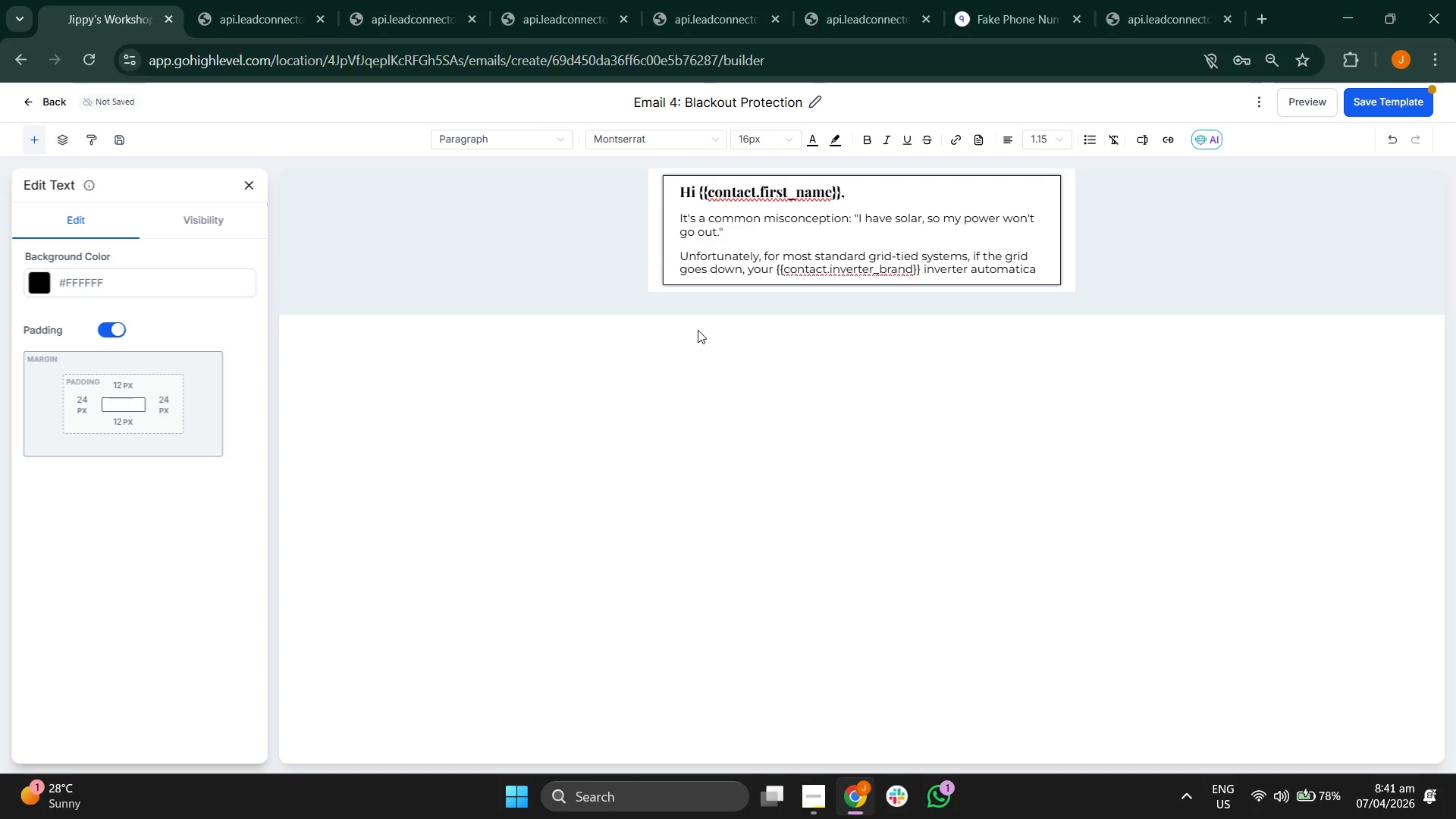 
type(lly shu)
 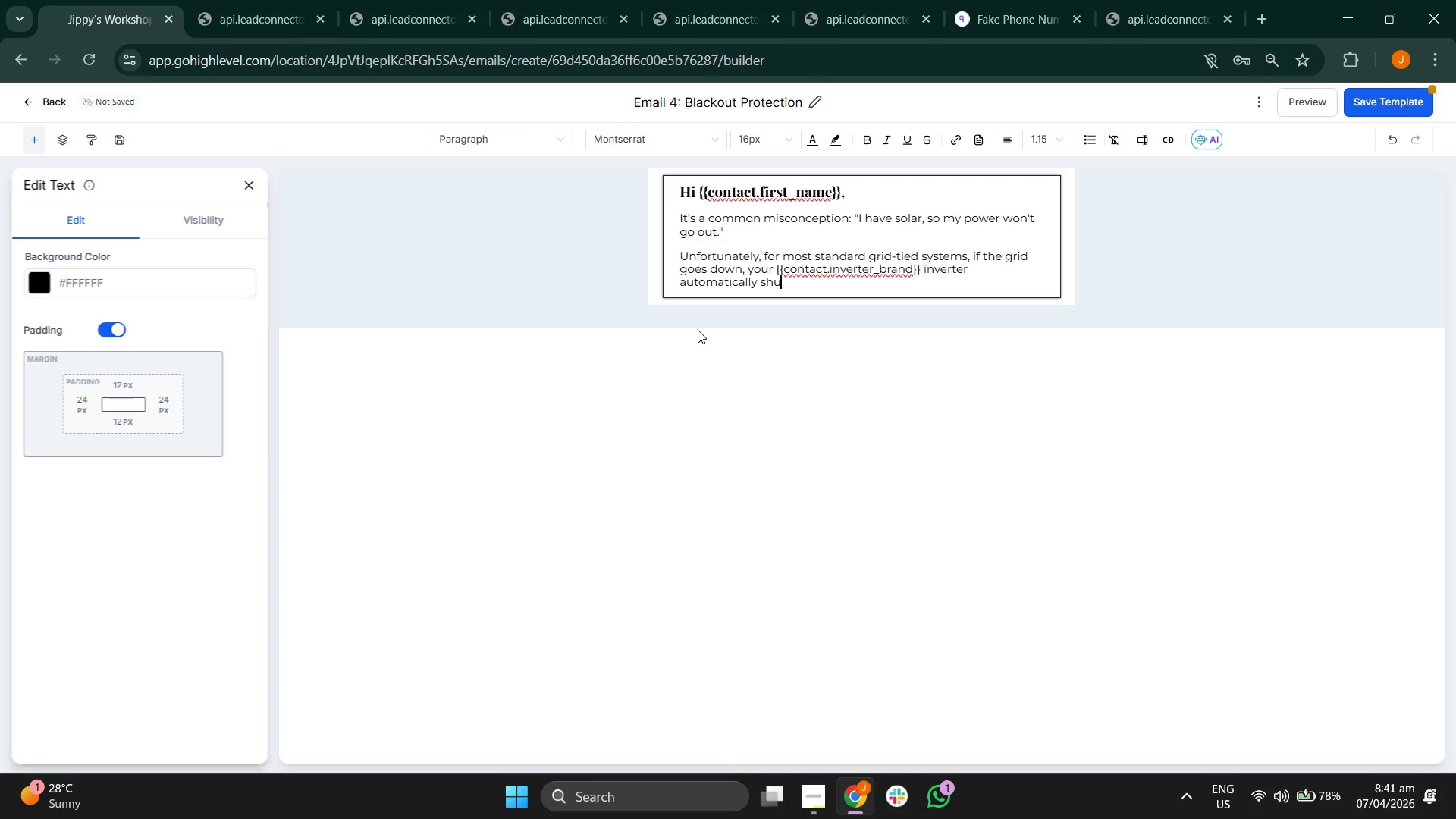 
type(ts)
 